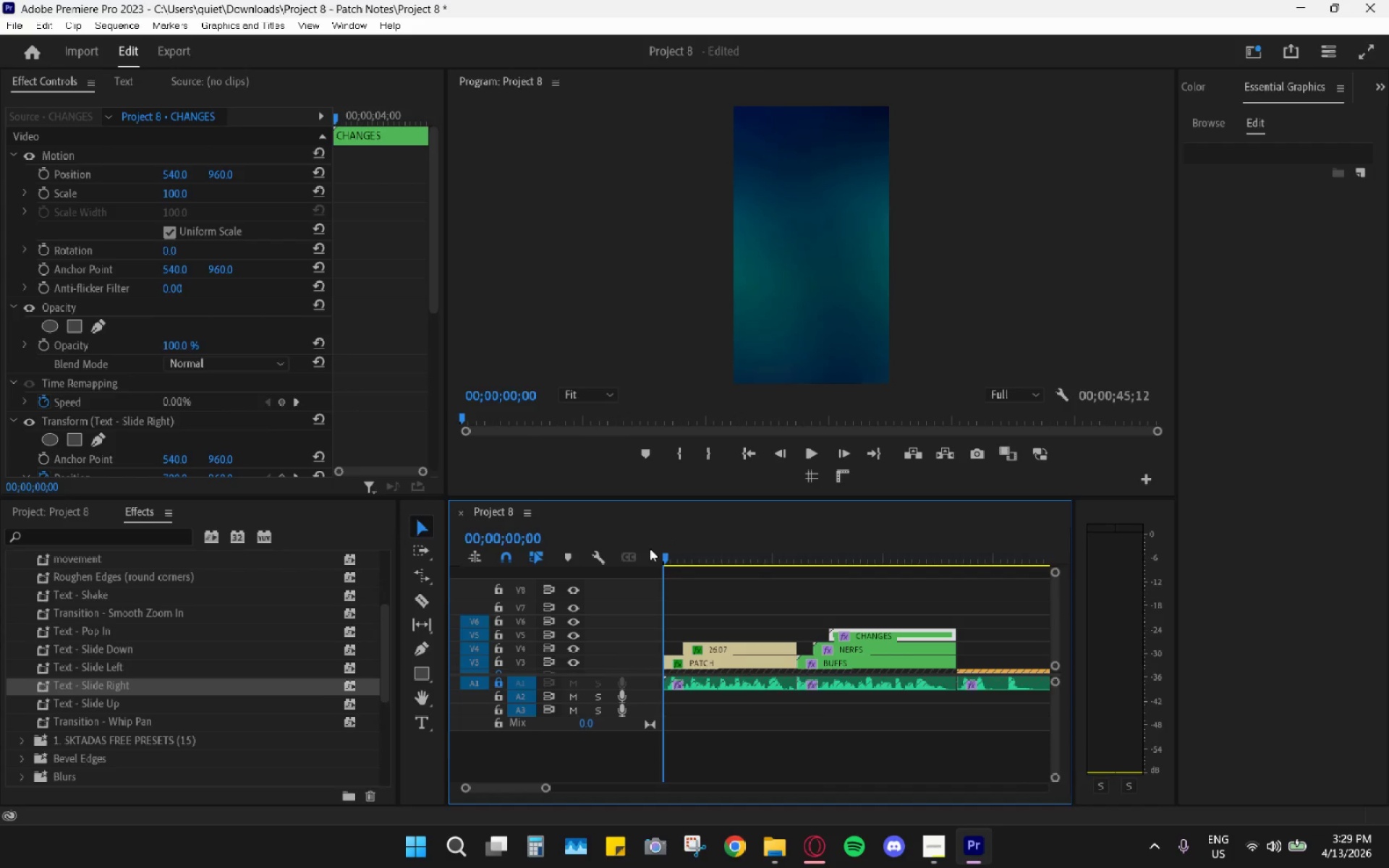 
key(Space)
 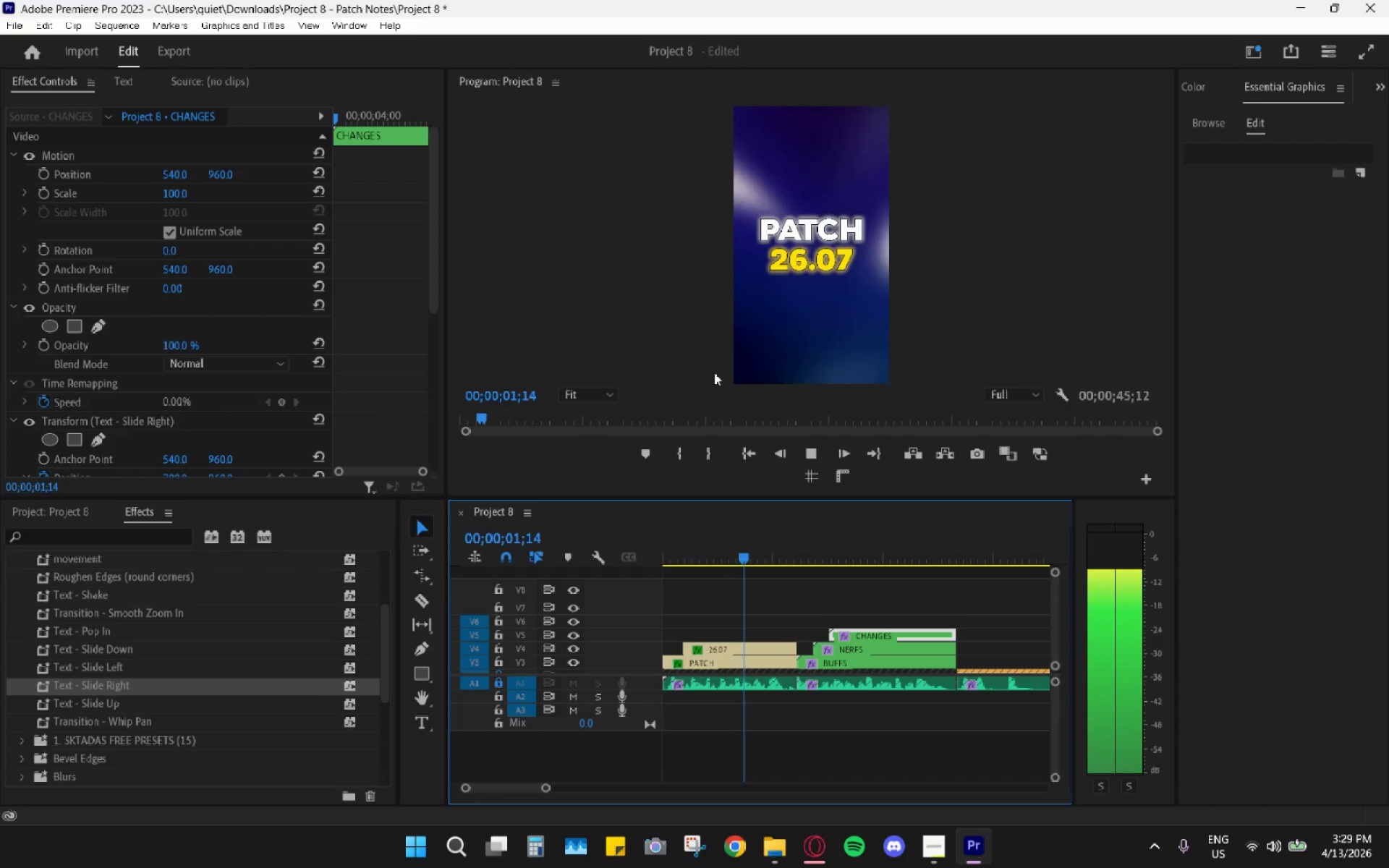 
key(Space)
 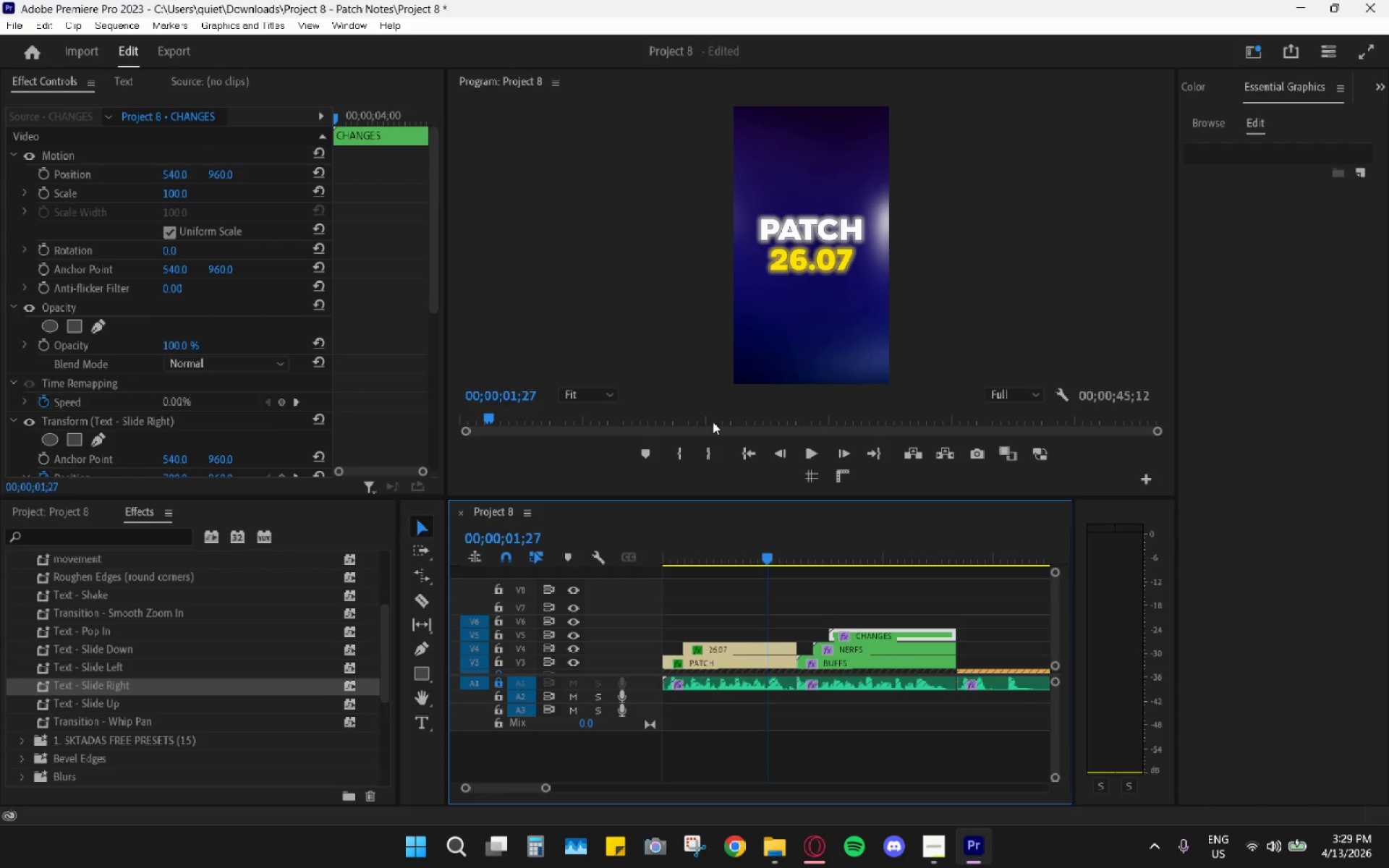 
key(VolumeUp)
 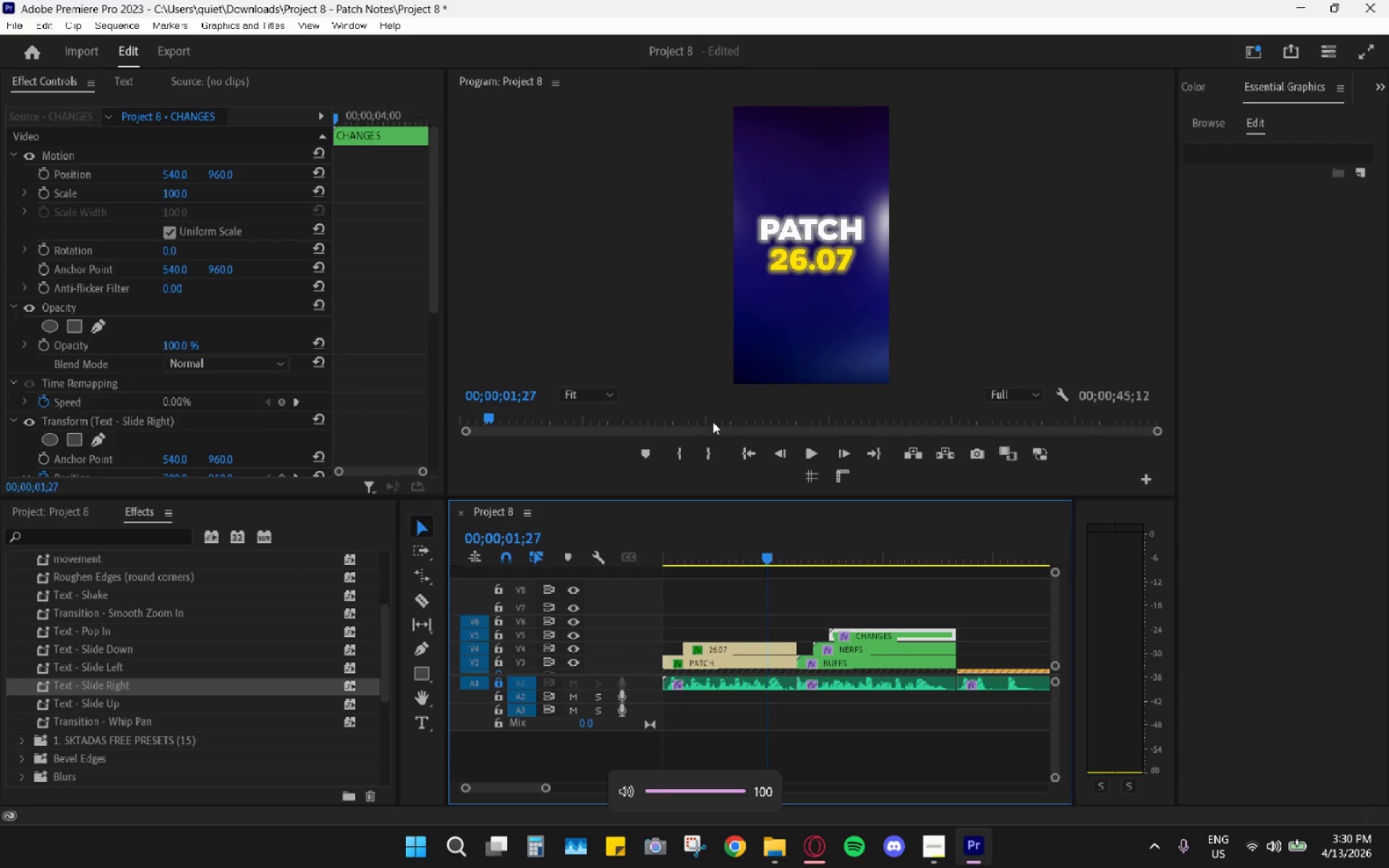 
key(VolumeUp)
 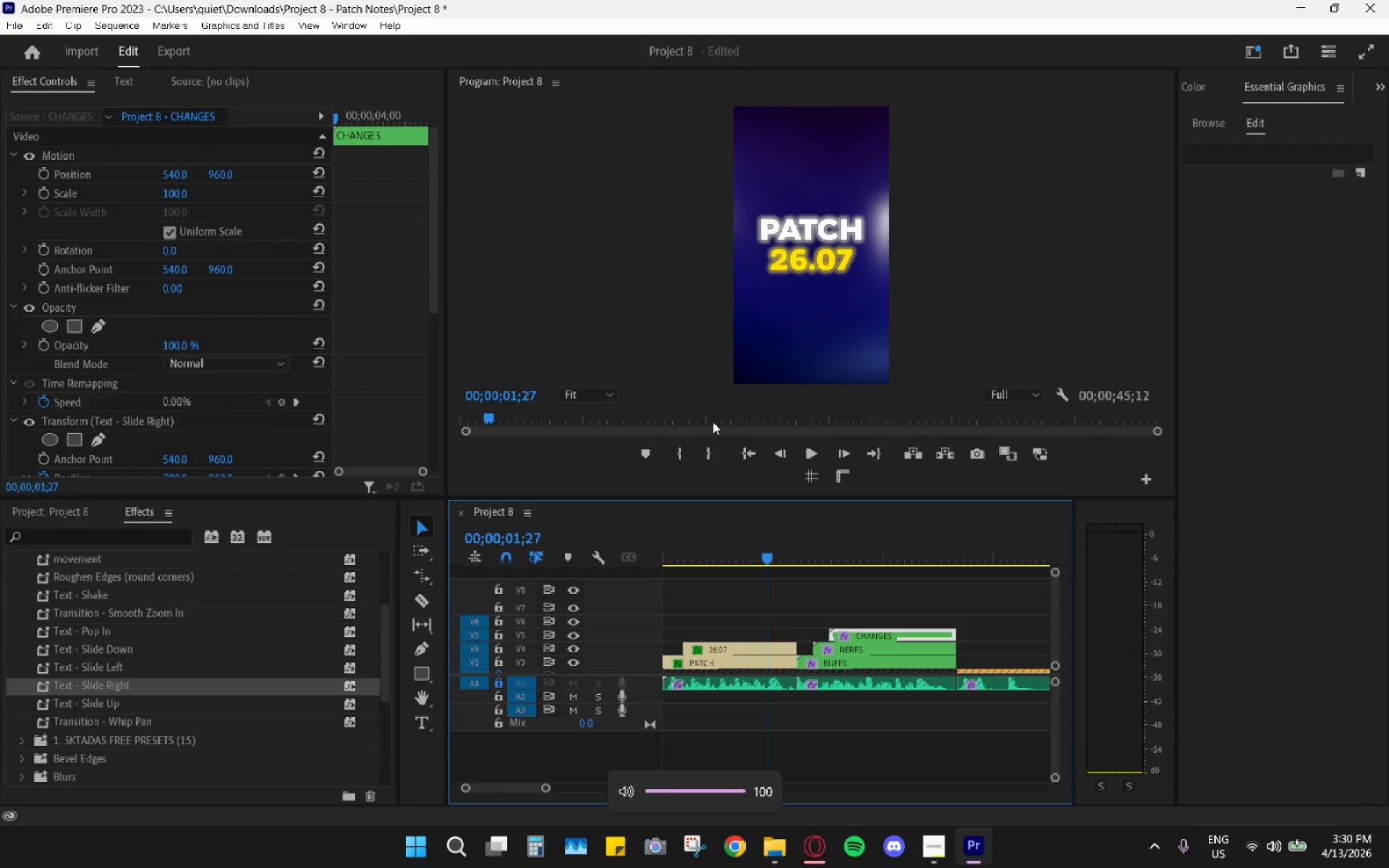 
key(VolumeUp)
 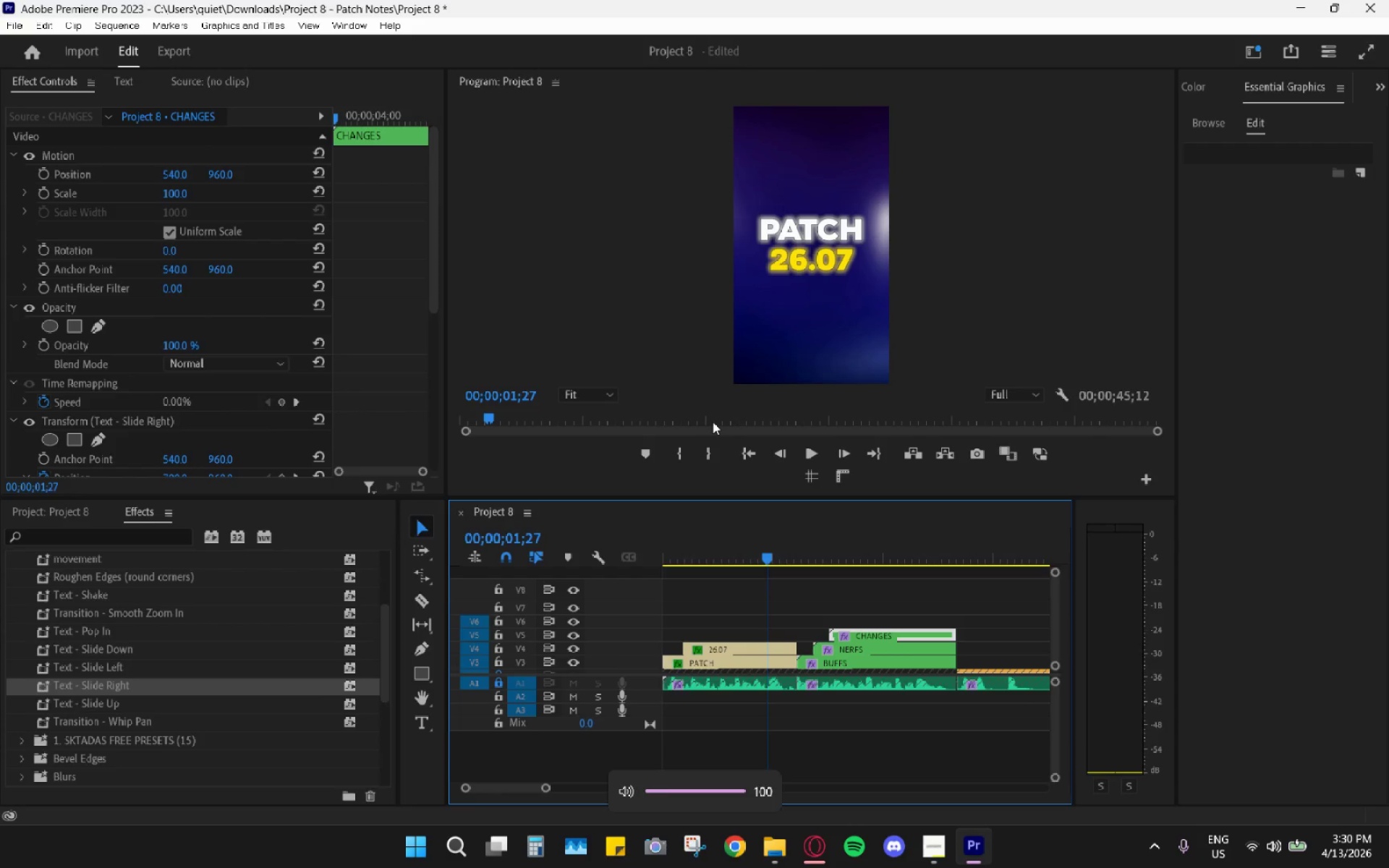 
key(VolumeUp)
 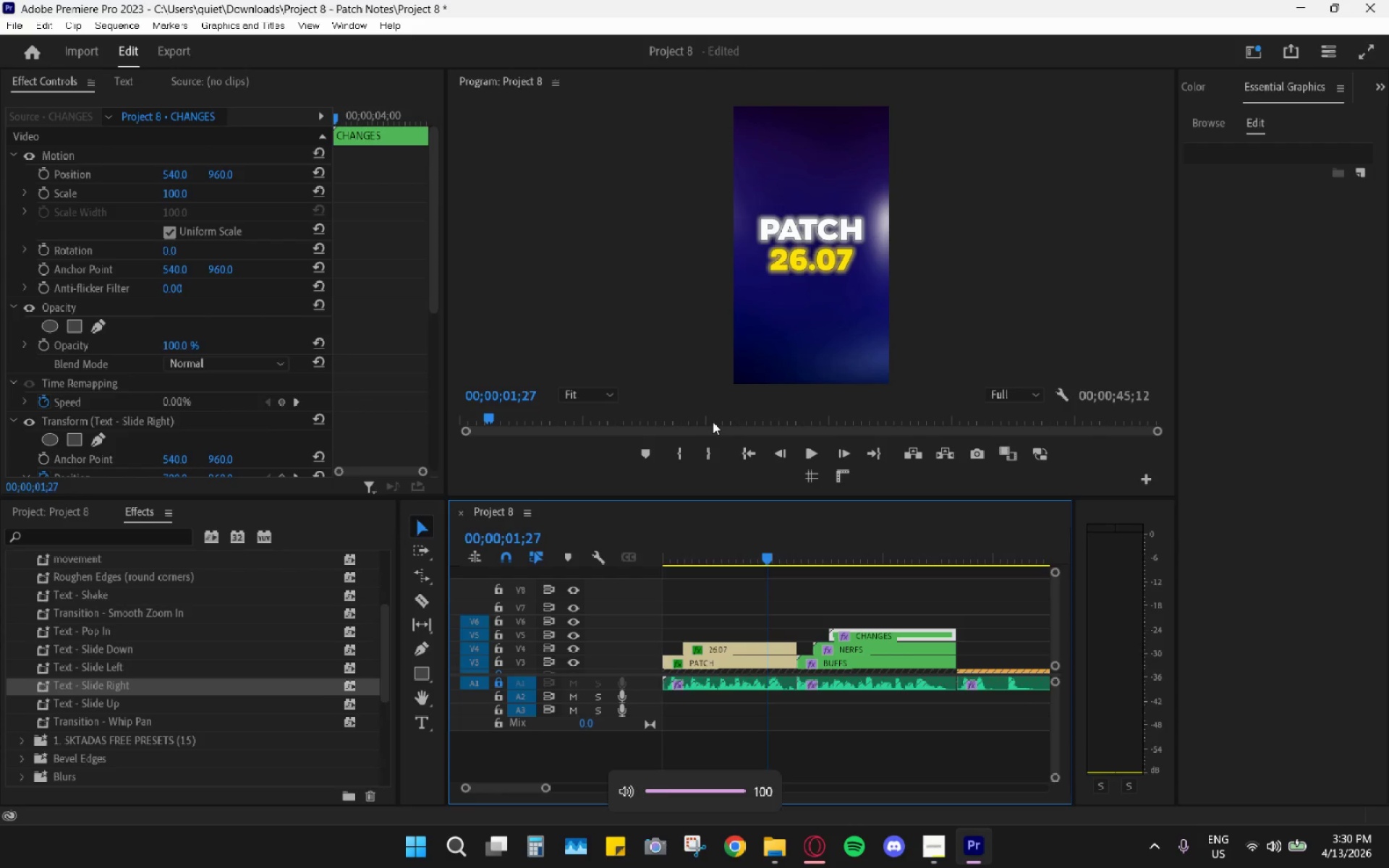 
key(VolumeUp)
 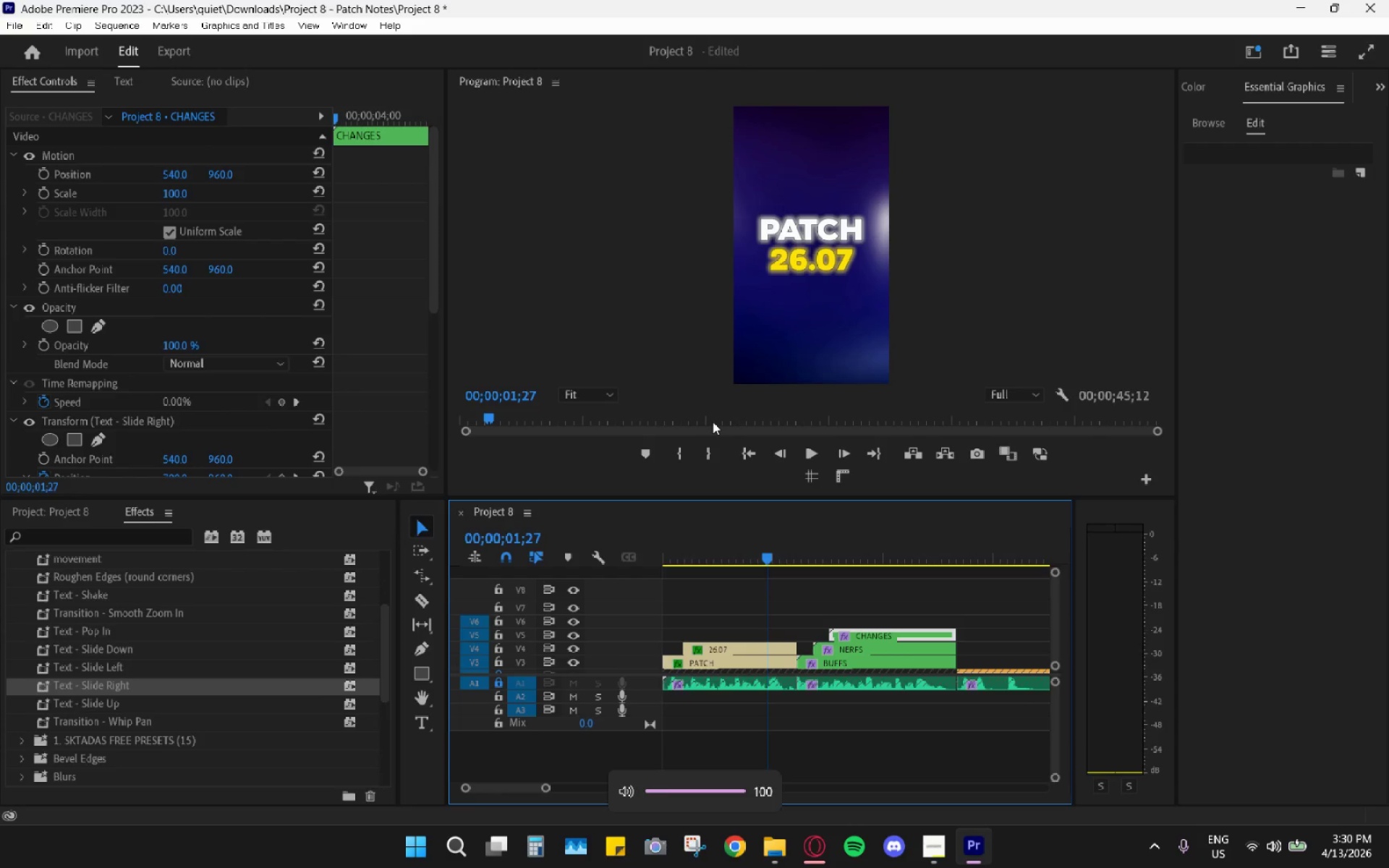 
key(Space)
 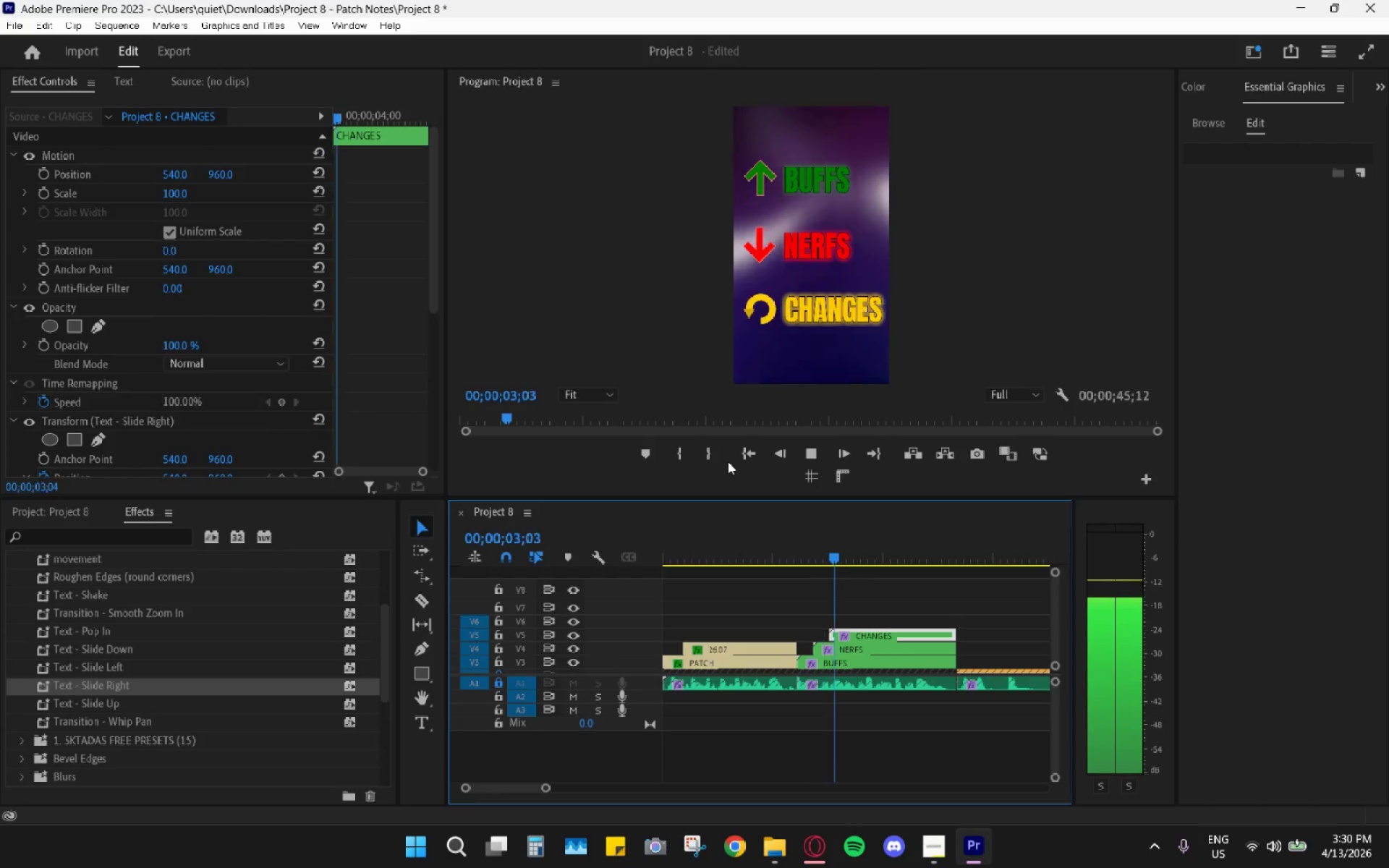 
key(Space)
 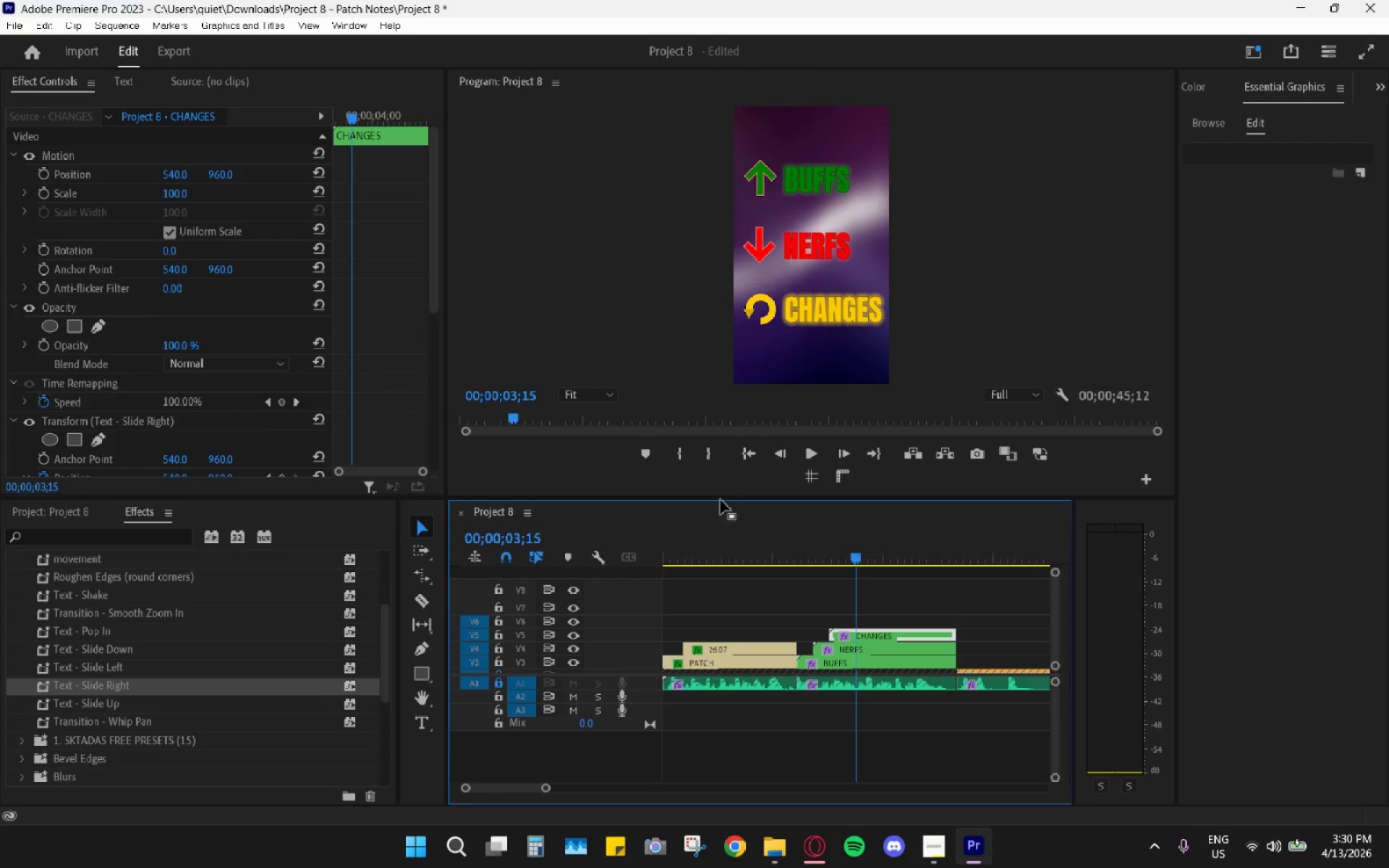 
left_click_drag(start_coordinate=[714, 553], to_coordinate=[551, 570])
 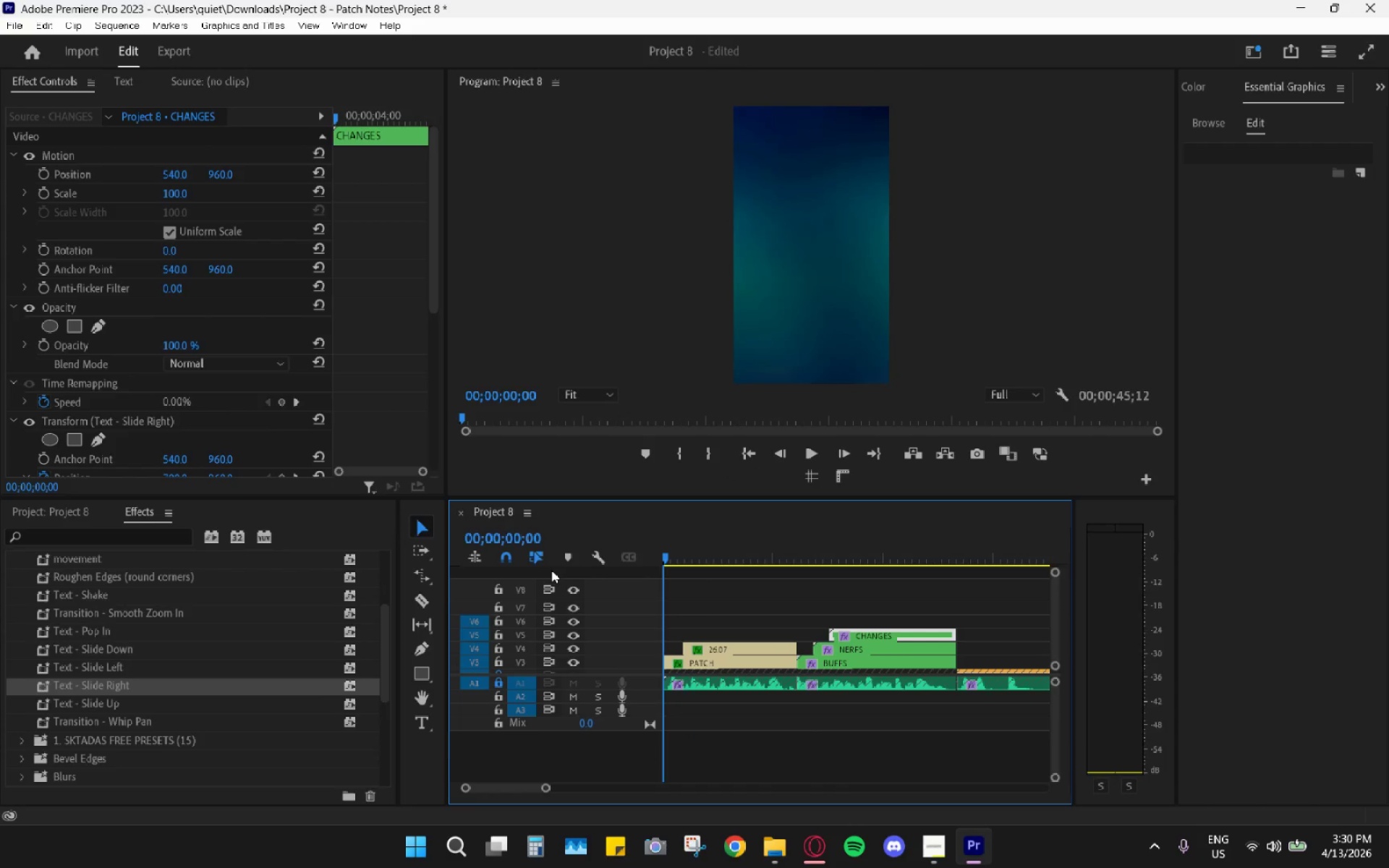 
key(Space)
 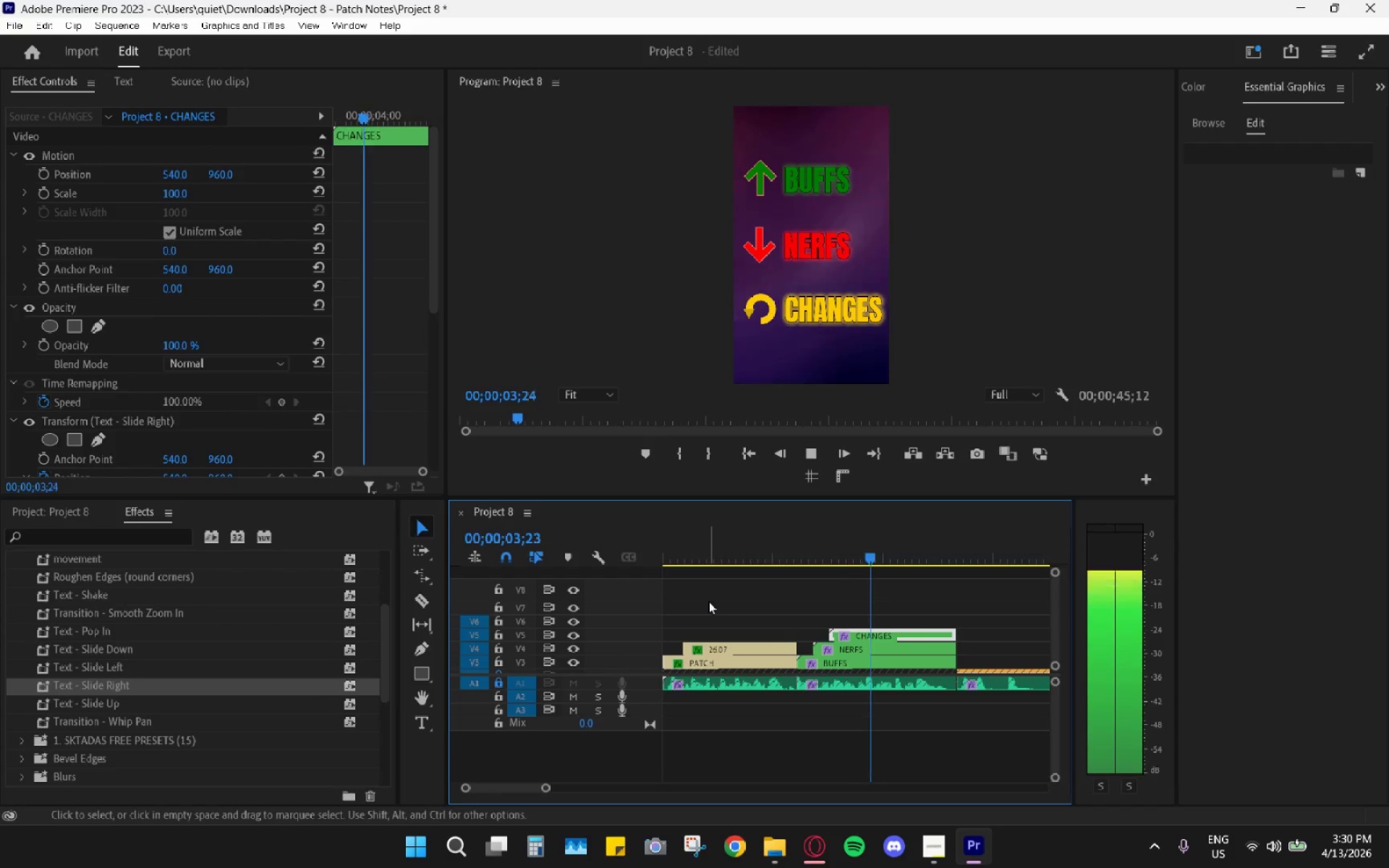 
wait(5.11)
 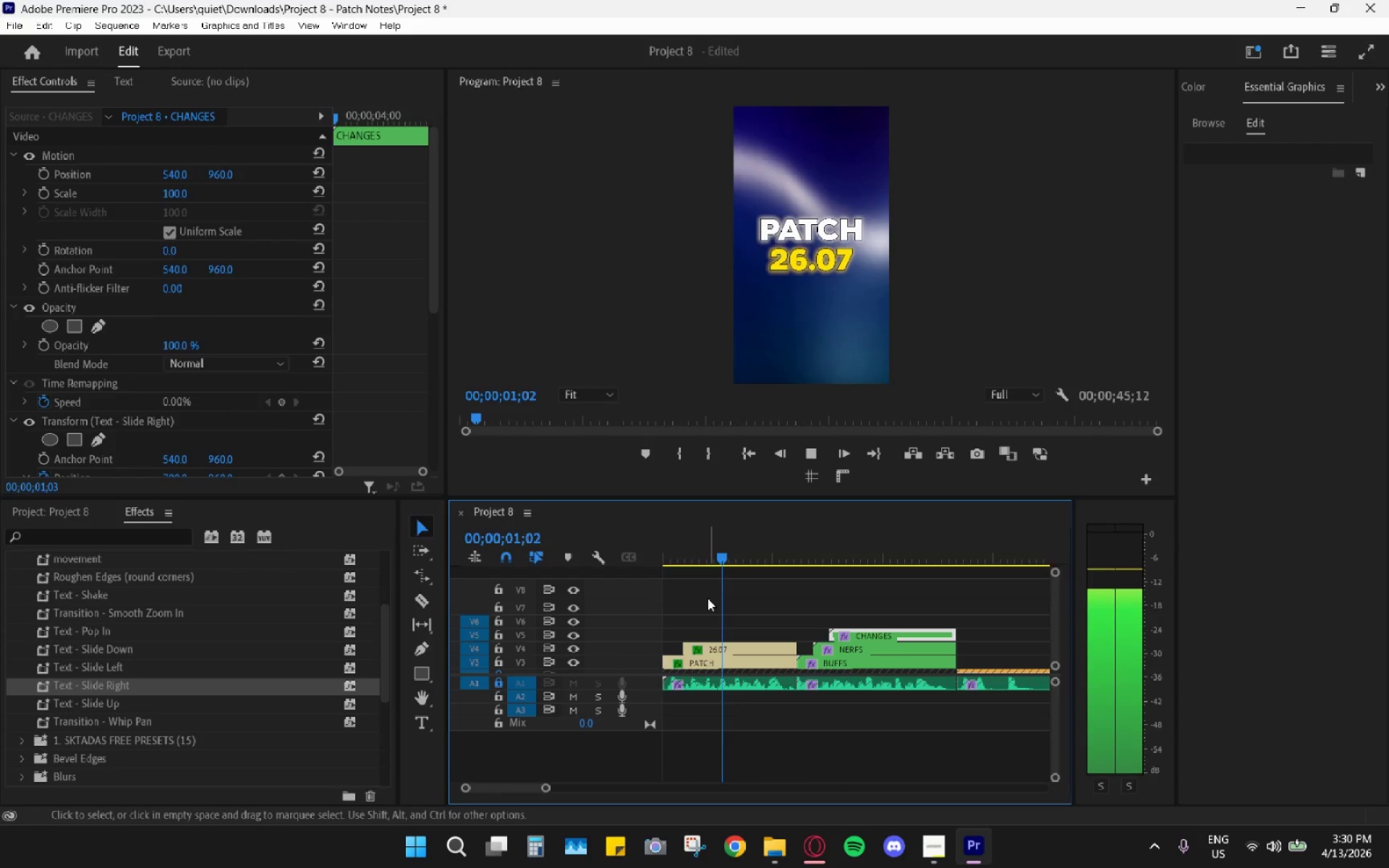 
key(Space)
 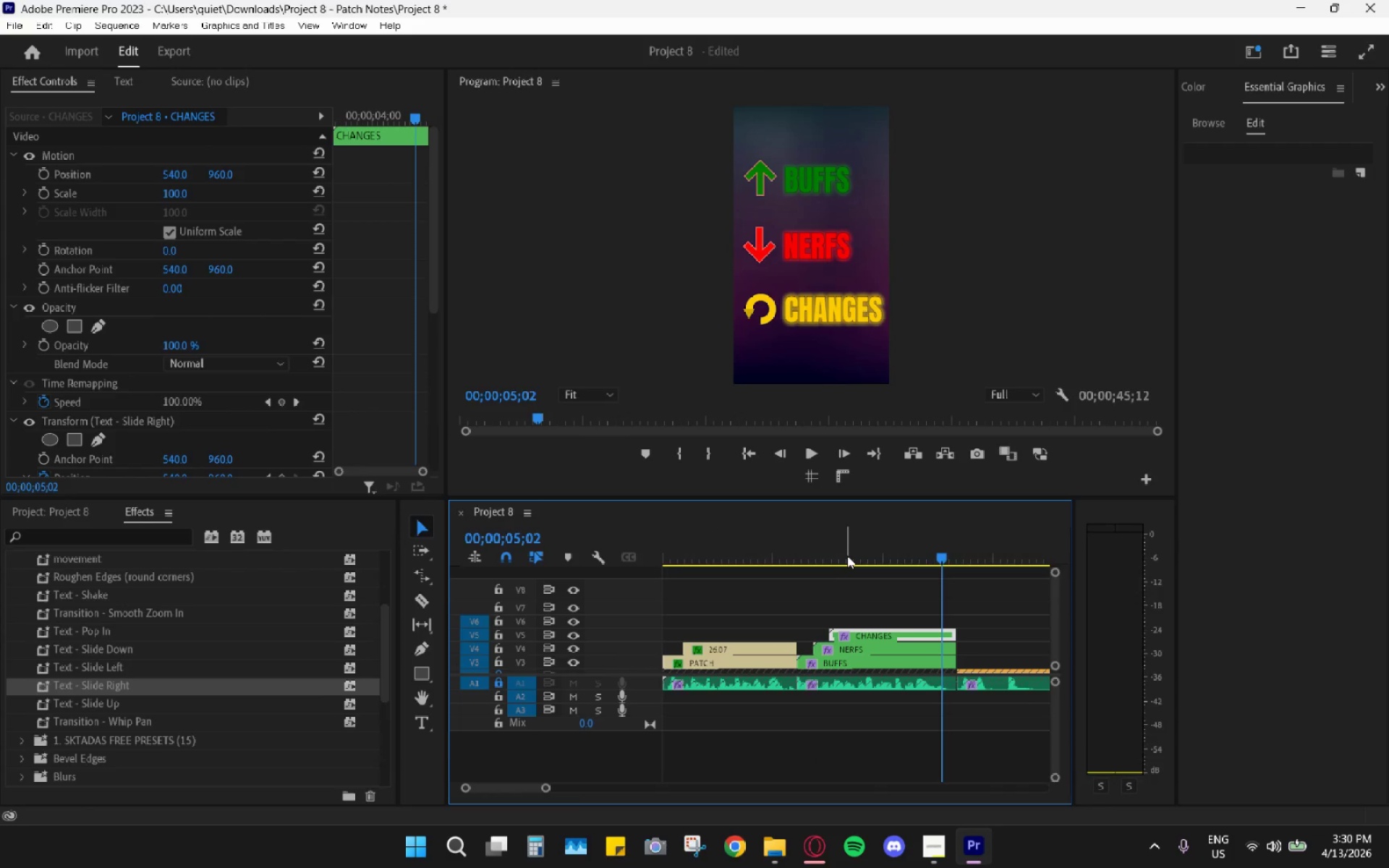 
key(Space)
 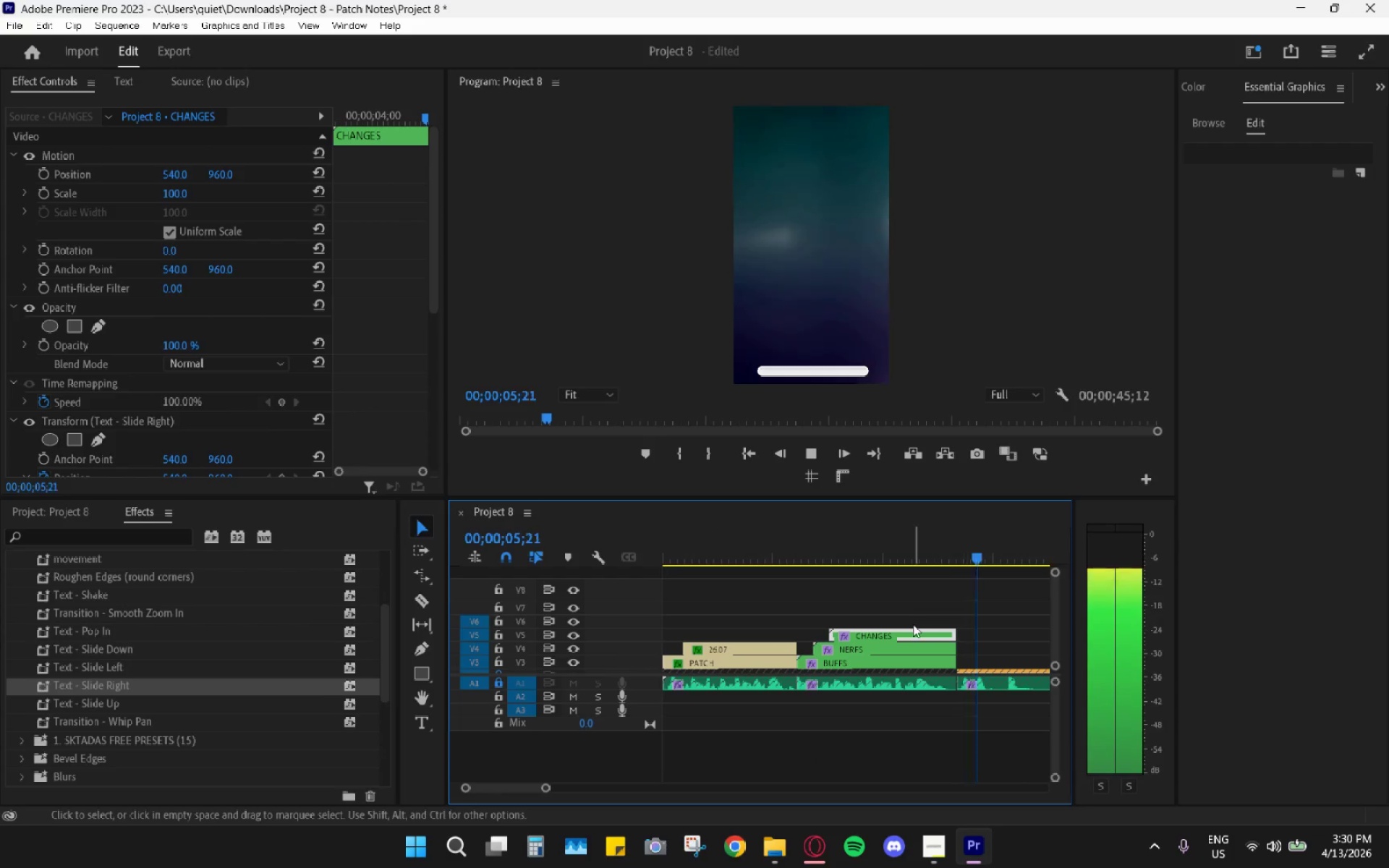 
key(Space)
 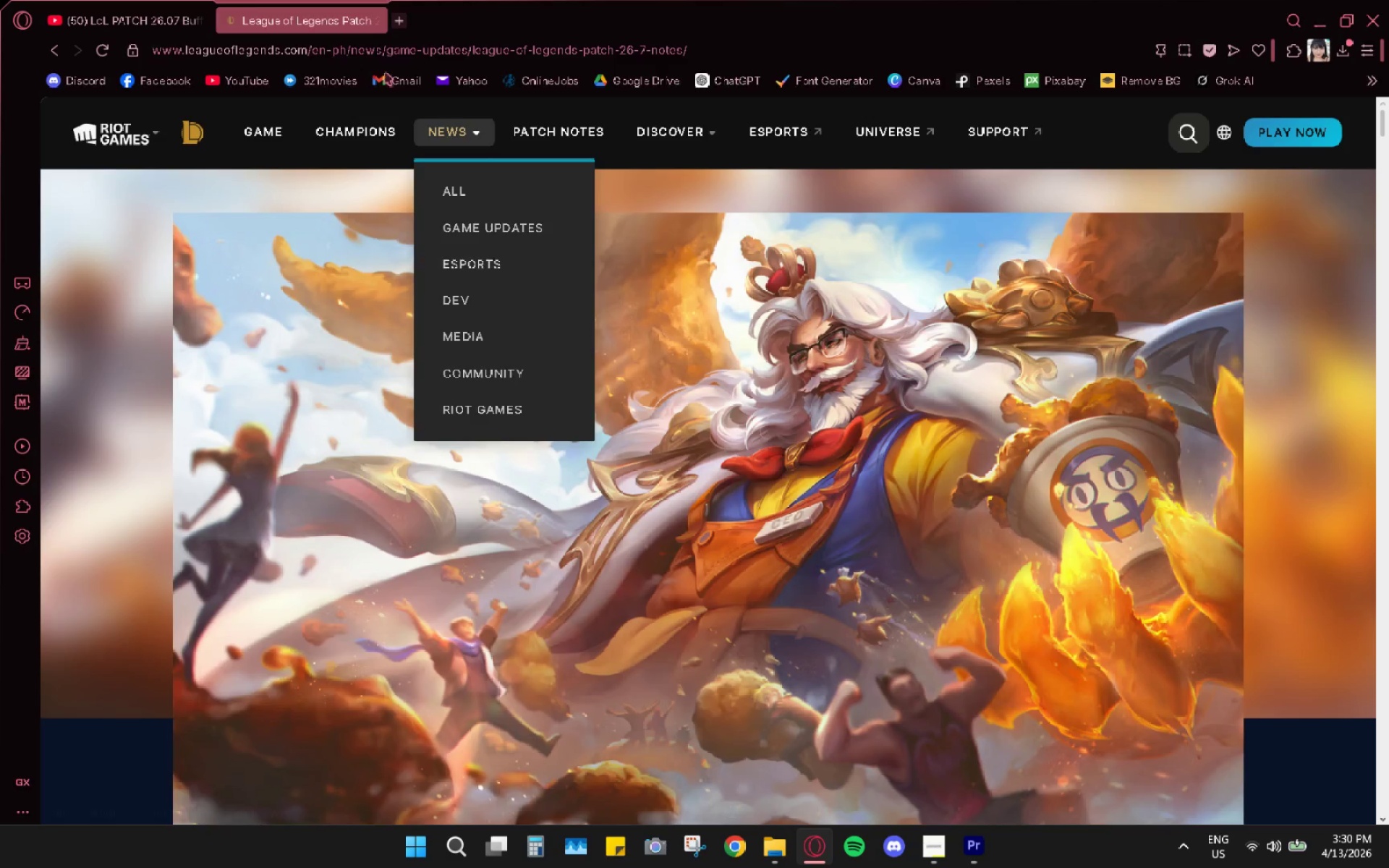 
left_click([135, 12])
 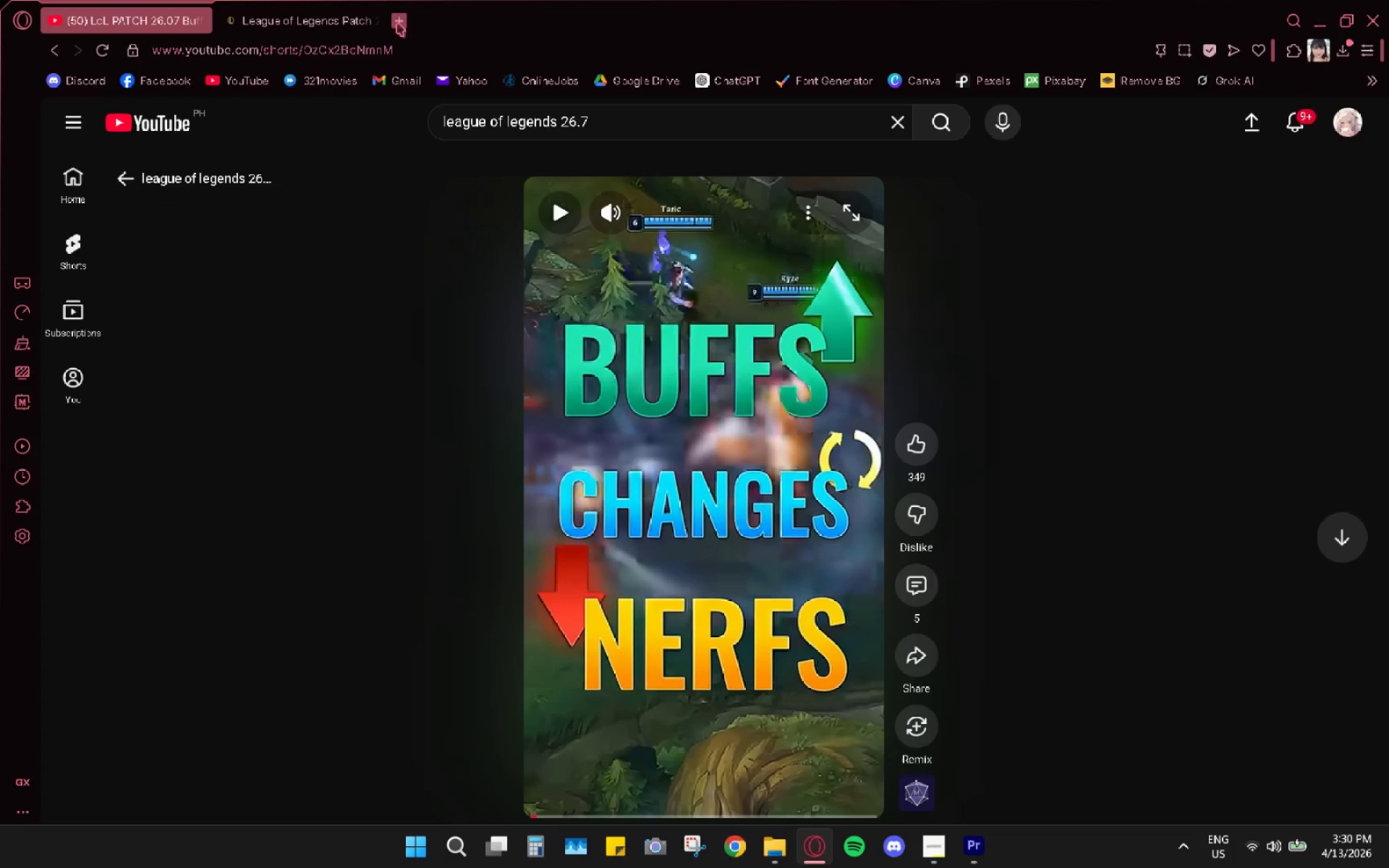 
wait(15.86)
 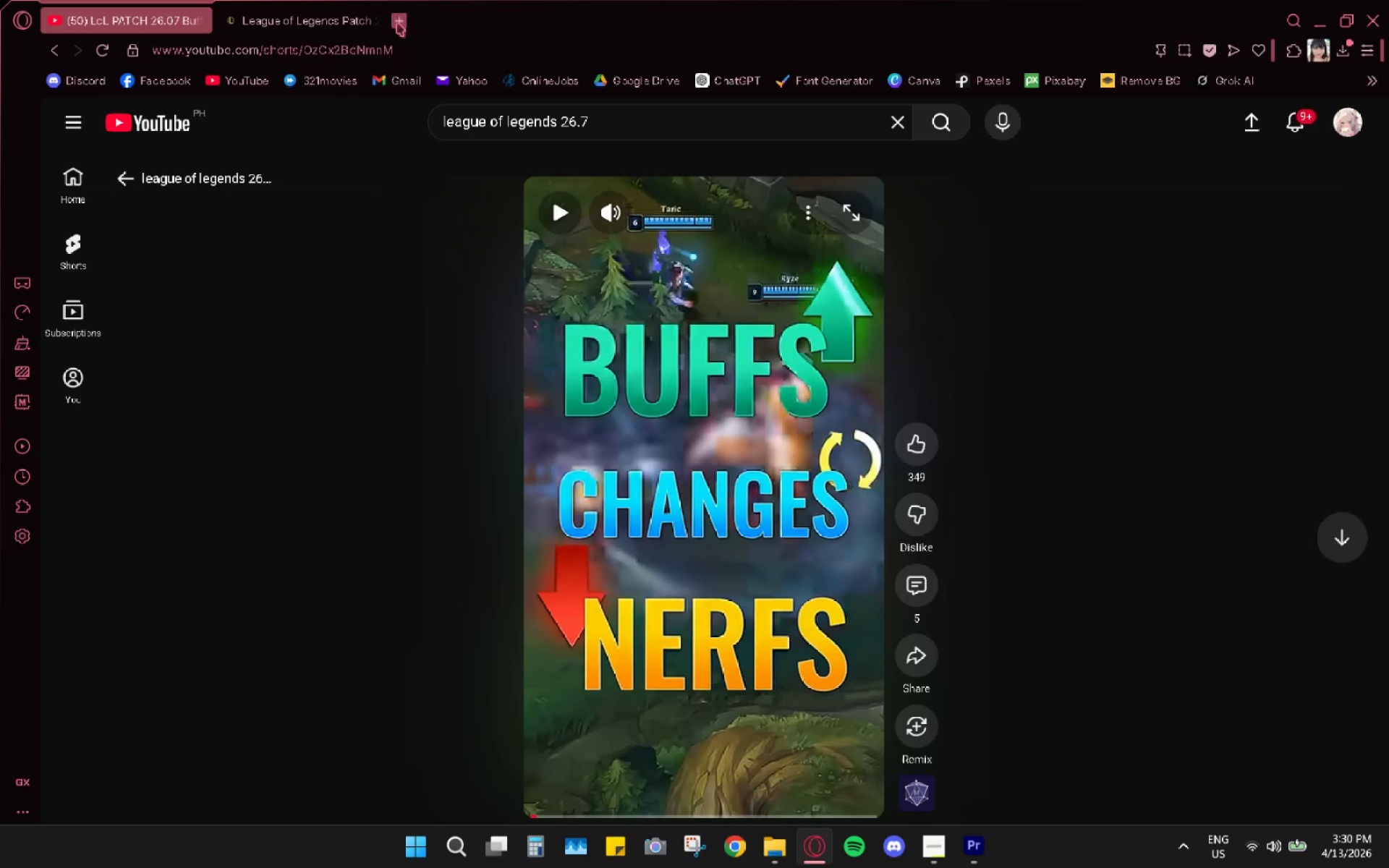 
left_click([971, 840])
 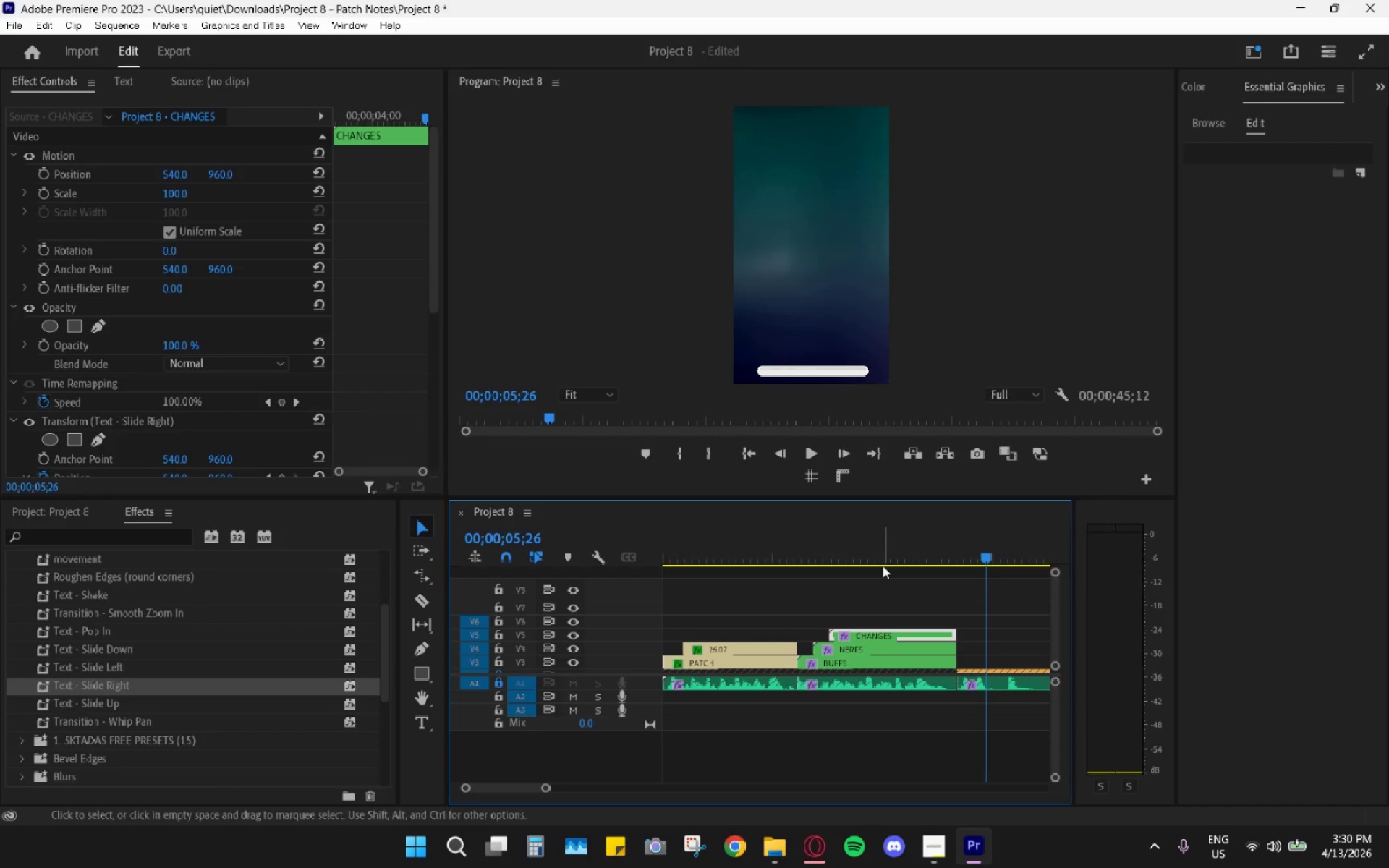 
scroll: coordinate [961, 615], scroll_direction: down, amount: 6.0
 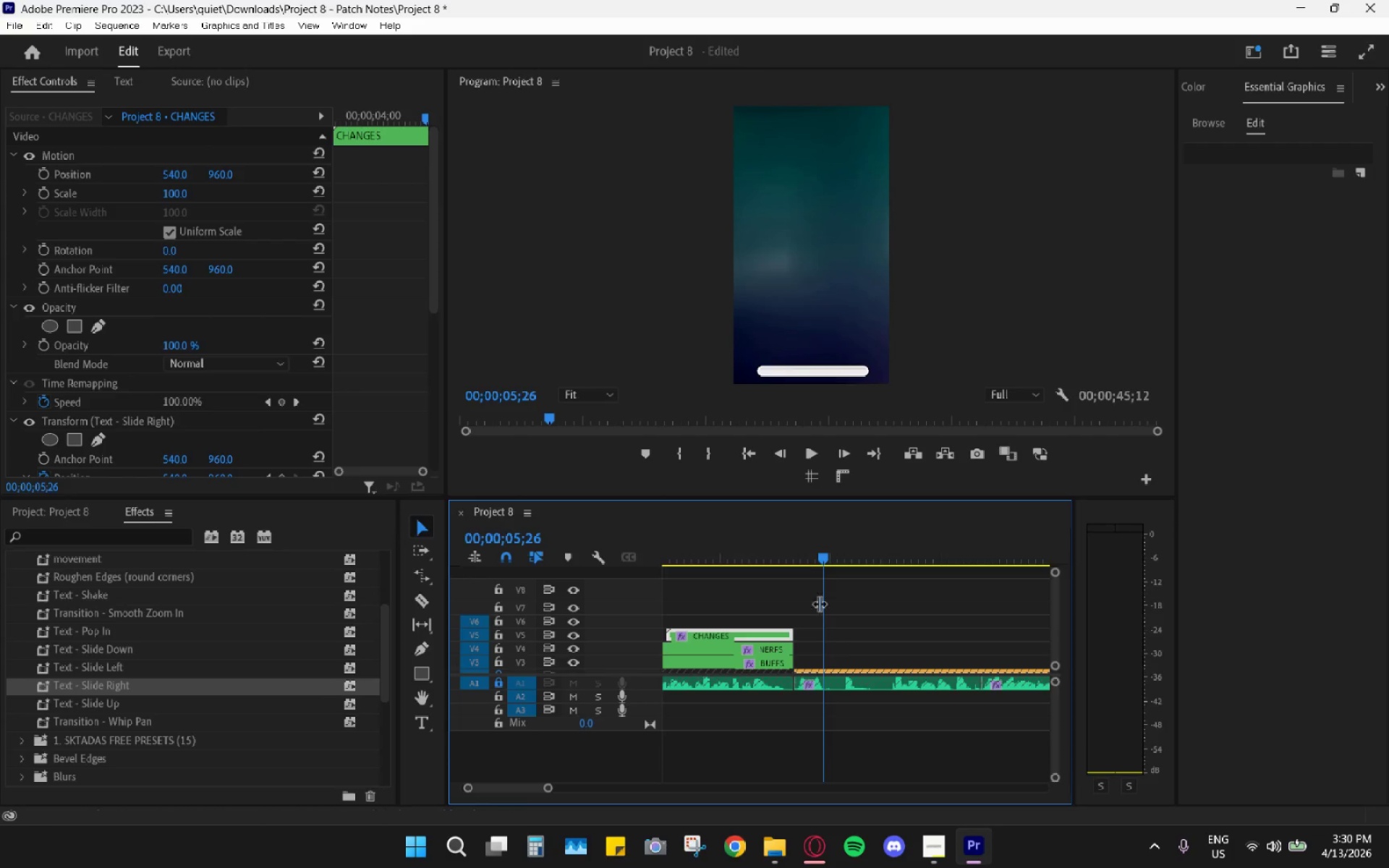 
left_click_drag(start_coordinate=[799, 538], to_coordinate=[696, 553])
 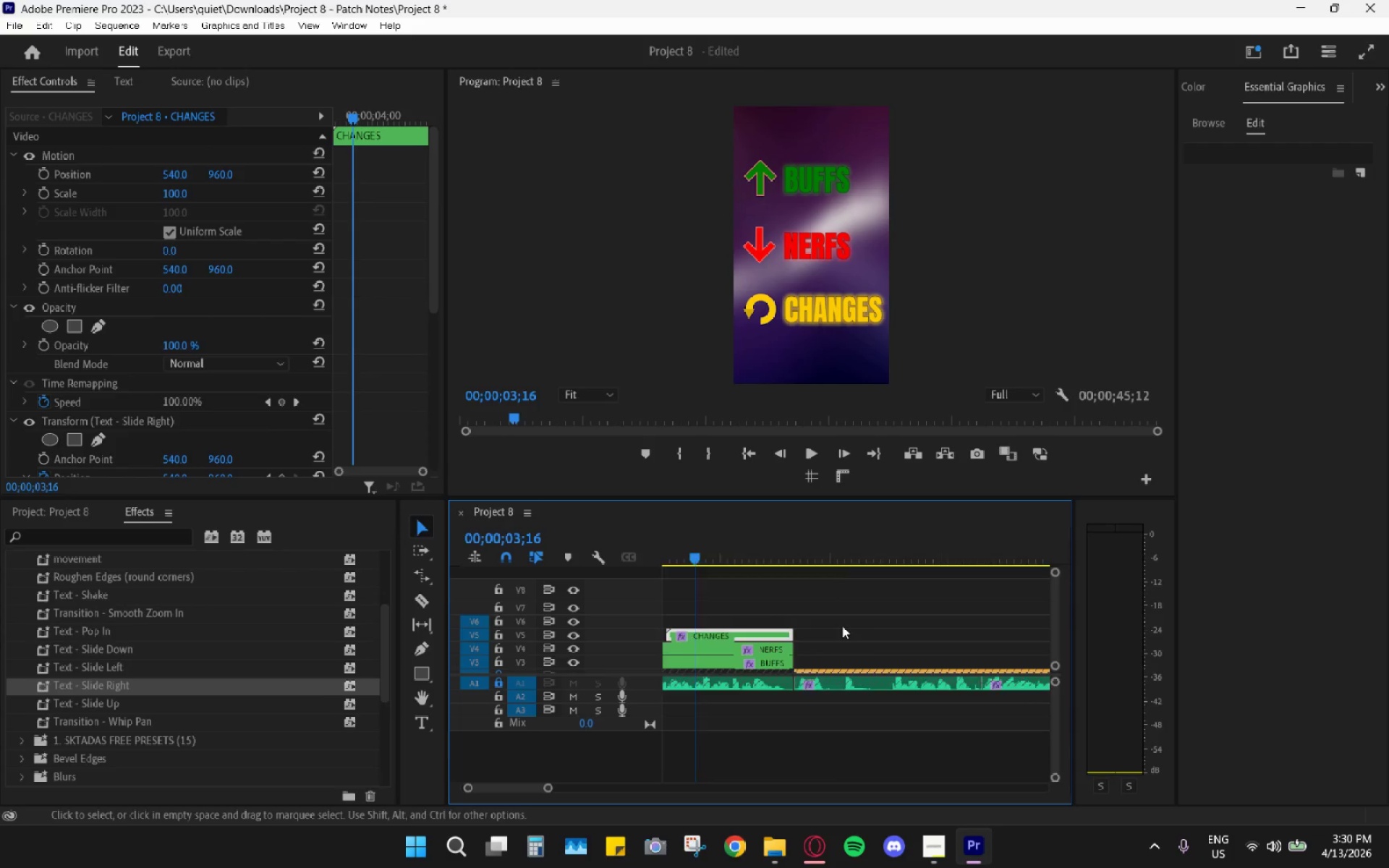 
scroll: coordinate [895, 644], scroll_direction: up, amount: 5.0
 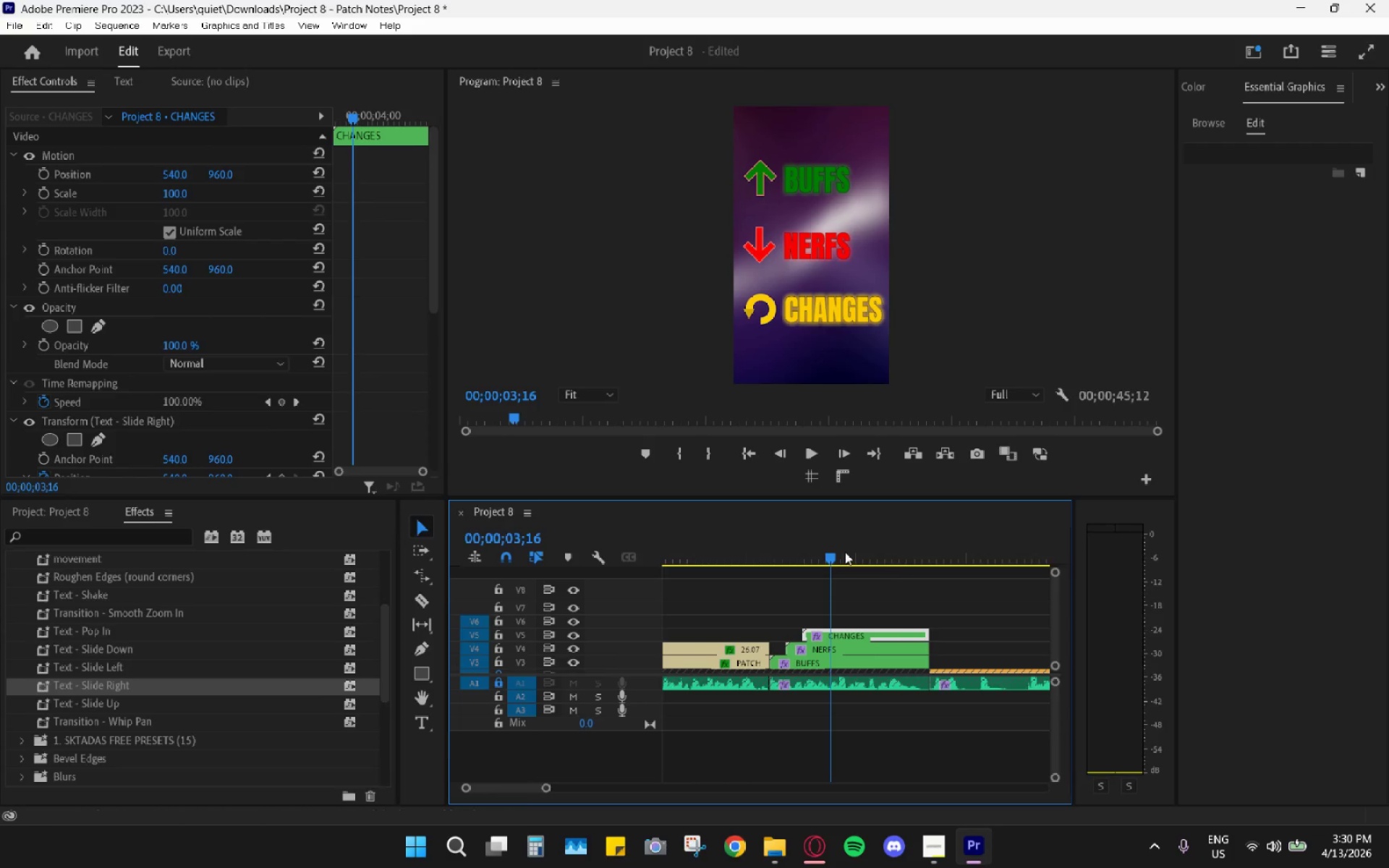 
left_click_drag(start_coordinate=[838, 550], to_coordinate=[726, 561])
 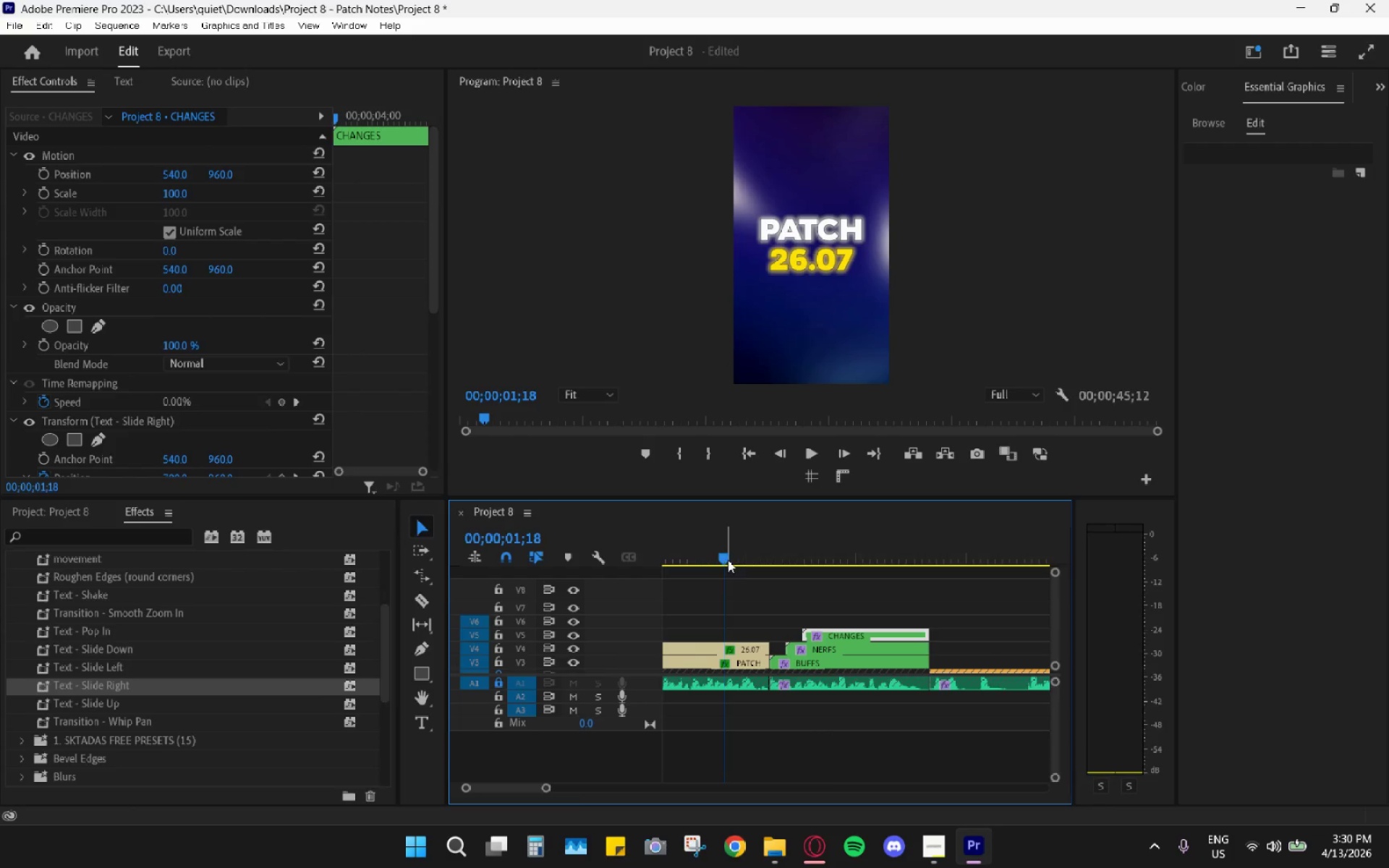 
key(V)
 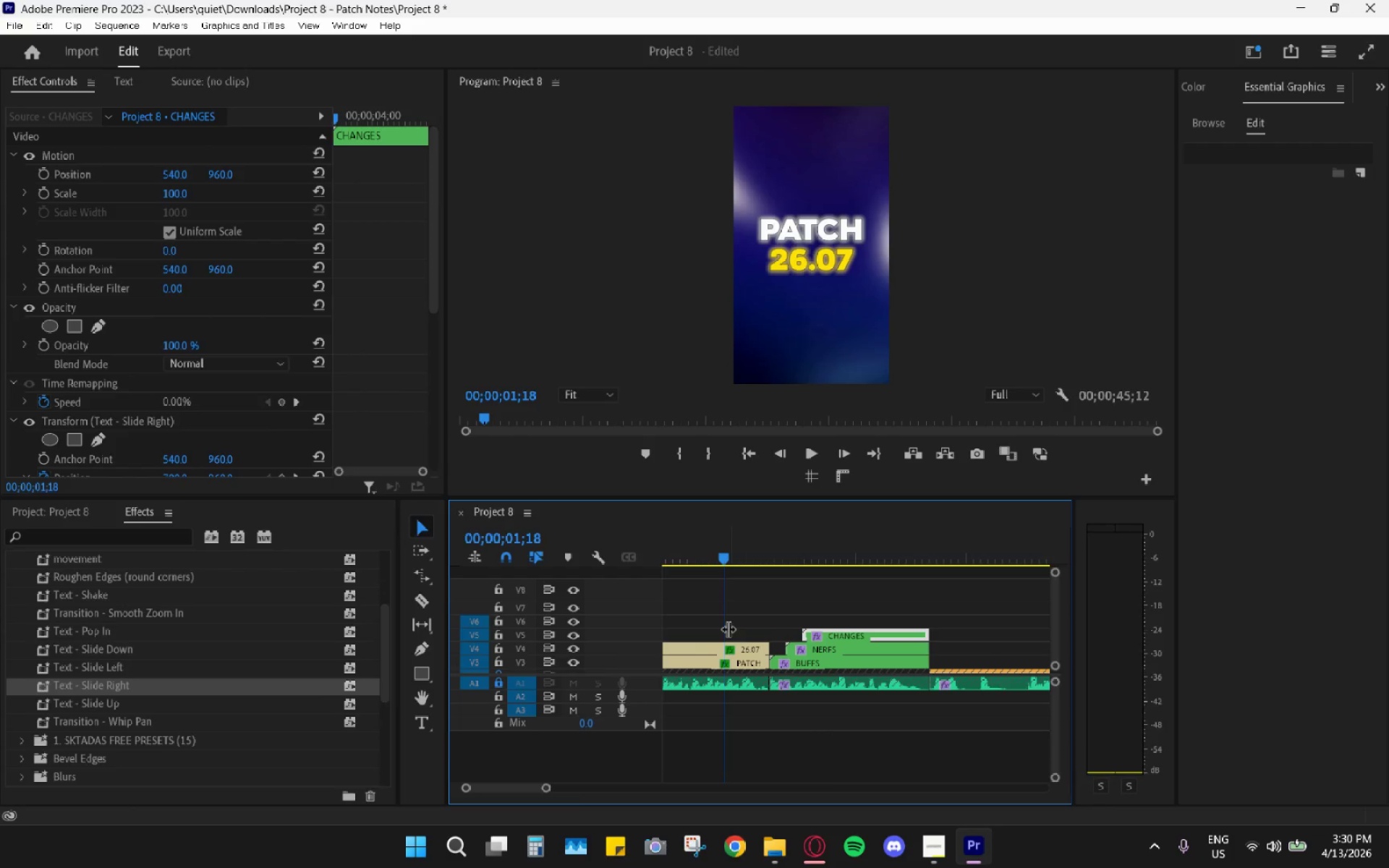 
left_click([731, 650])
 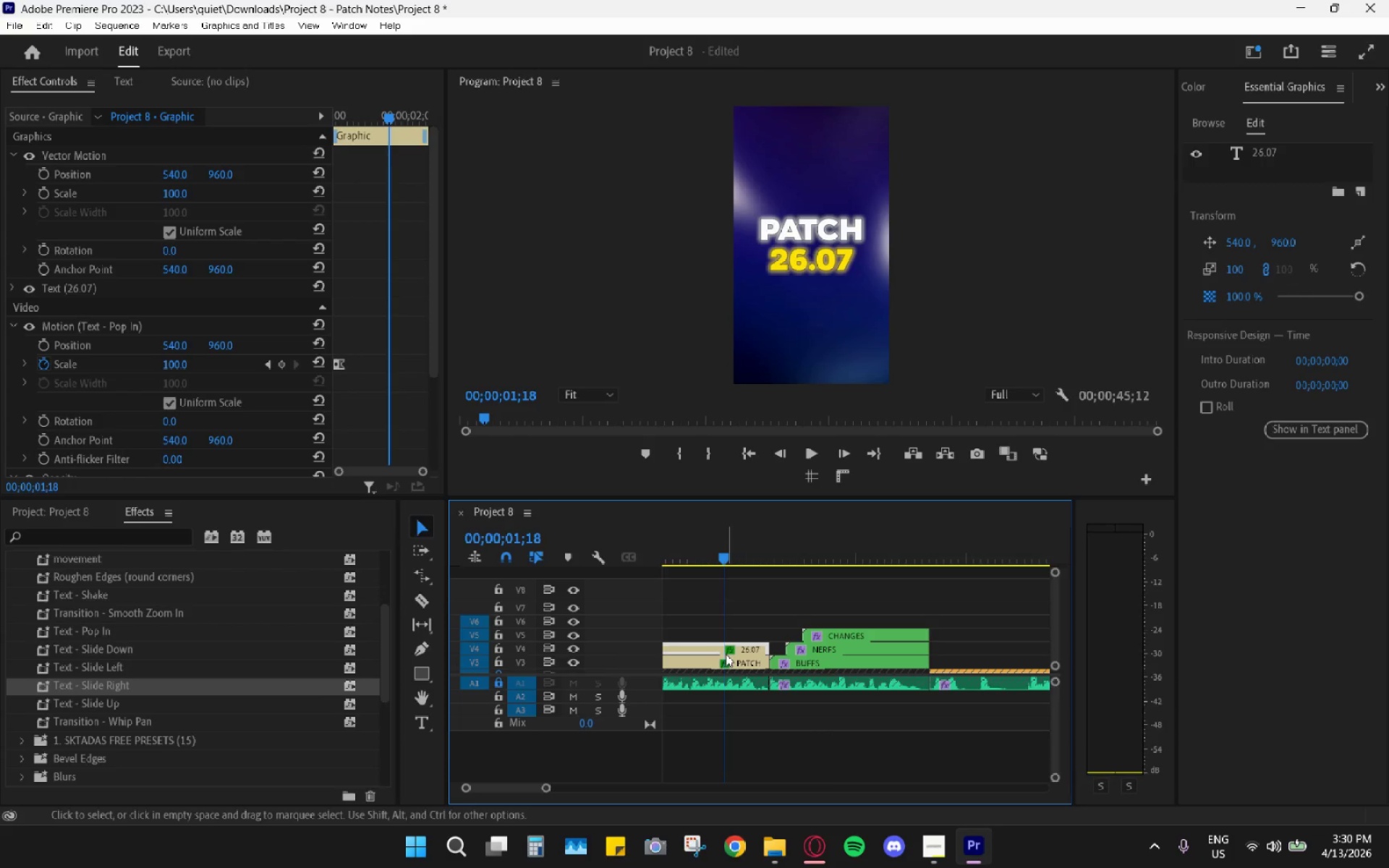 
key(Control+C)
 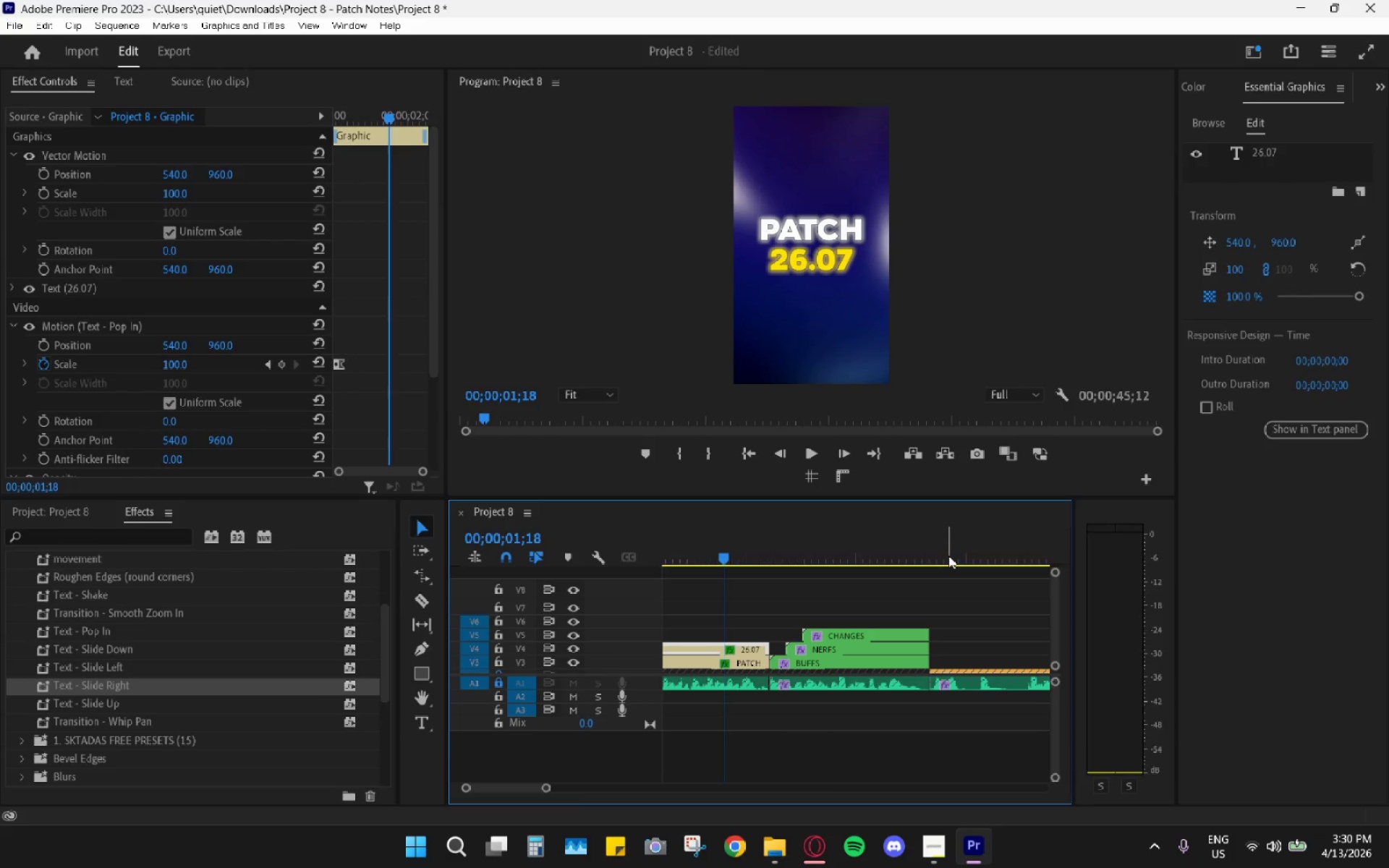 
left_click([948, 556])
 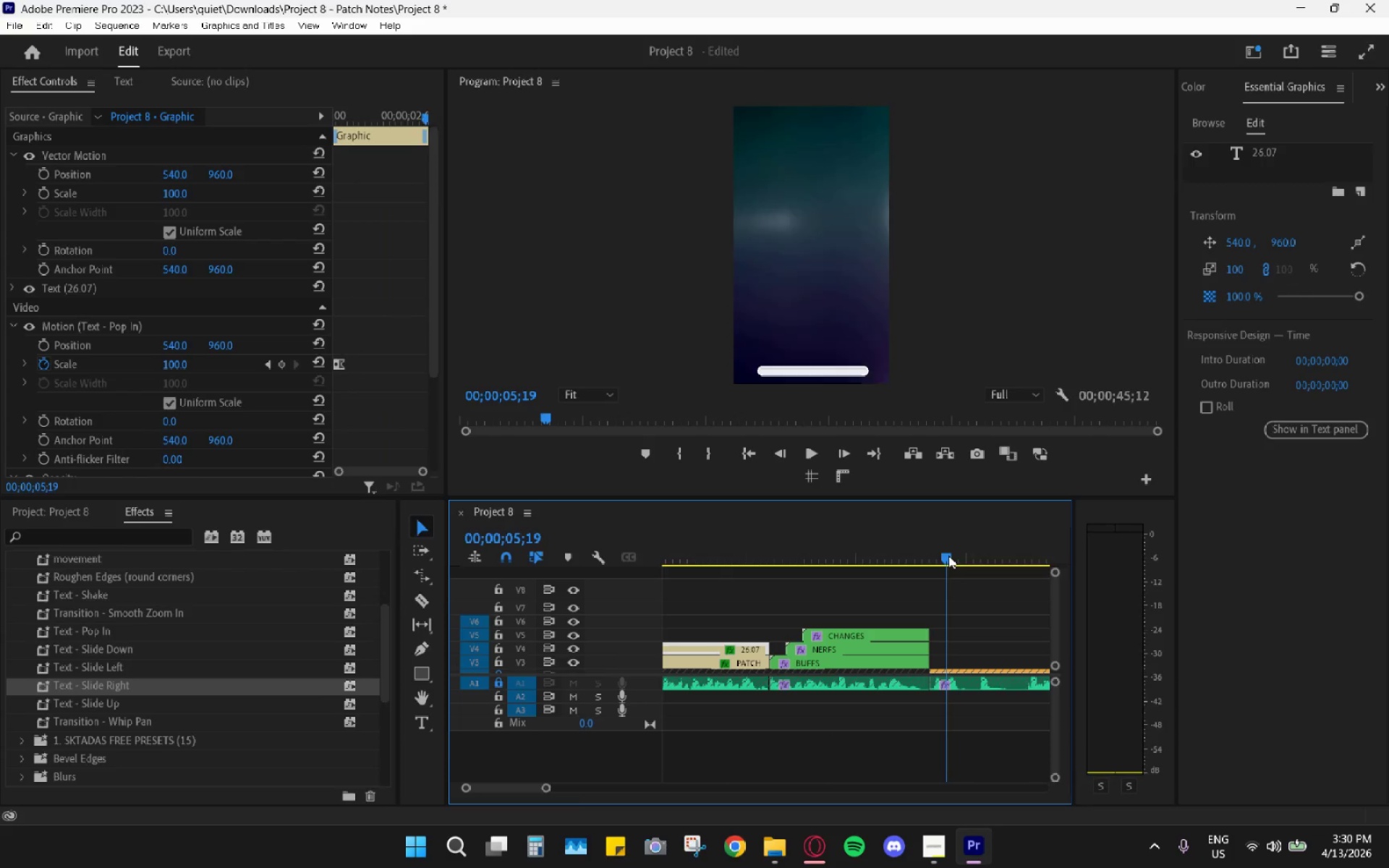 
key(Control+ControlLeft)
 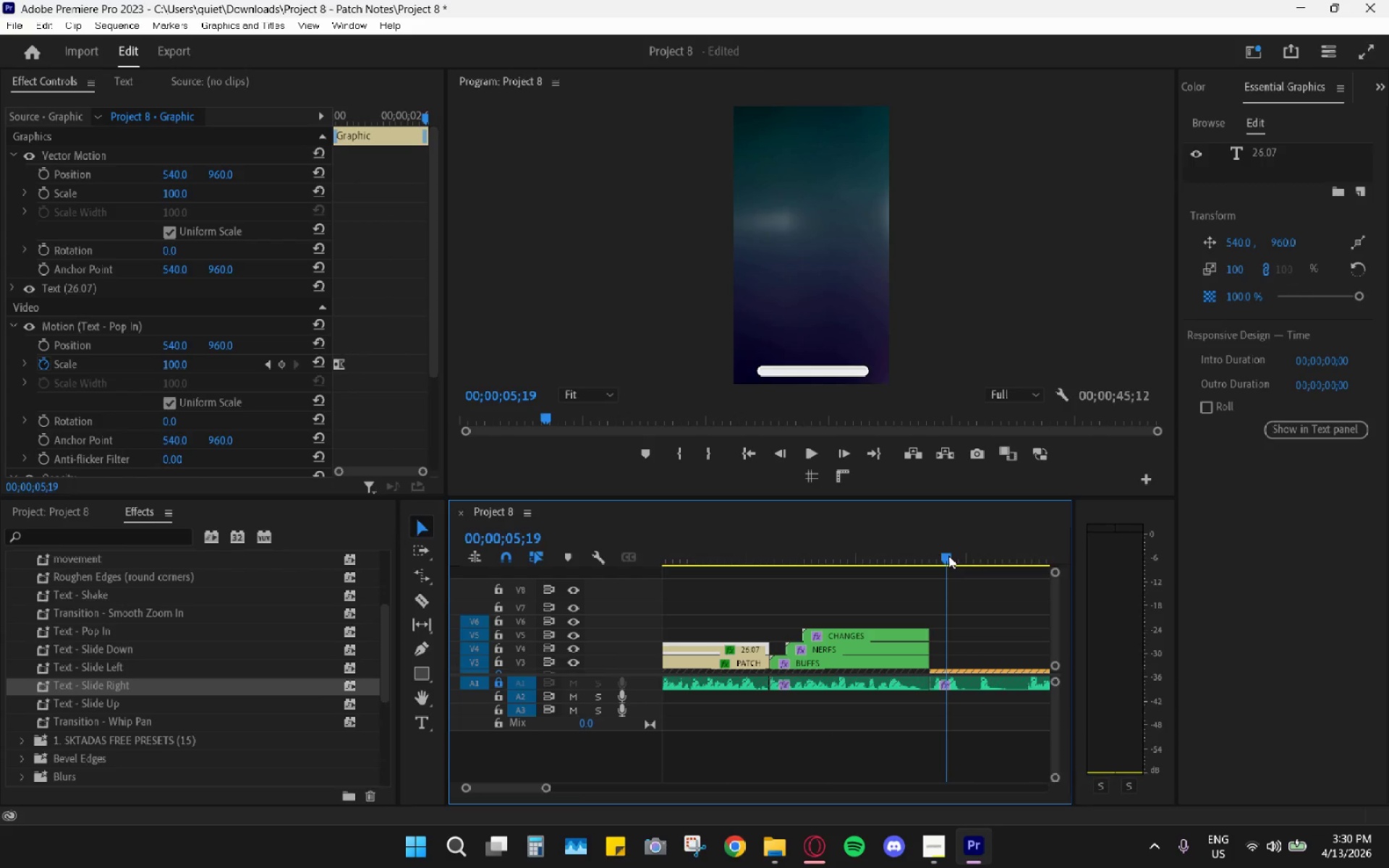 
key(Control+V)
 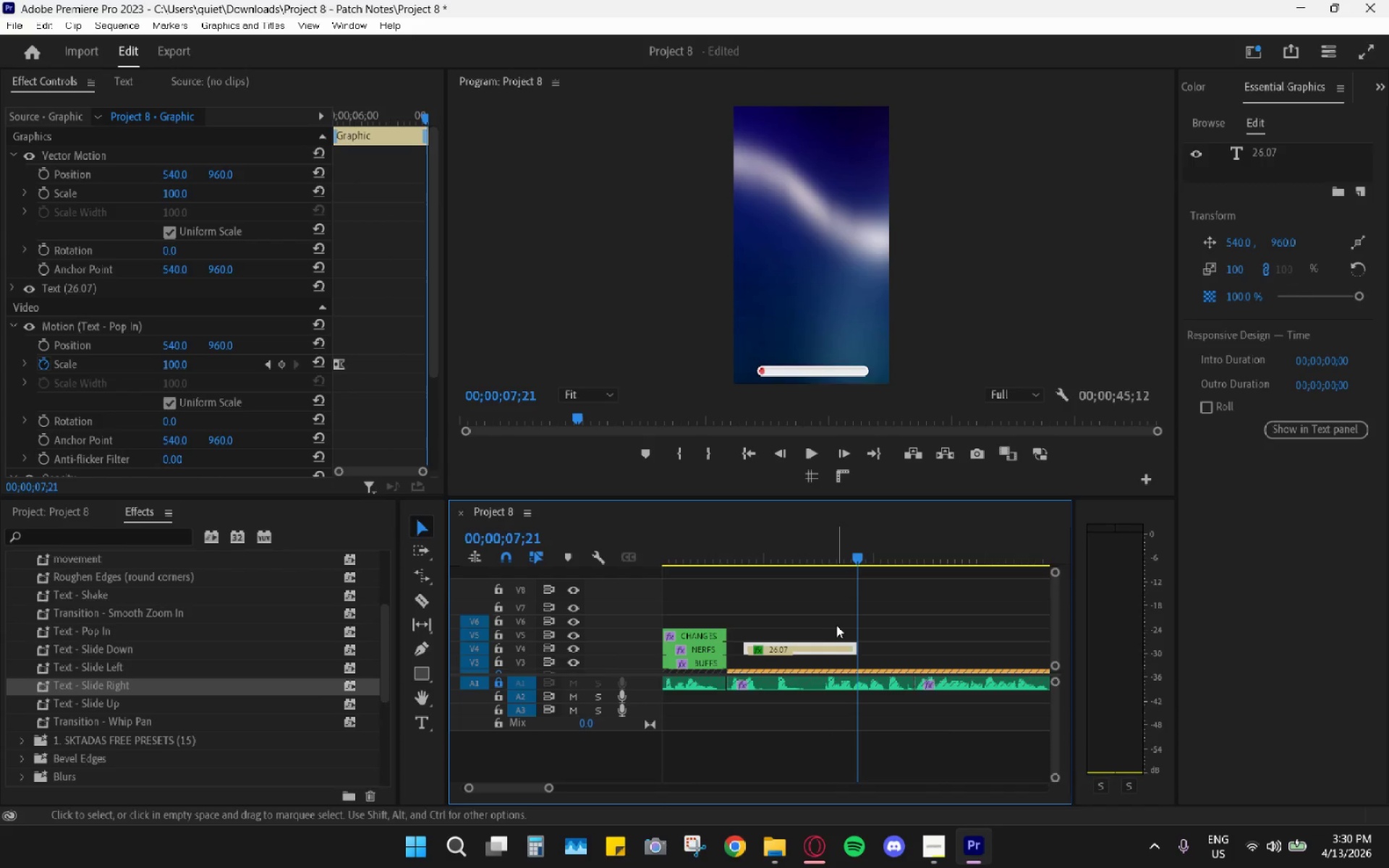 
scroll: coordinate [836, 619], scroll_direction: up, amount: 4.0
 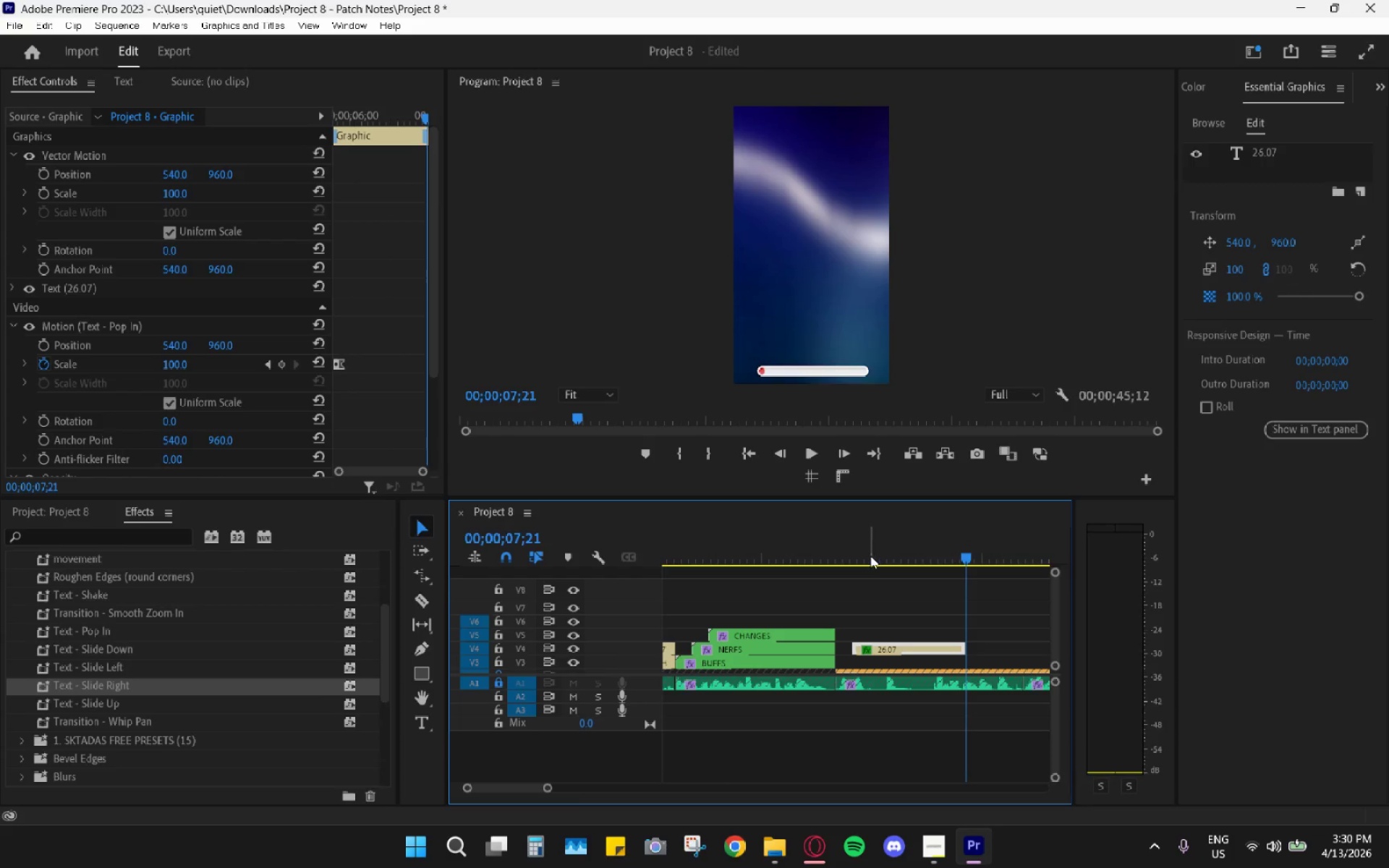 
double_click([875, 550])
 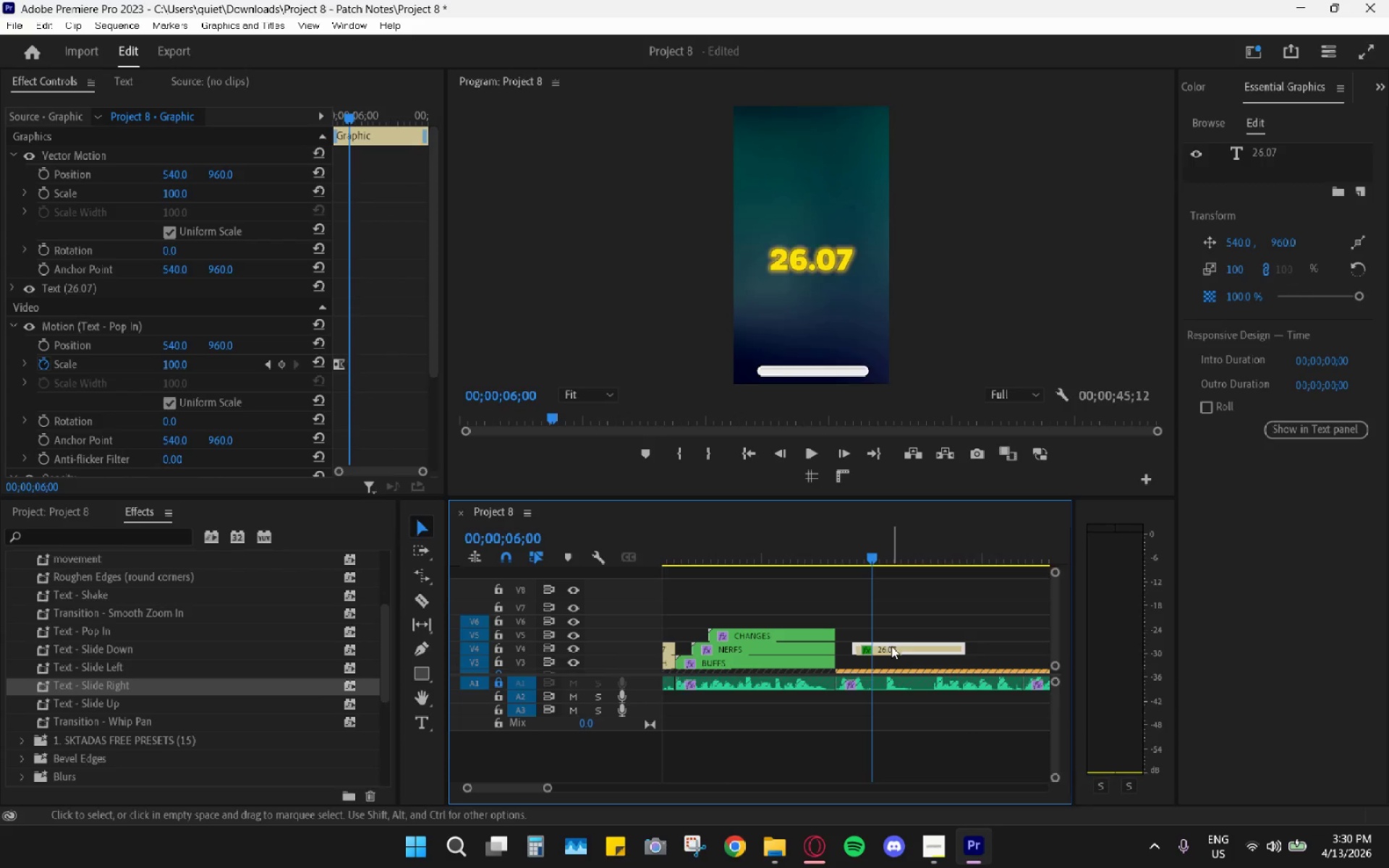 
left_click_drag(start_coordinate=[888, 646], to_coordinate=[864, 656])
 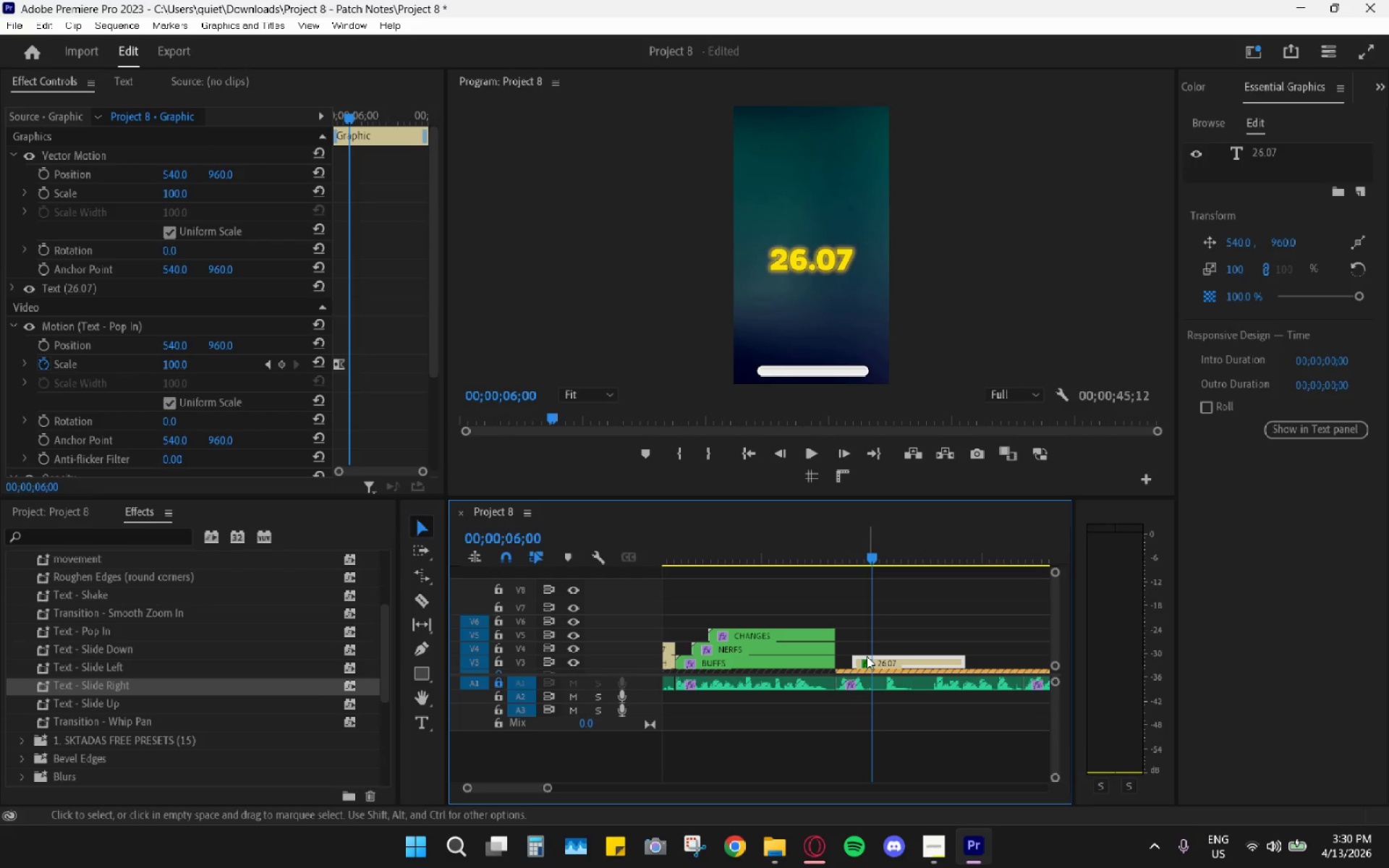 
left_click_drag(start_coordinate=[866, 661], to_coordinate=[854, 661])
 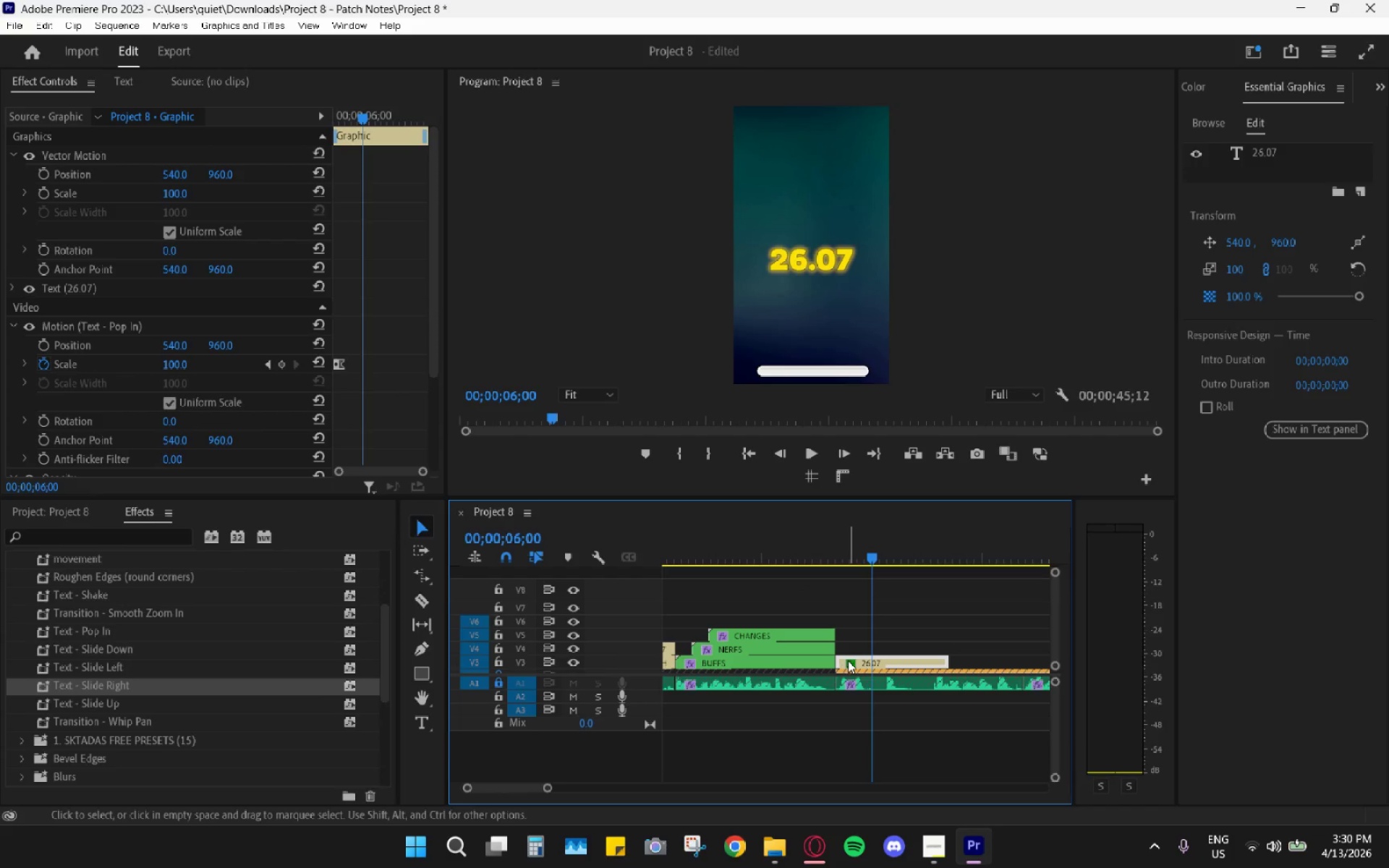 
wait(5.5)
 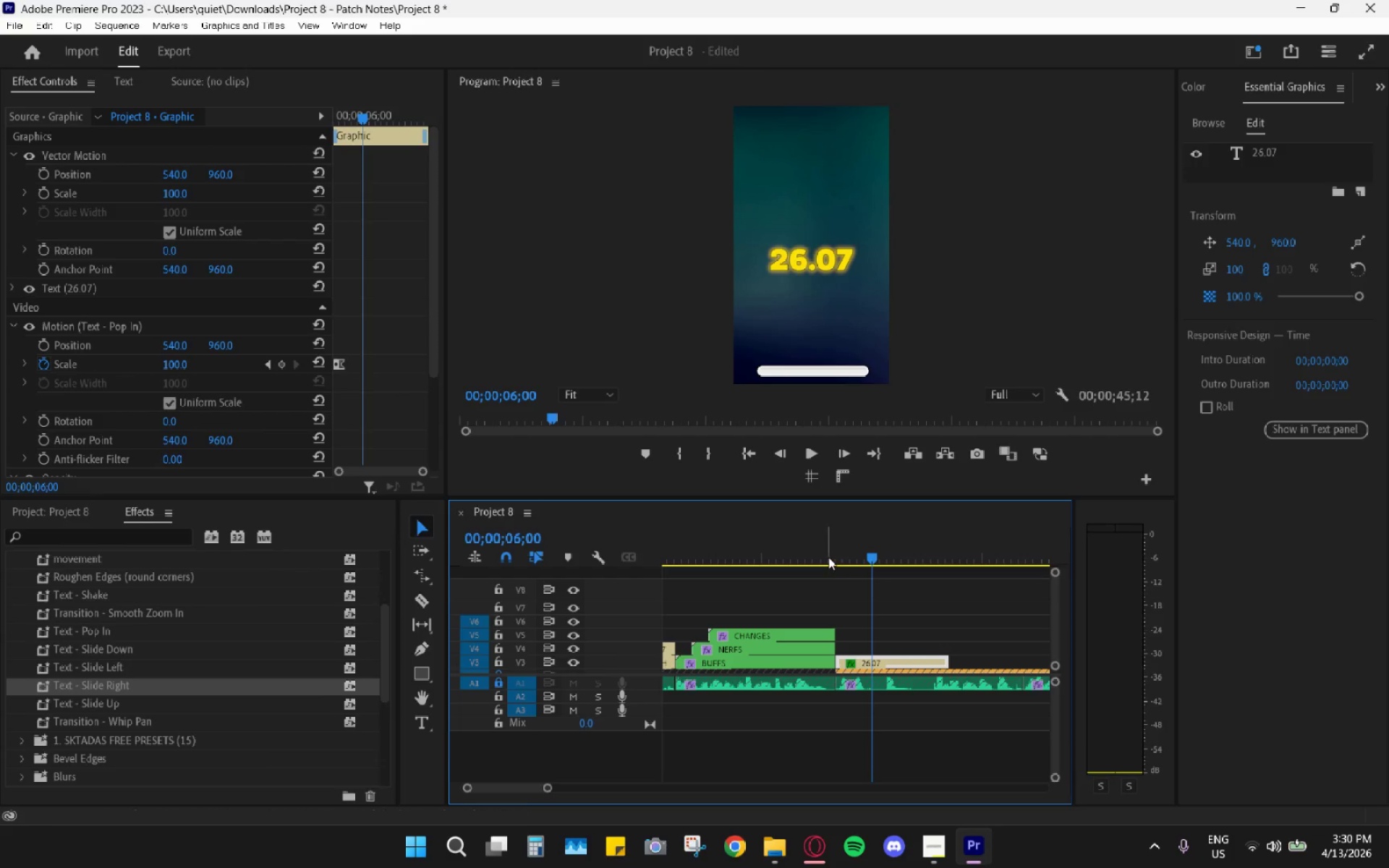 
key(Space)
 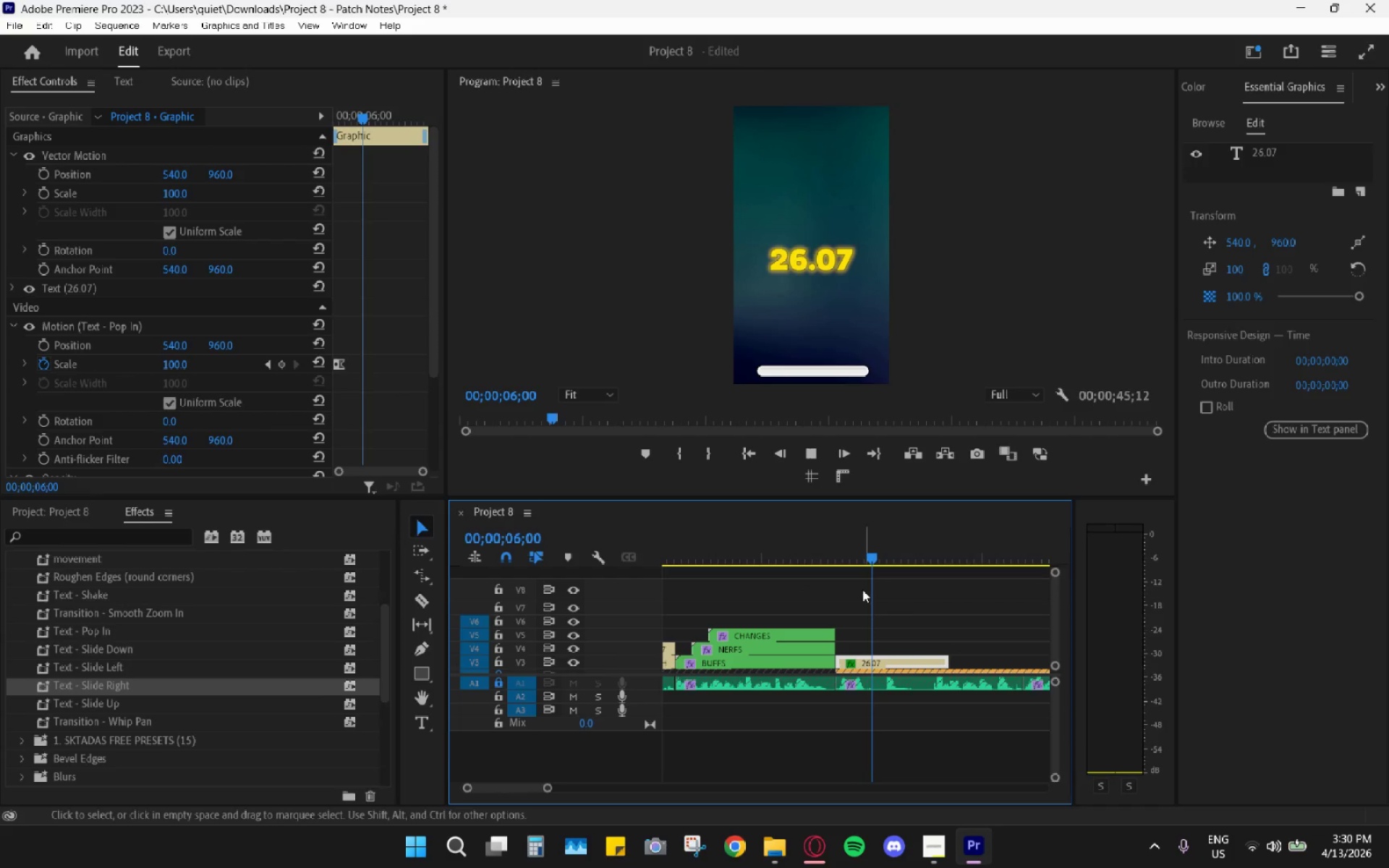 
left_click_drag(start_coordinate=[826, 538], to_coordinate=[816, 535])
 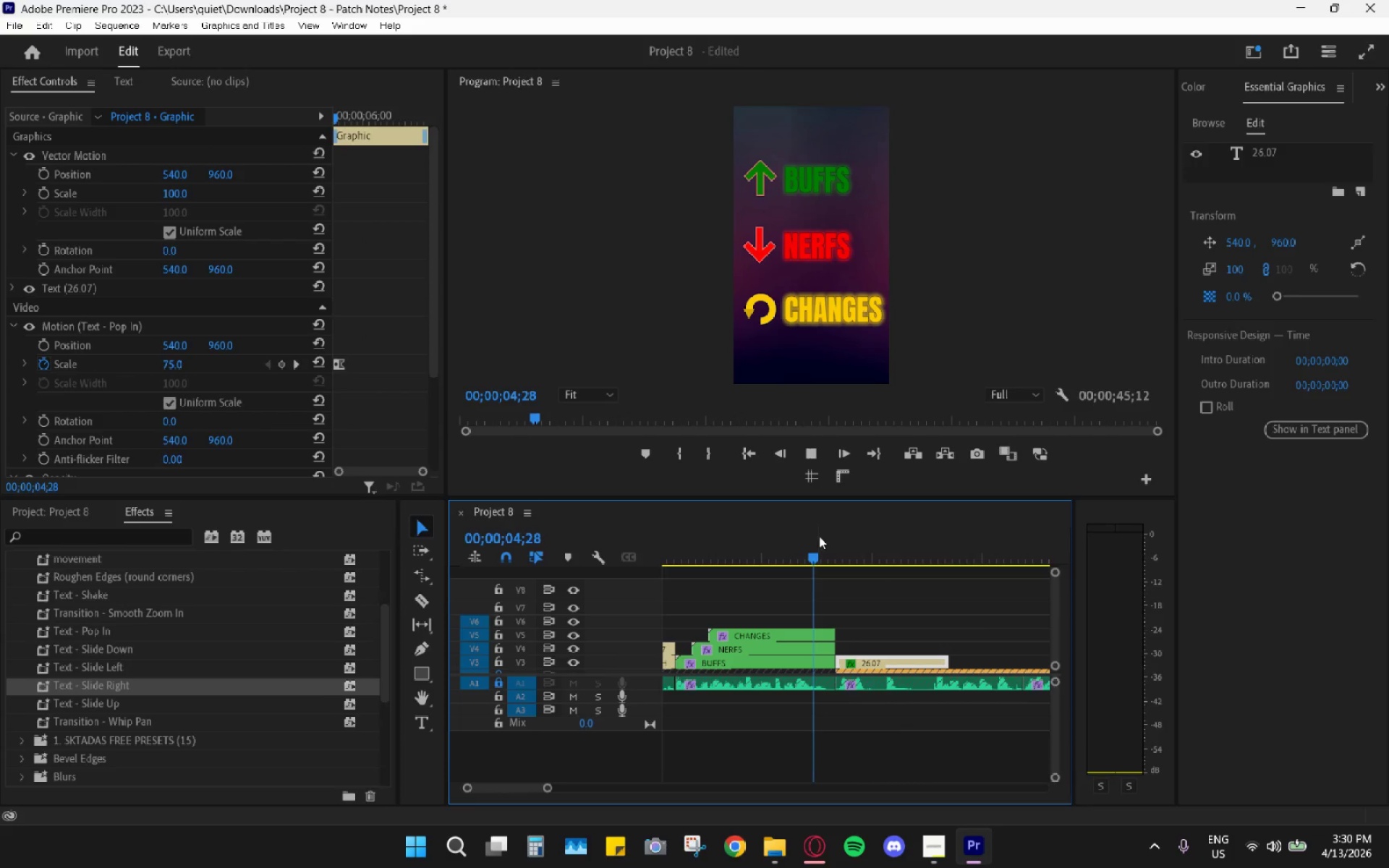 
key(Space)
 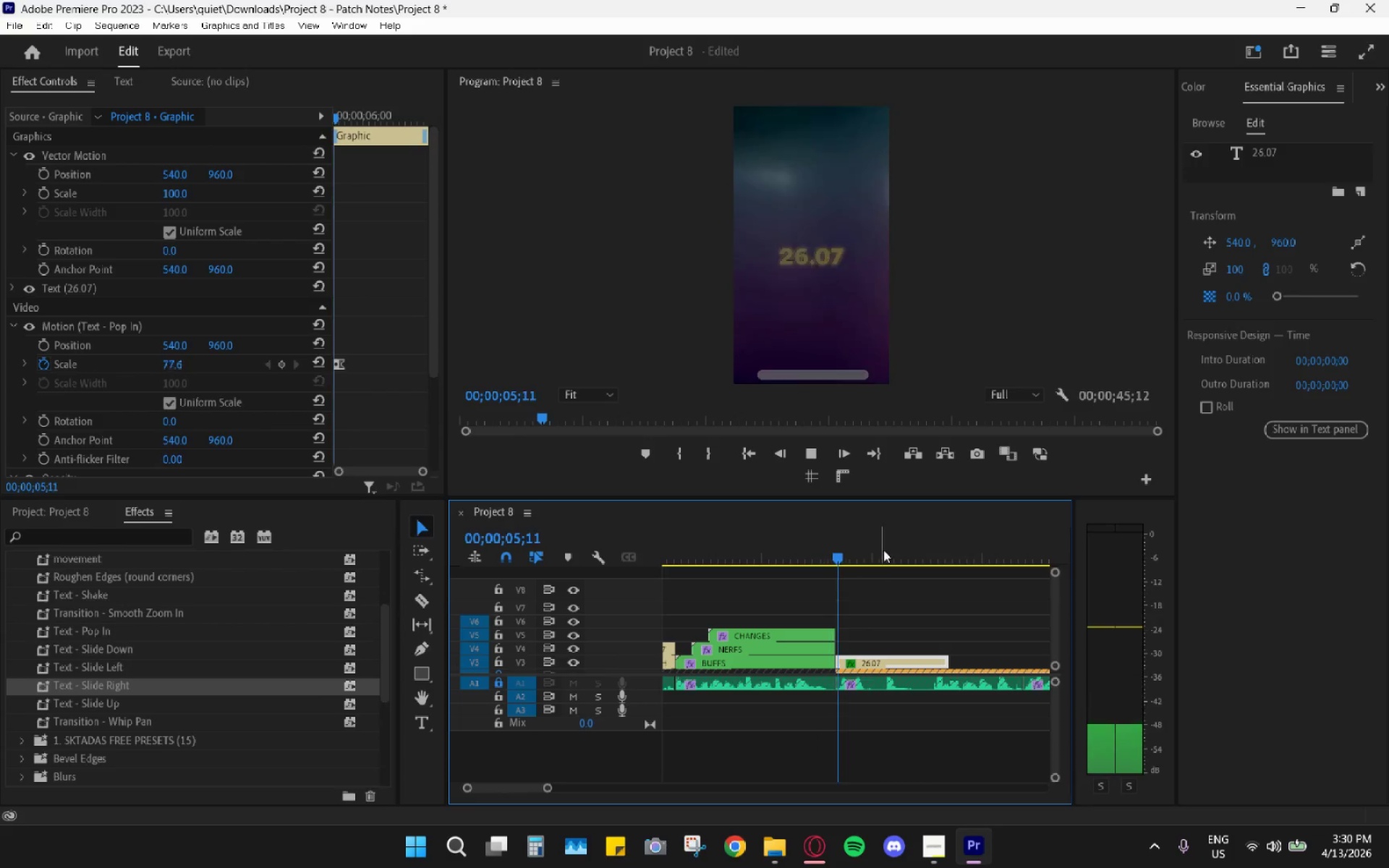 
scroll: coordinate [890, 563], scroll_direction: down, amount: 4.0
 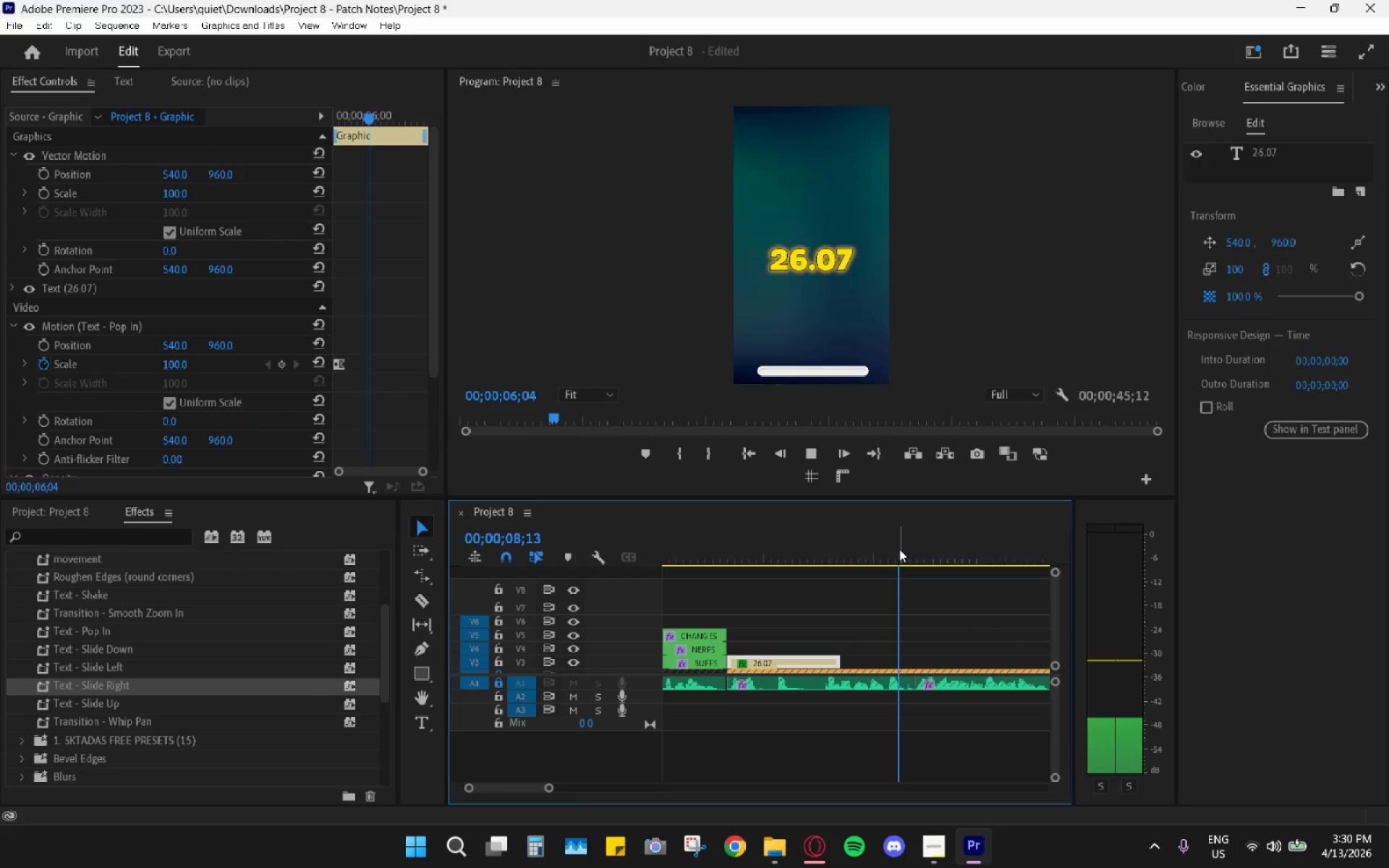 
left_click([899, 549])
 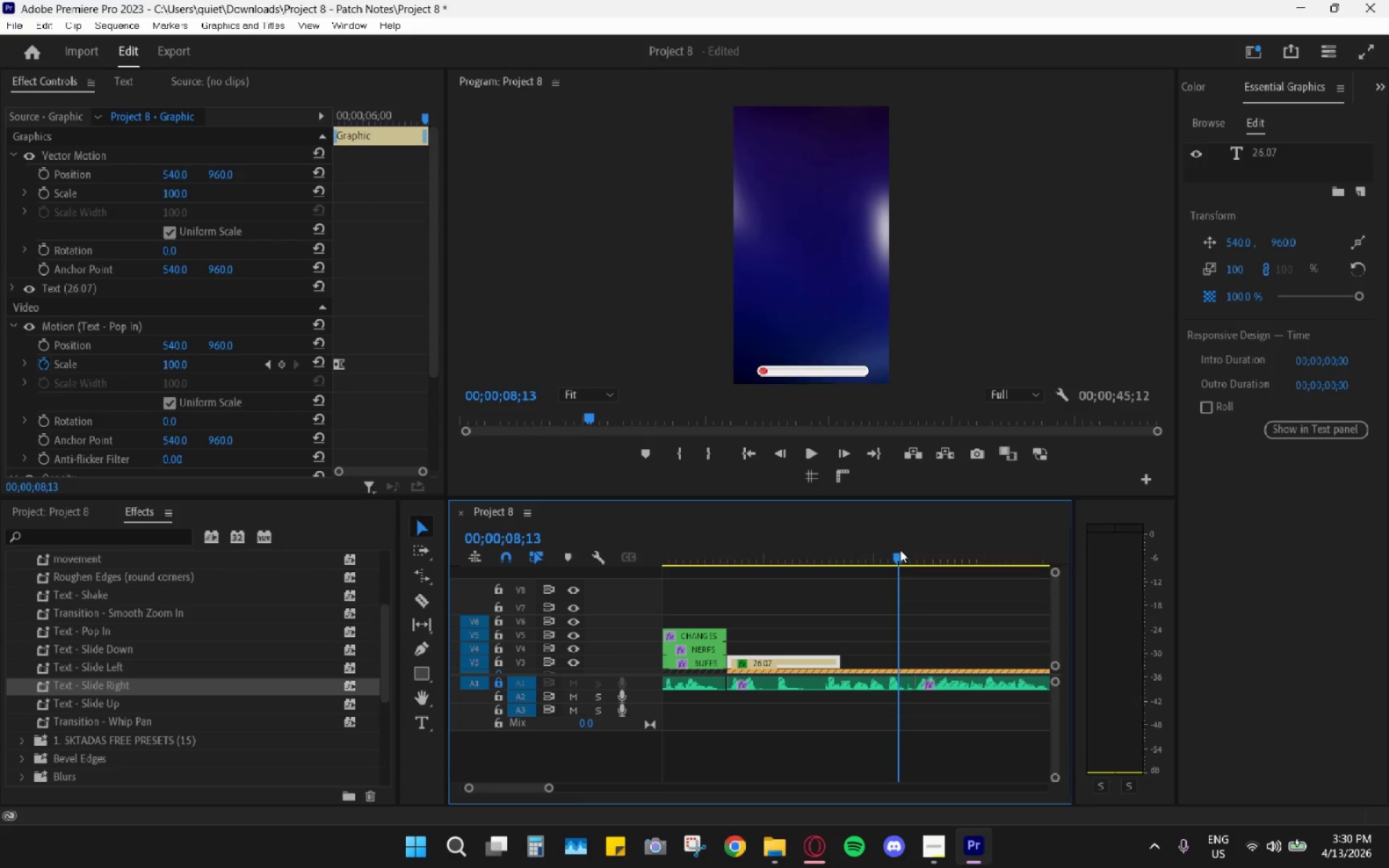 
key(Space)
 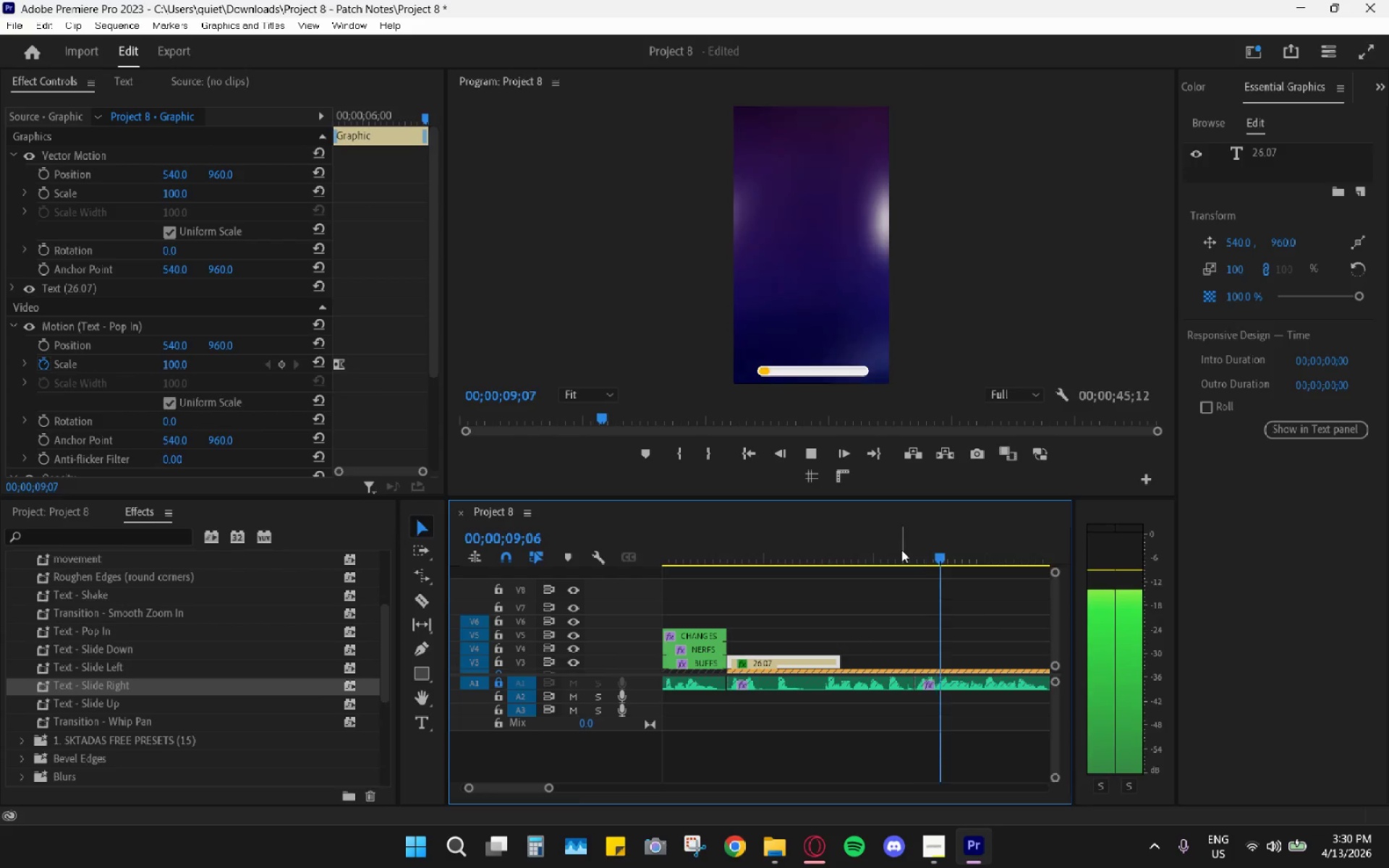 
hold_key(key=AltLeft, duration=0.47)
scroll: coordinate [986, 569], scroll_direction: down, amount: 10.0
 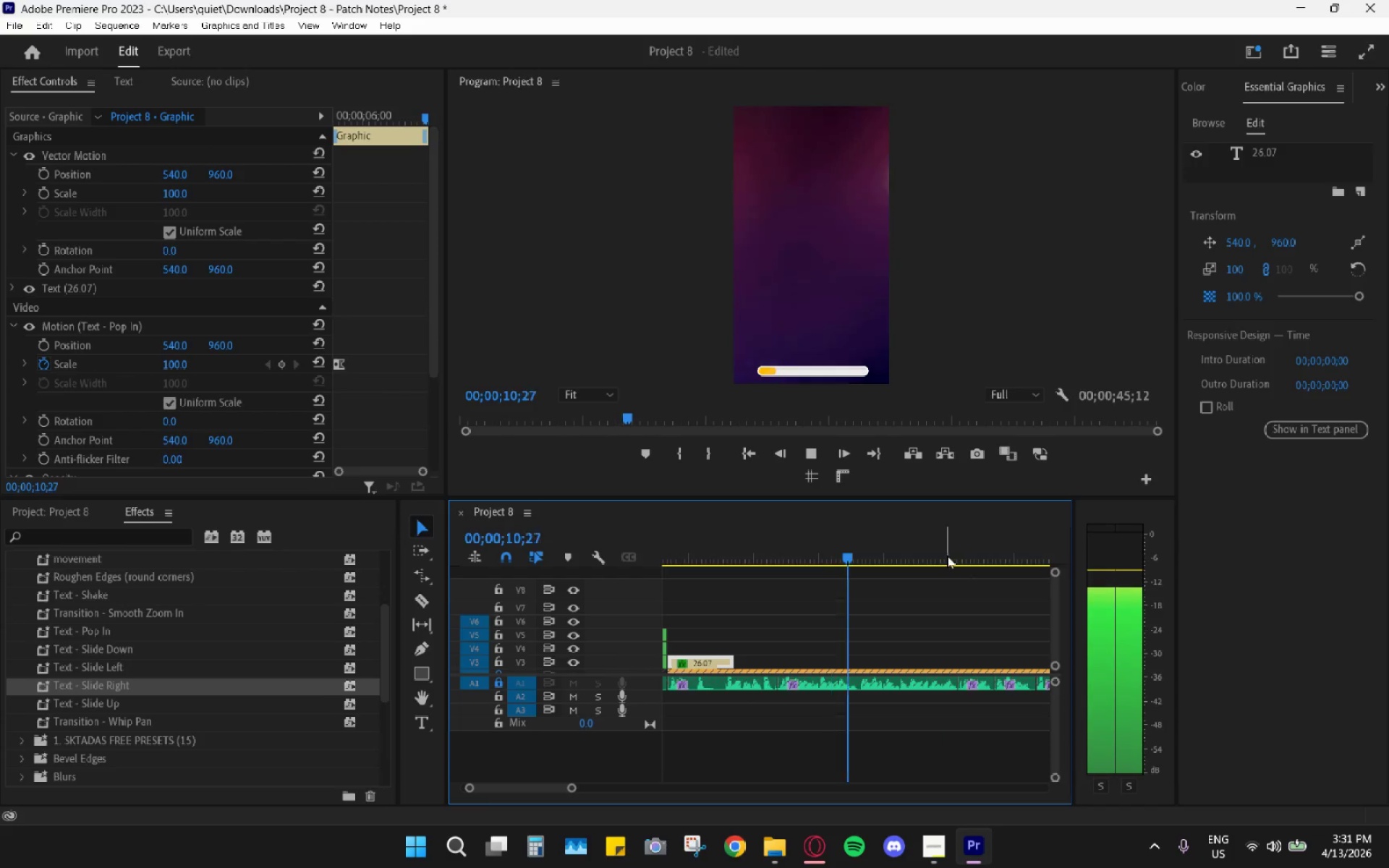 
left_click([947, 556])
 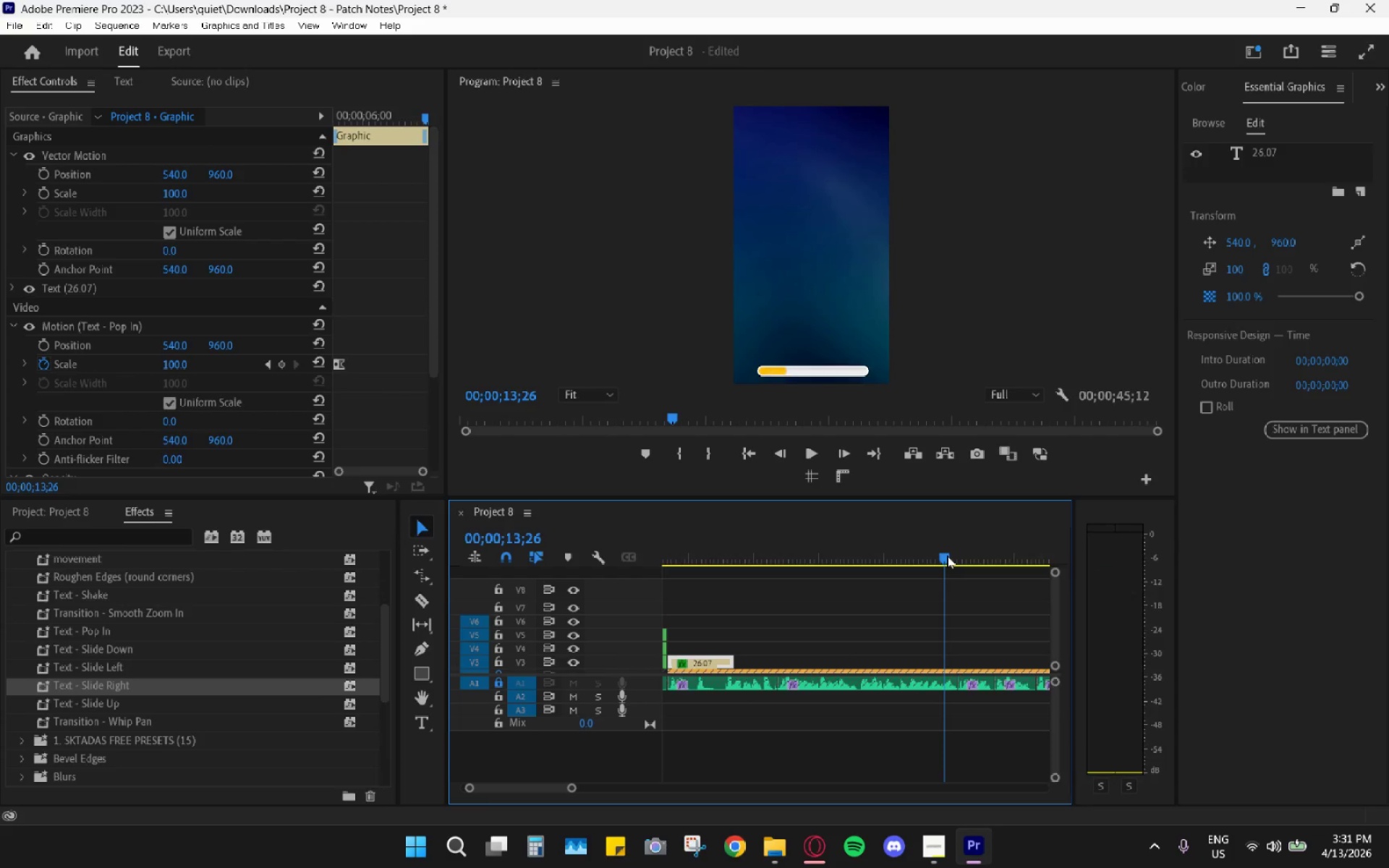 
key(Space)
 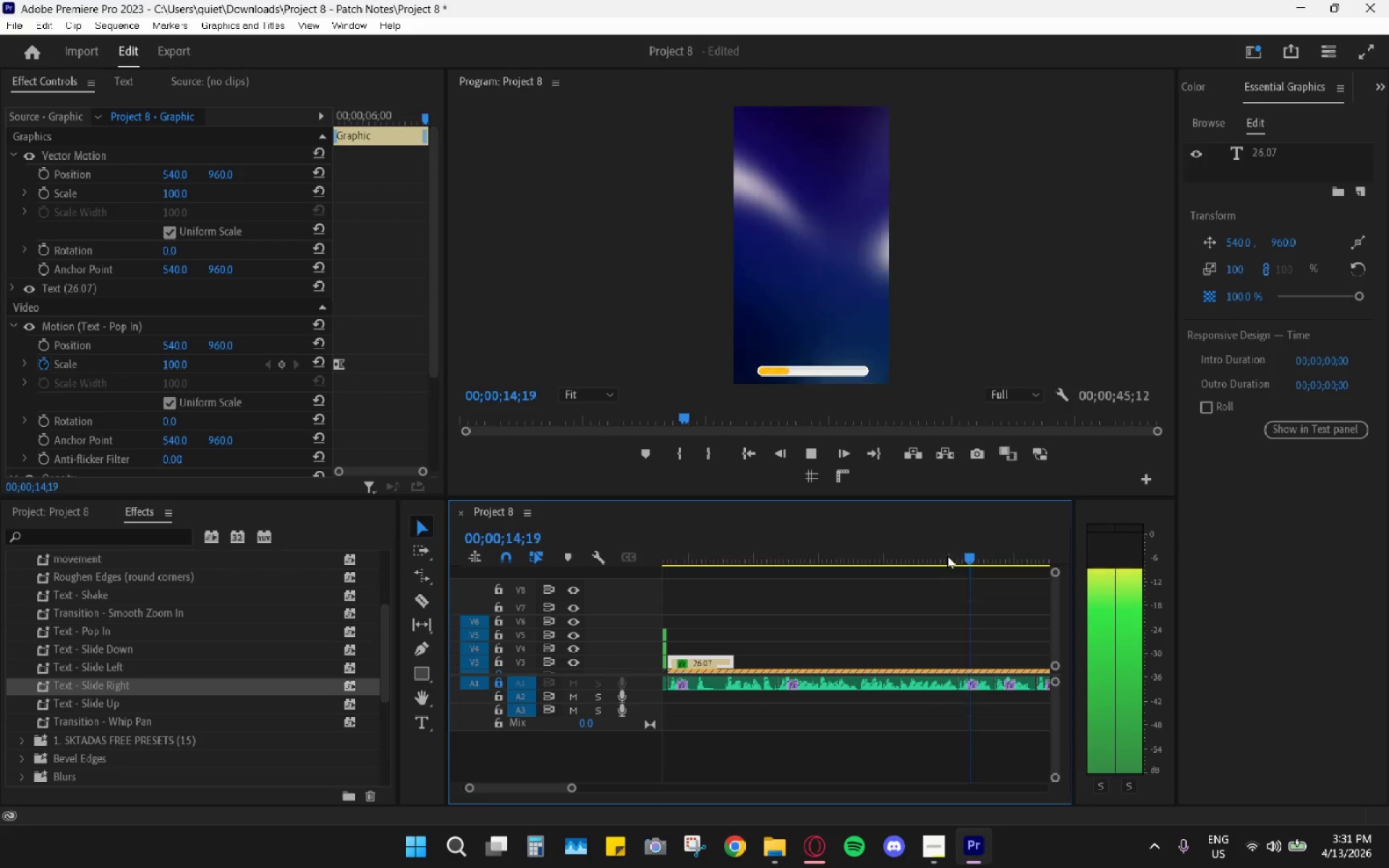 
scroll: coordinate [962, 557], scroll_direction: down, amount: 4.0
 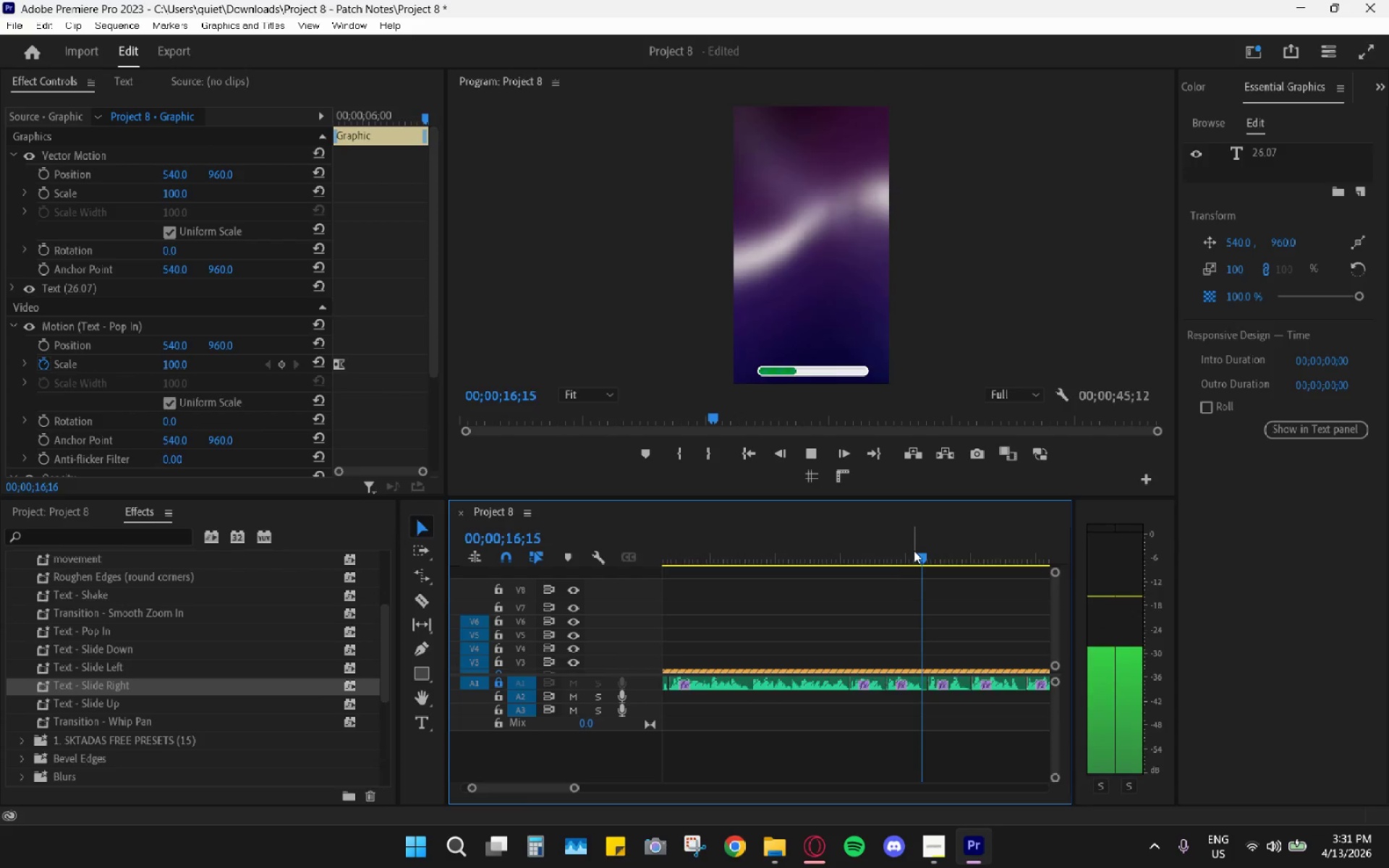 
key(Space)
 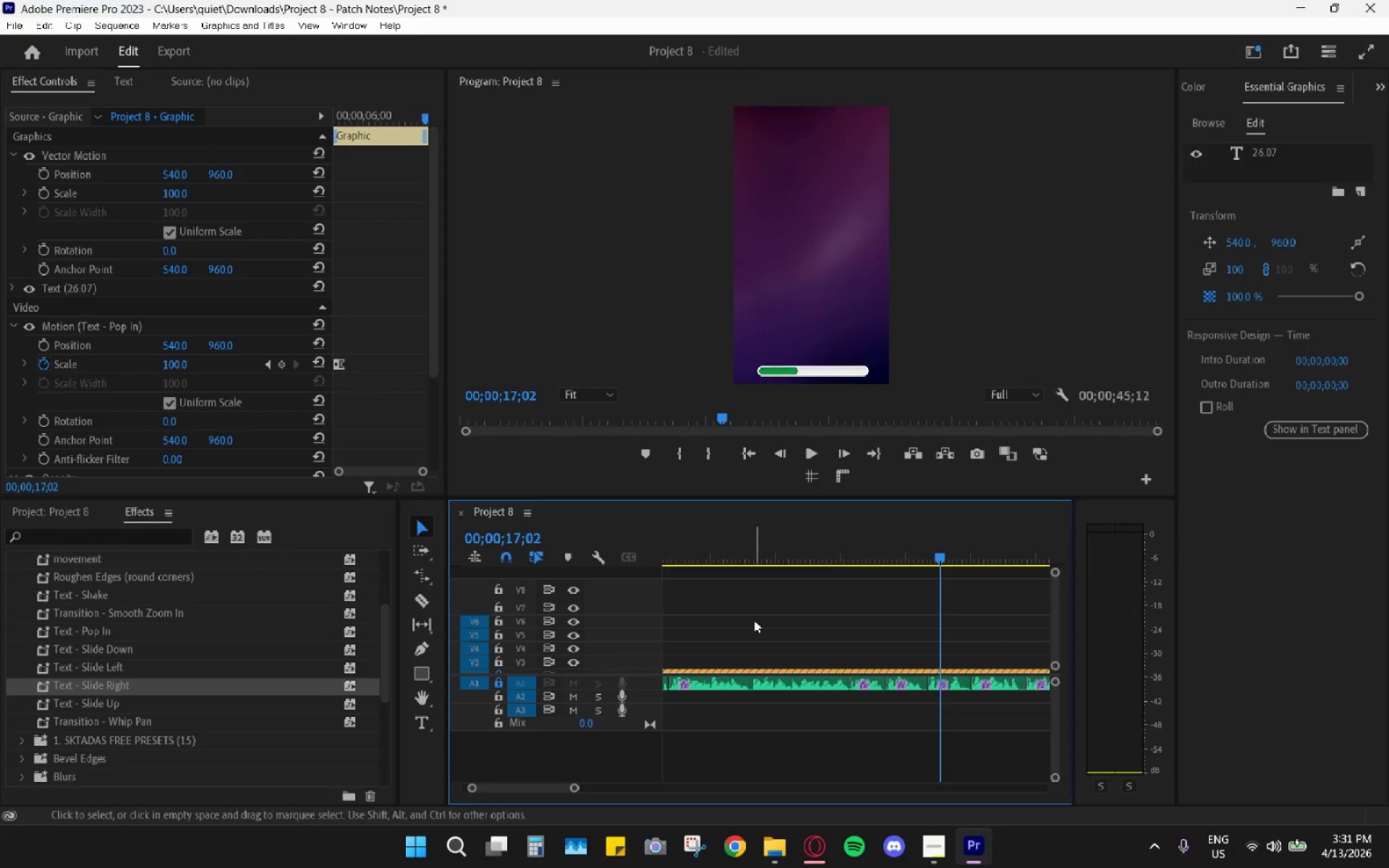 
scroll: coordinate [752, 618], scroll_direction: up, amount: 5.0
 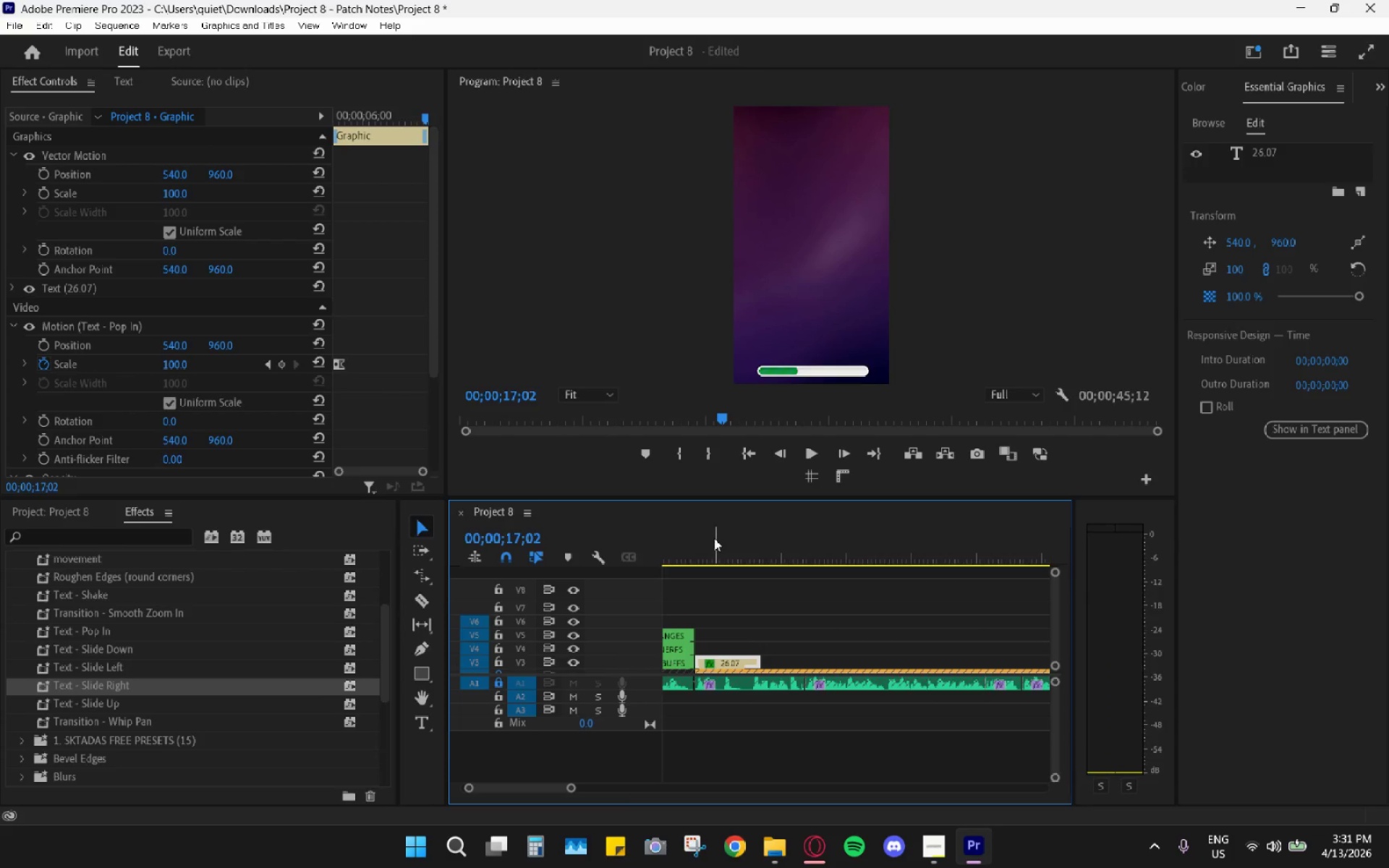 
left_click([692, 542])
 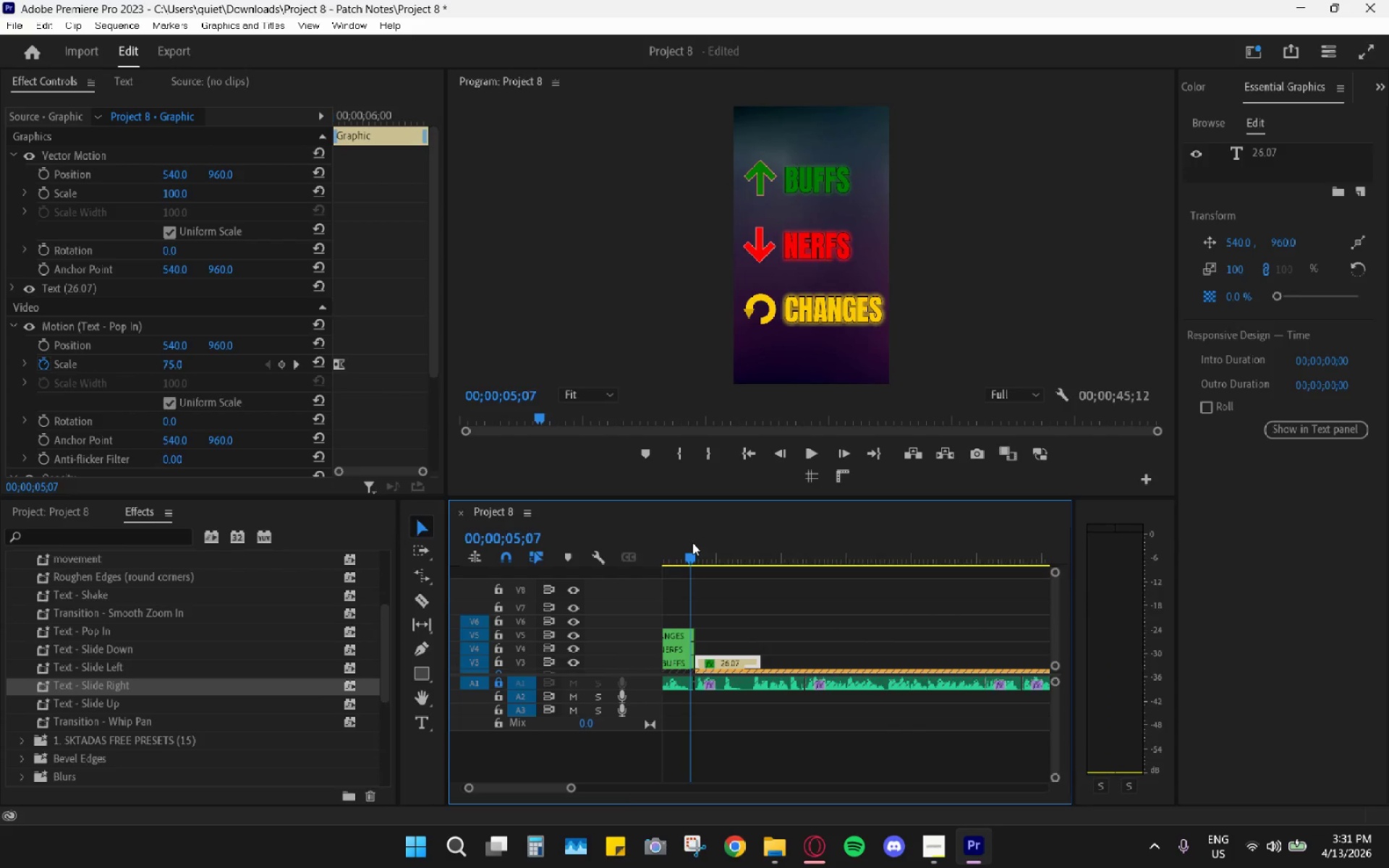 
key(Space)
 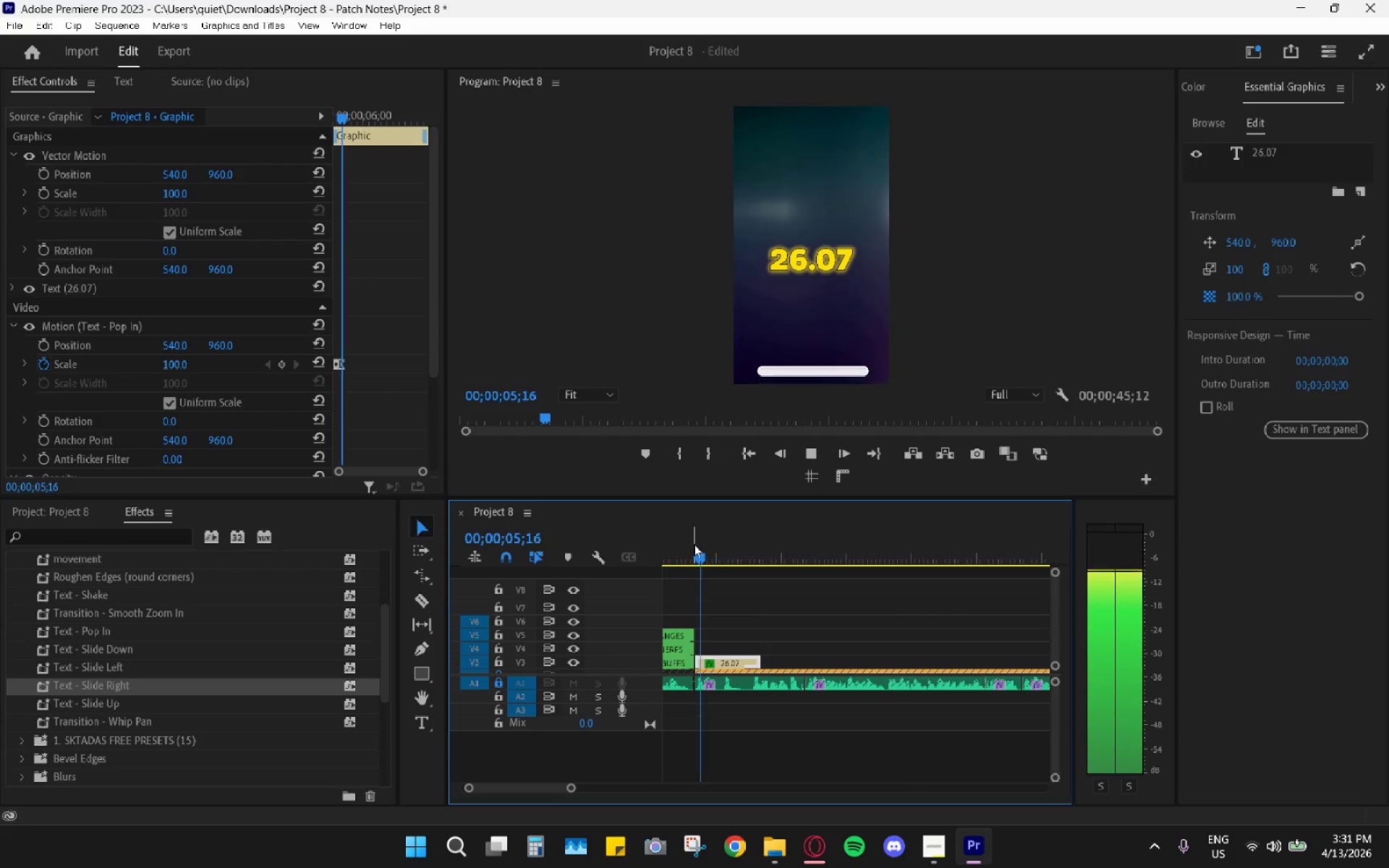 
key(Space)
 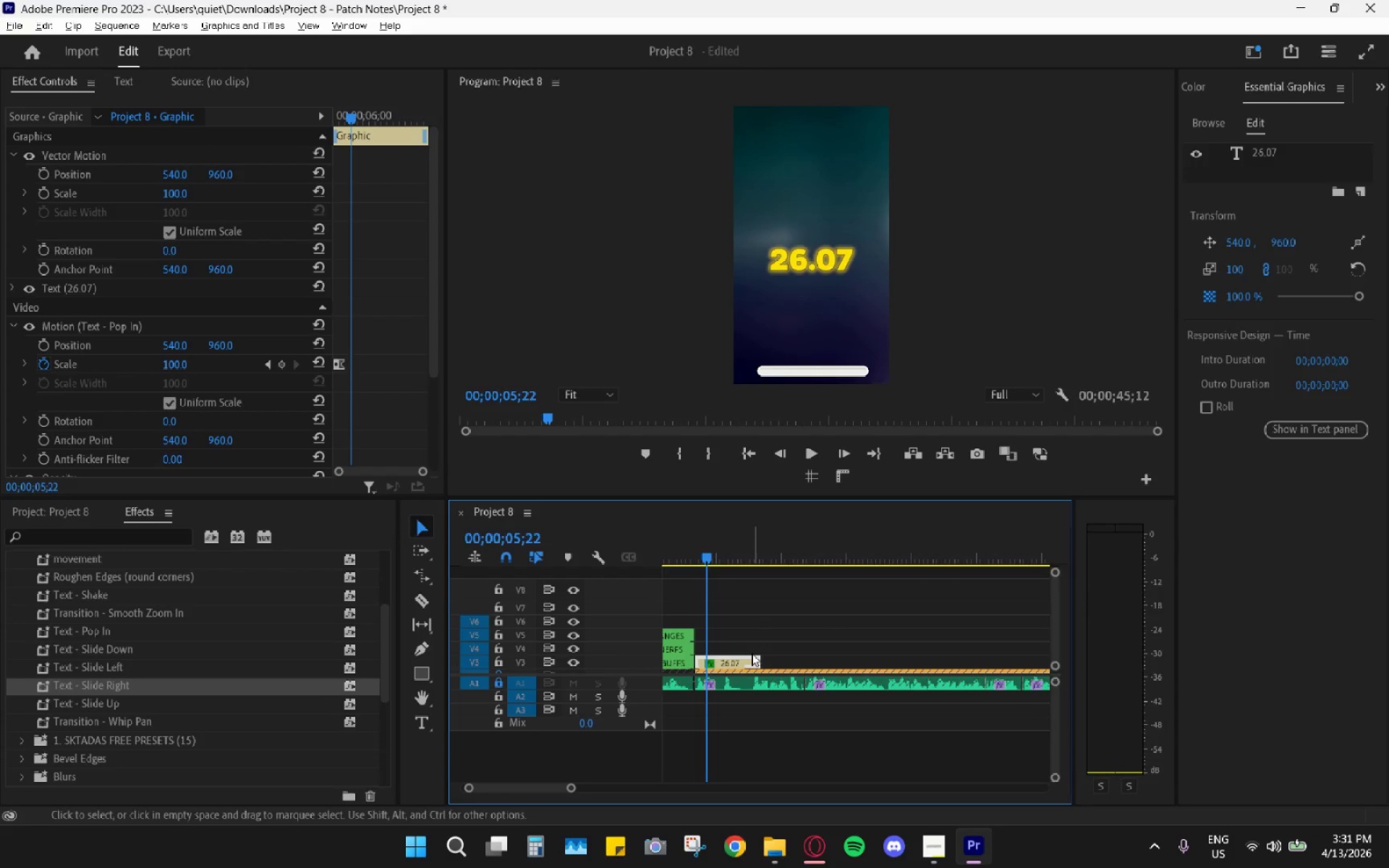 
hold_key(key=AltLeft, duration=0.66)
scroll: coordinate [761, 660], scroll_direction: up, amount: 17.0
 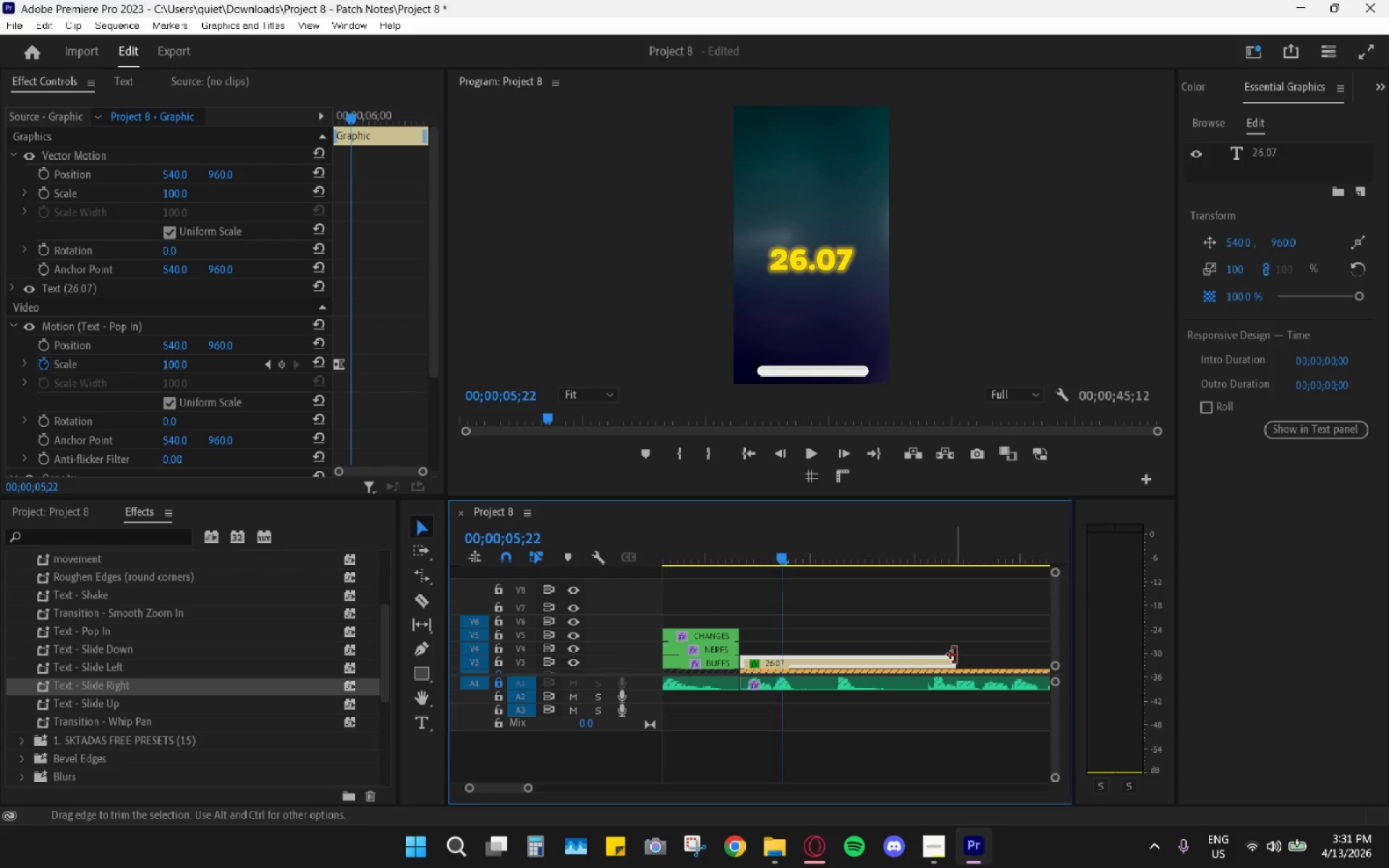 
left_click_drag(start_coordinate=[950, 658], to_coordinate=[786, 650])
 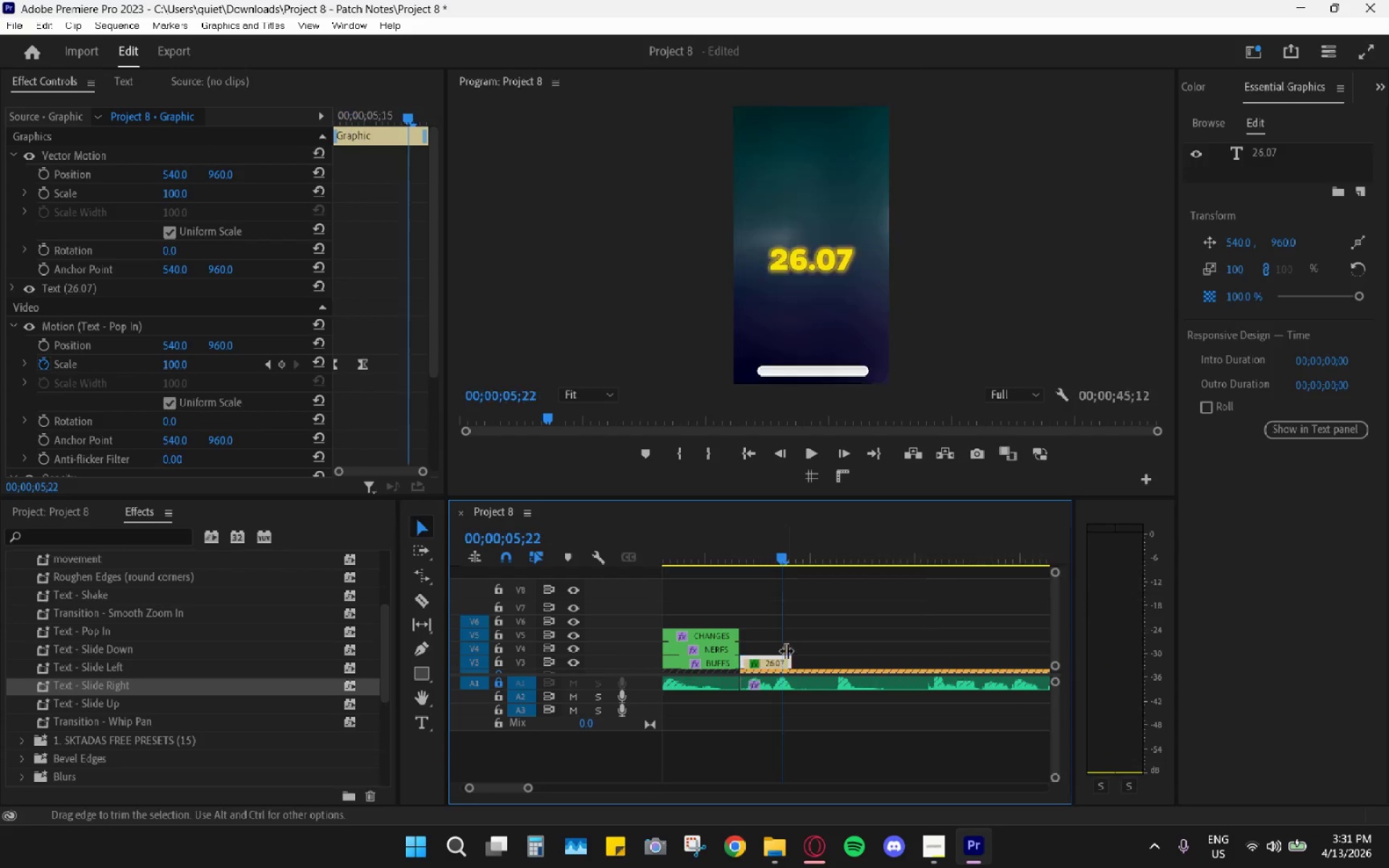 
key(Space)
 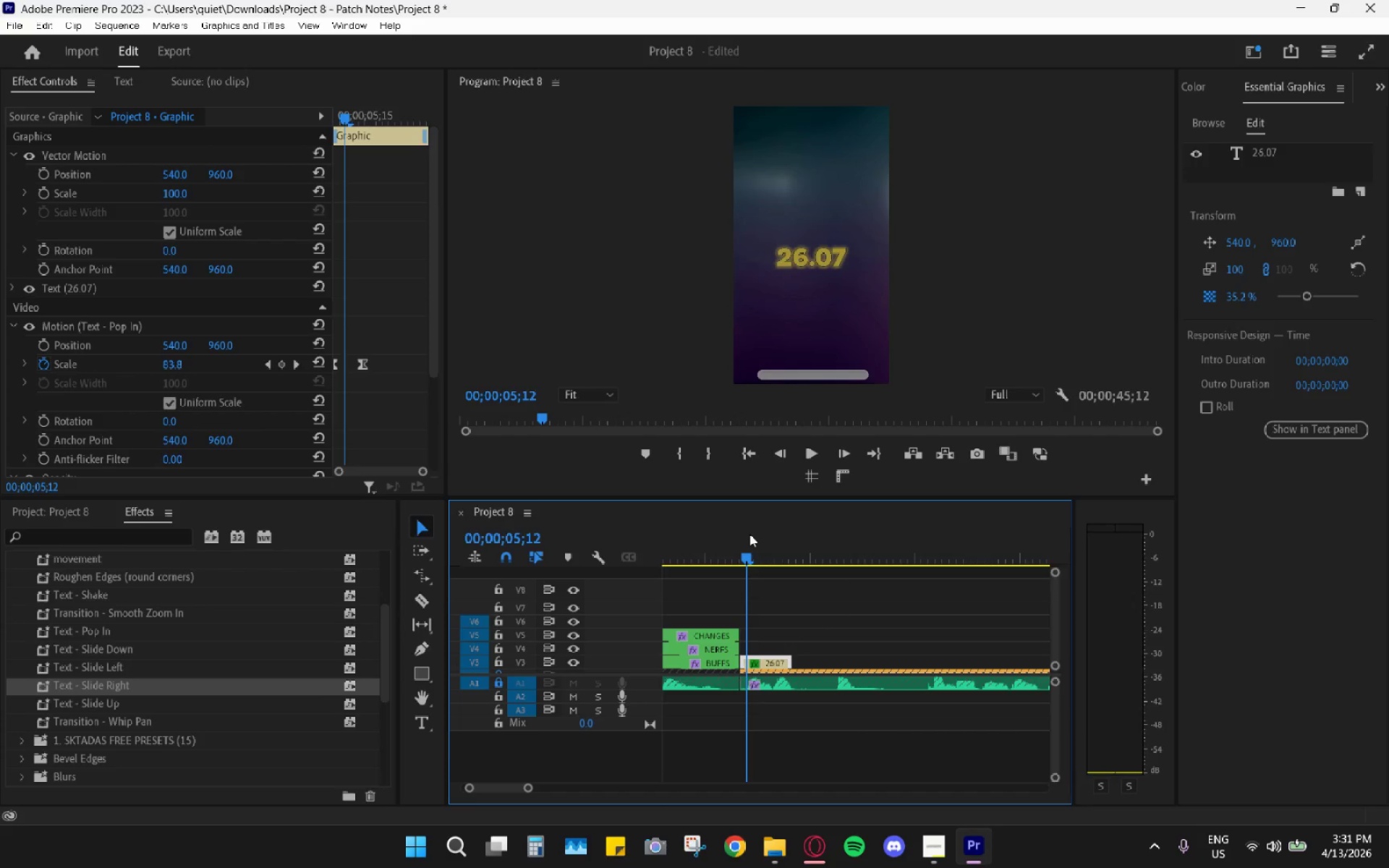 
left_click([749, 534])
 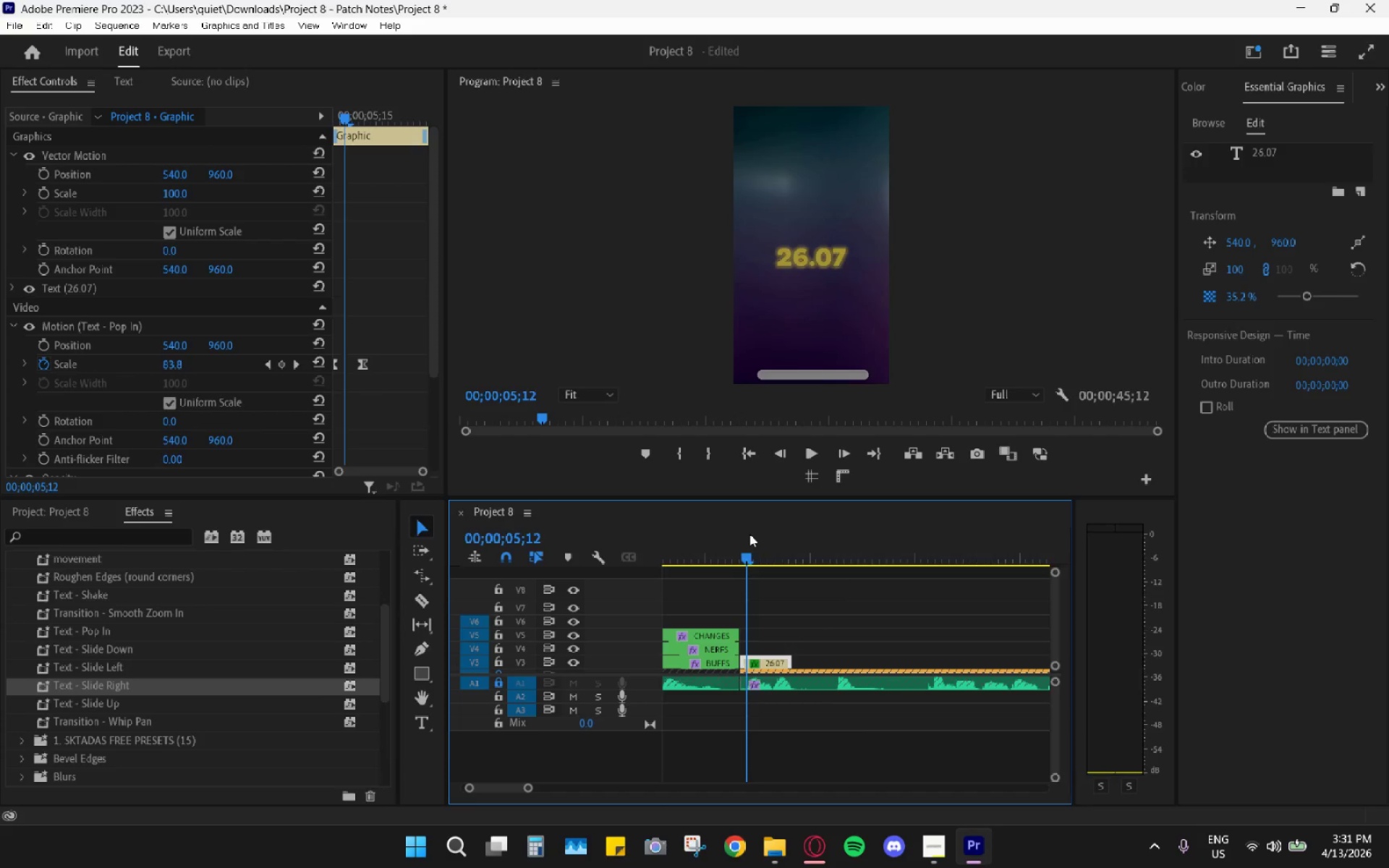 
key(Space)
 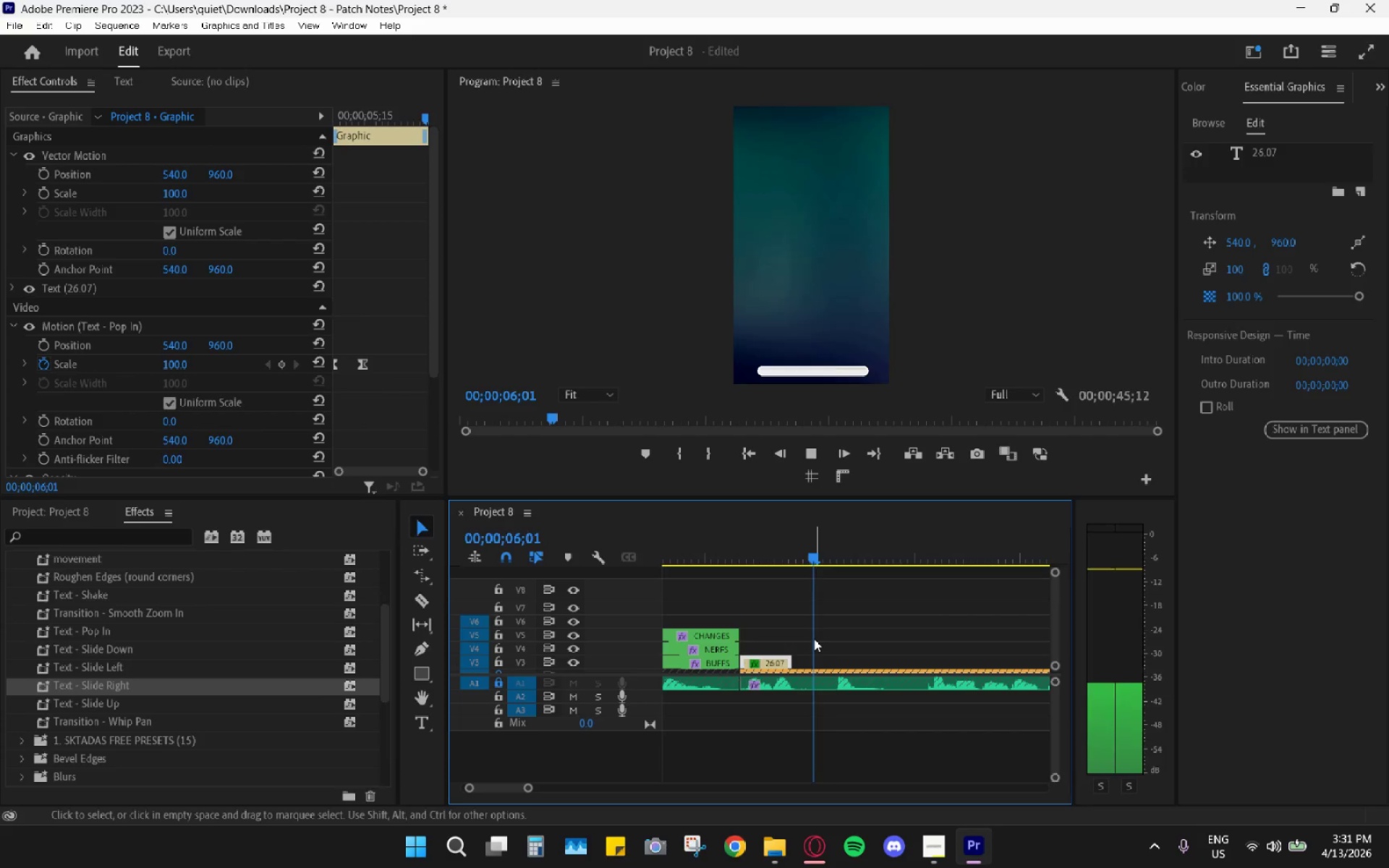 
key(Space)
 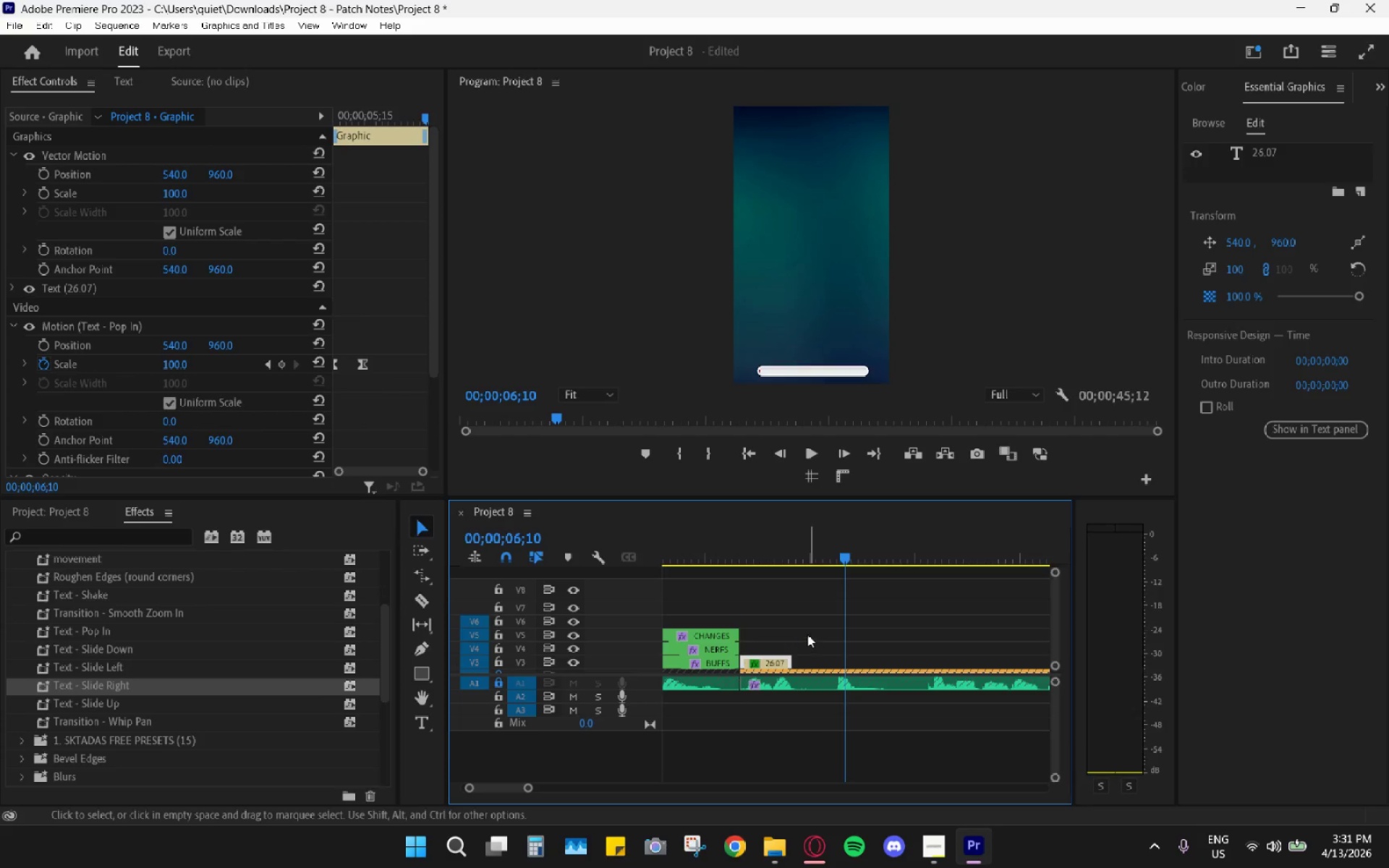 
key(Space)
 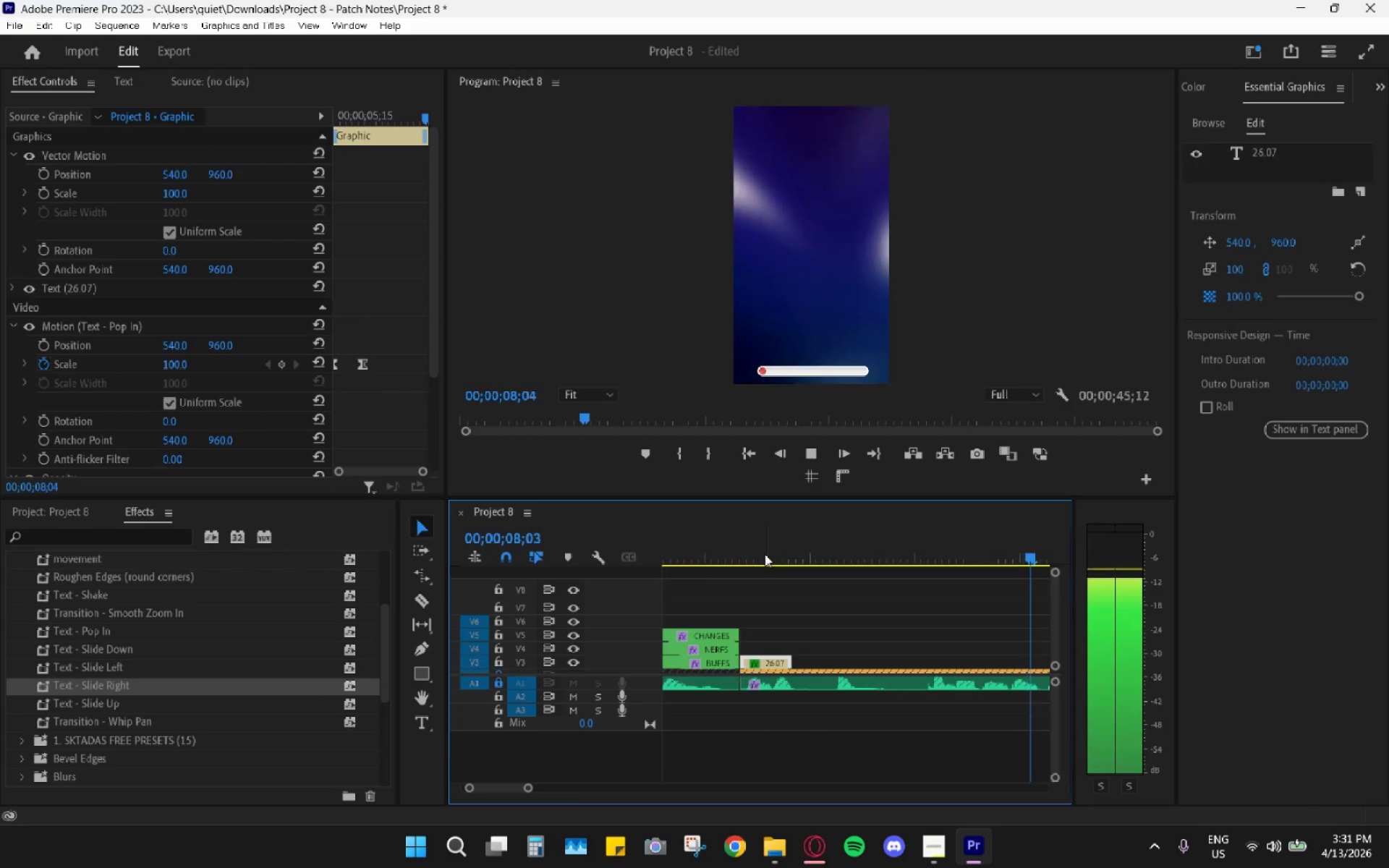 
key(Space)
 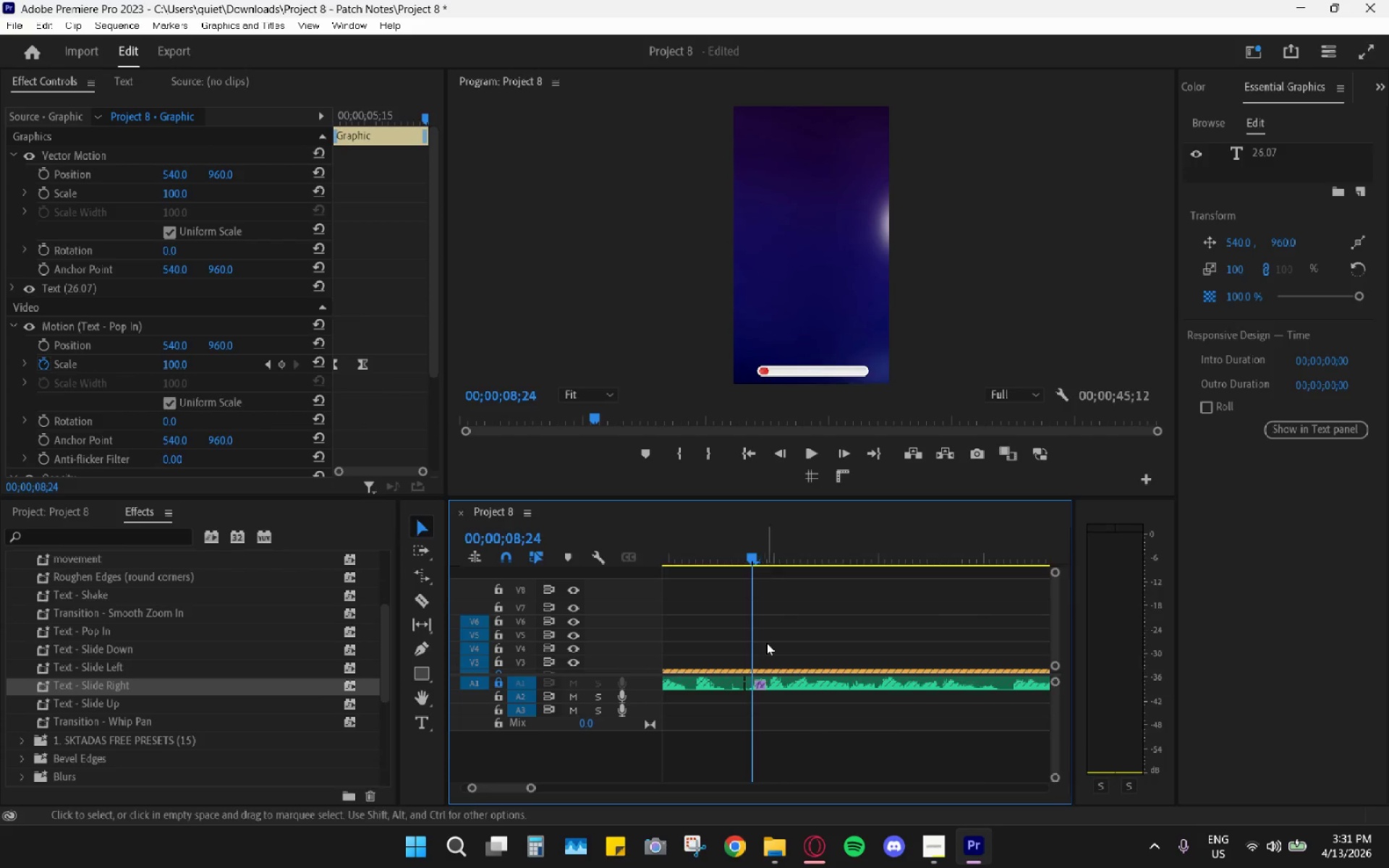 
scroll: coordinate [769, 642], scroll_direction: up, amount: 11.0
 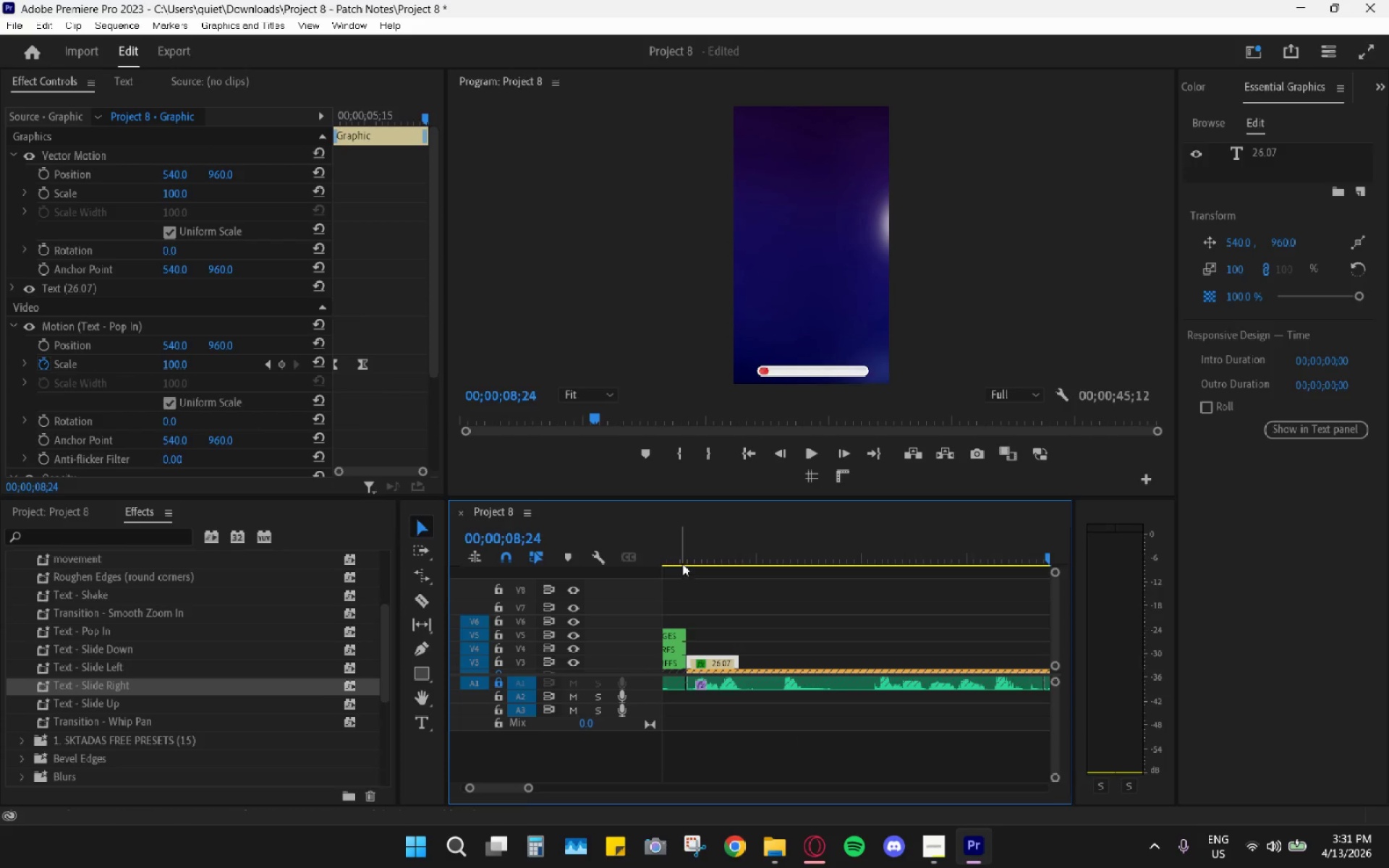 
left_click_drag(start_coordinate=[689, 540], to_coordinate=[678, 542])
 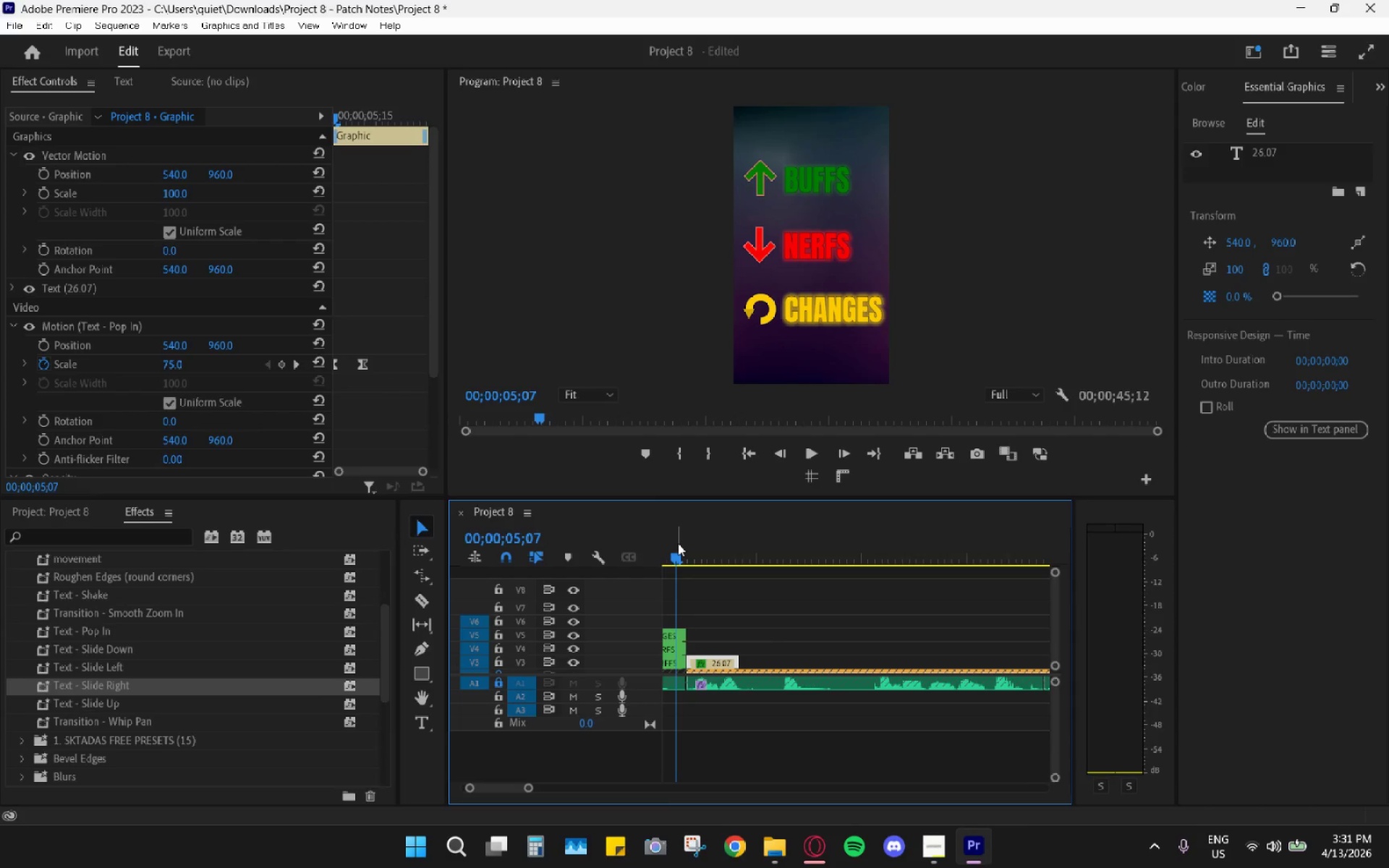 
wait(9.33)
 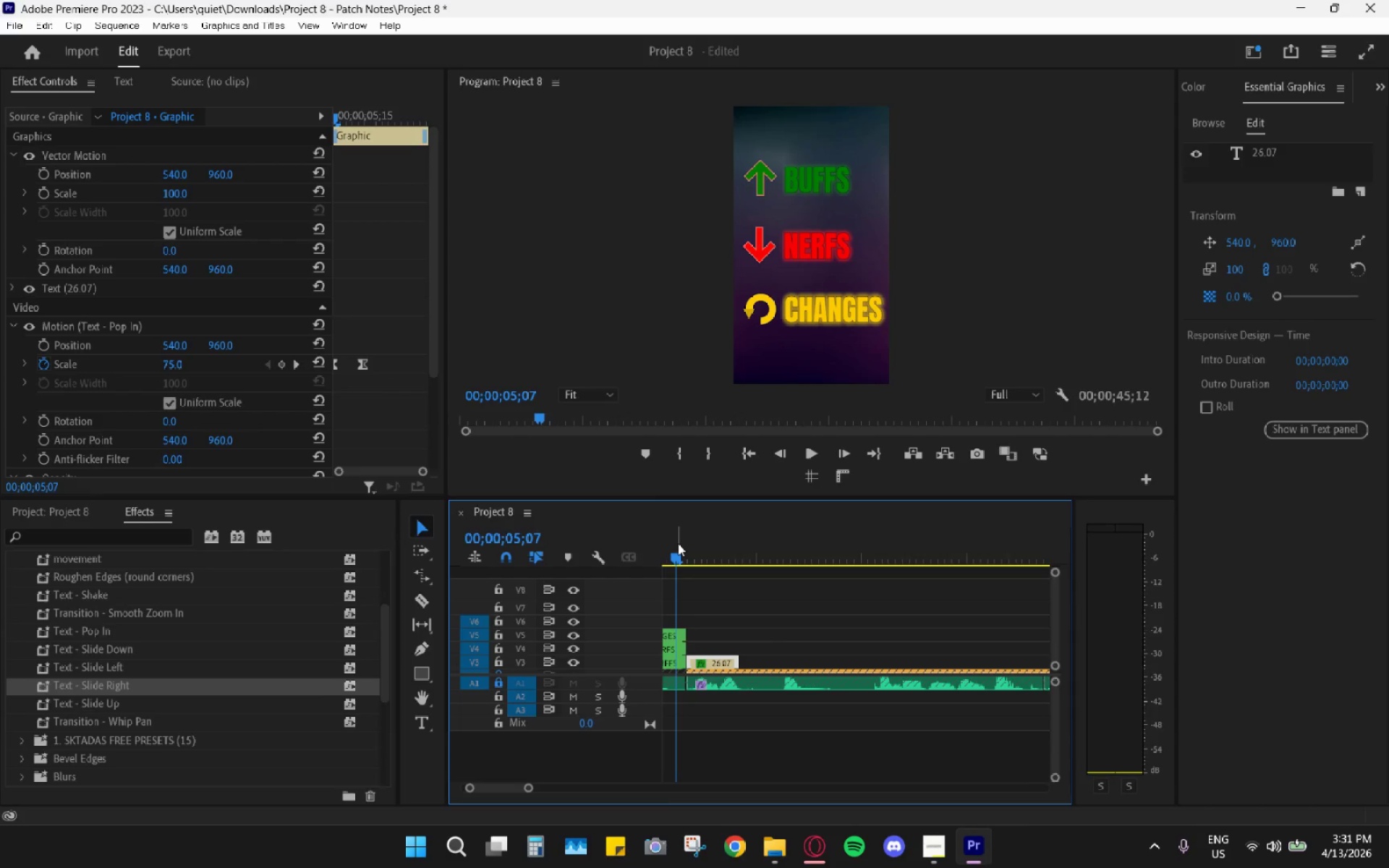 
scroll: coordinate [732, 562], scroll_direction: up, amount: 10.0
 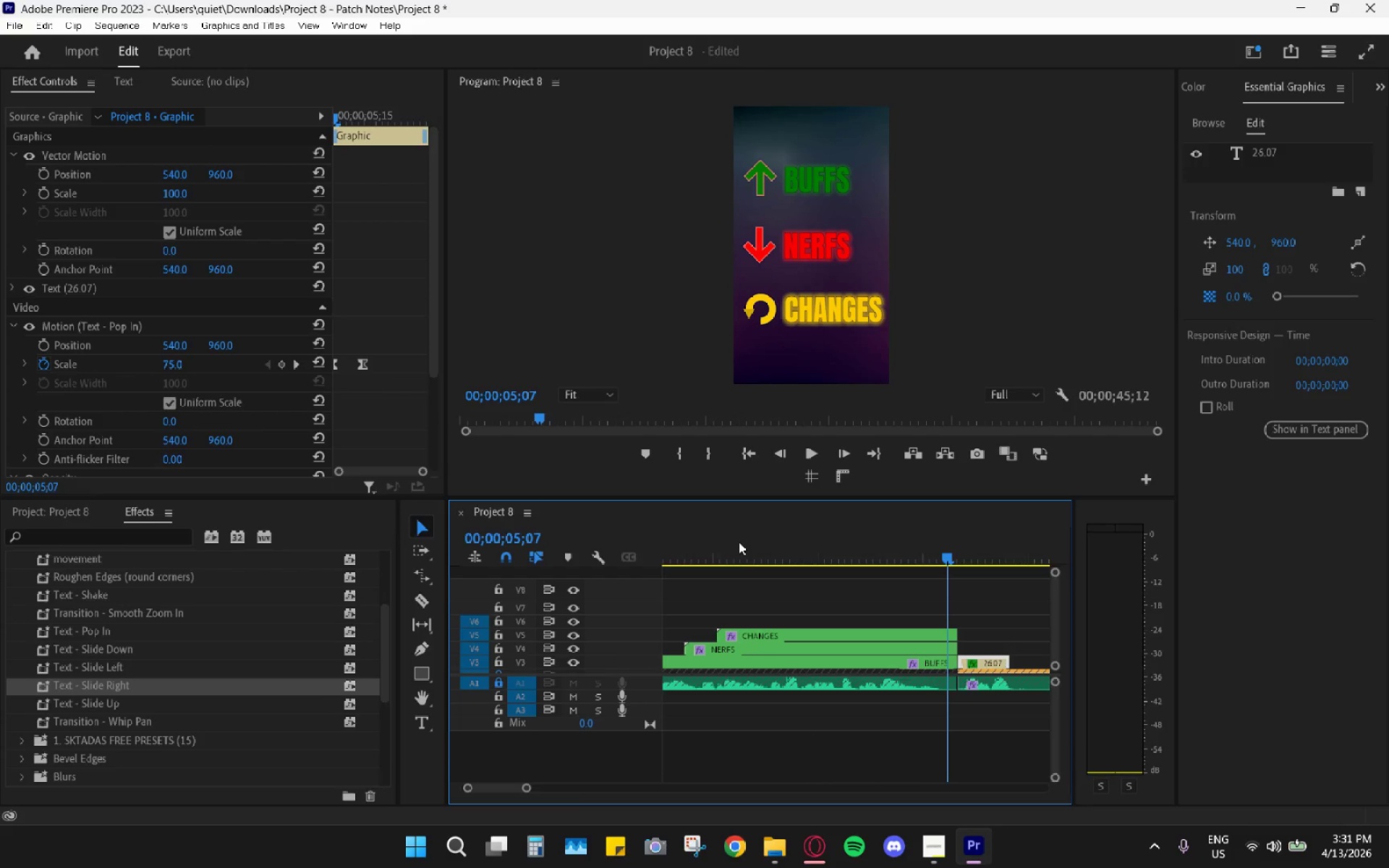 
left_click_drag(start_coordinate=[731, 541], to_coordinate=[674, 541])
 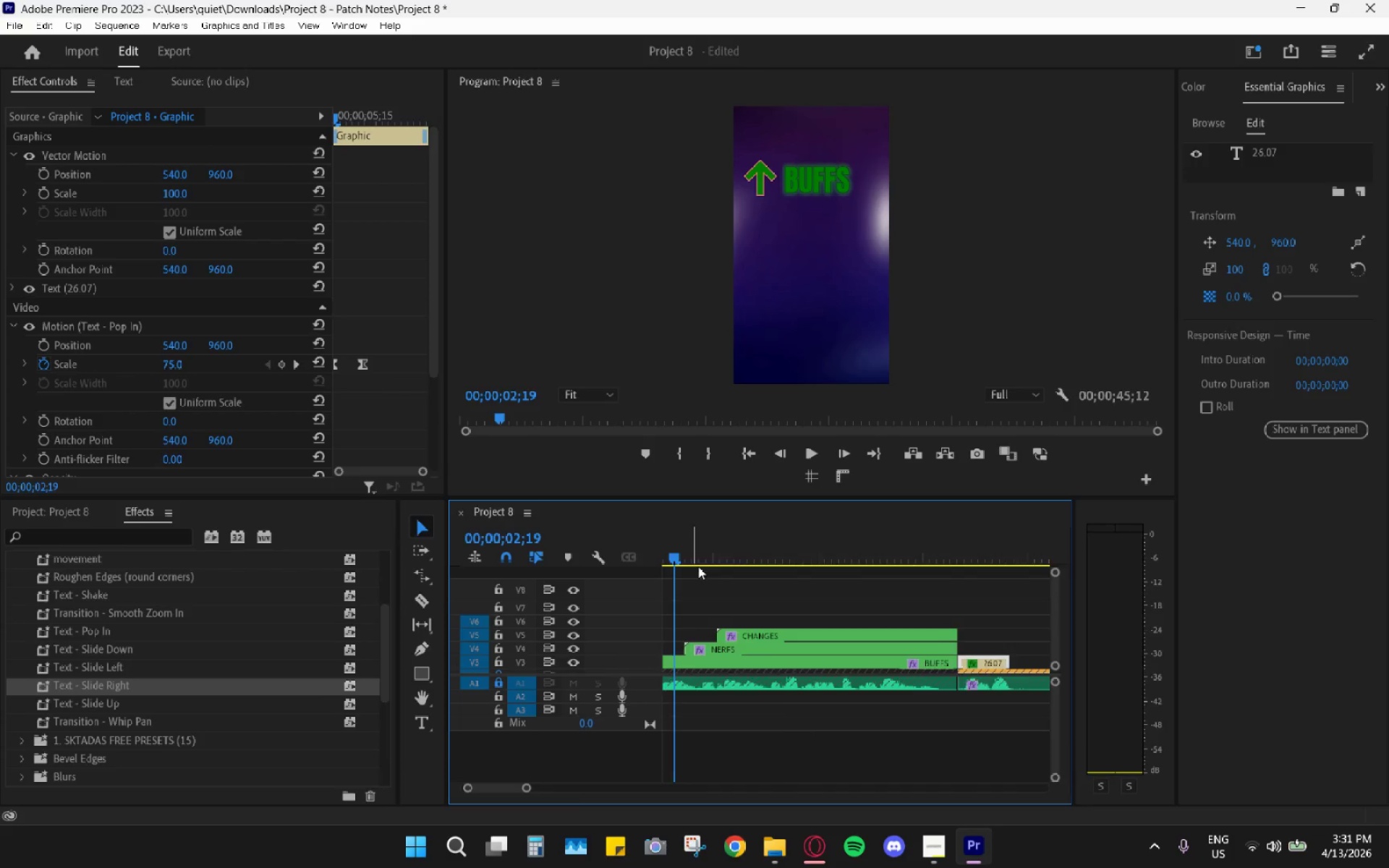 
scroll: coordinate [710, 575], scroll_direction: up, amount: 4.0
 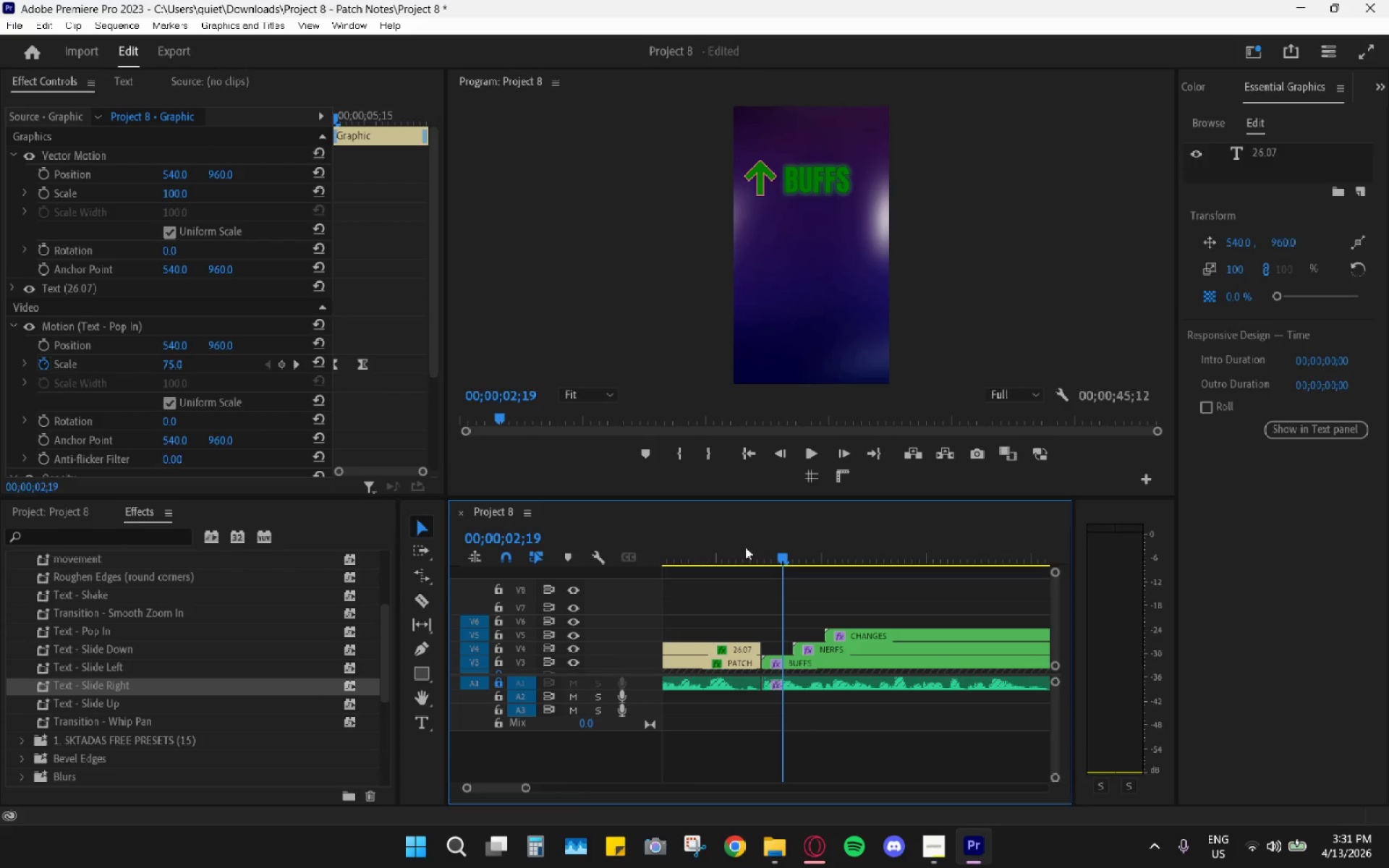 
left_click_drag(start_coordinate=[757, 547], to_coordinate=[765, 549])
 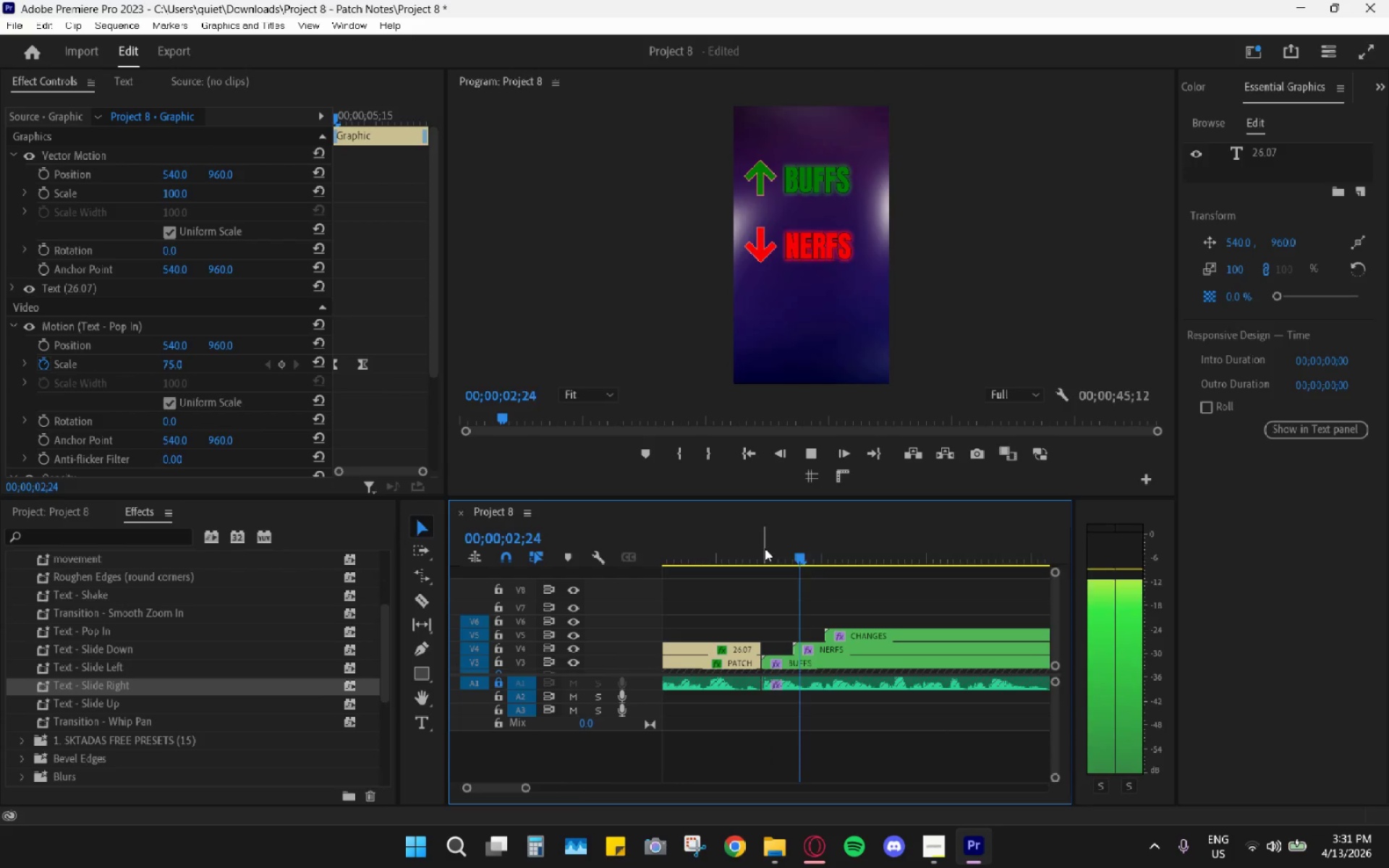 
key(Space)
 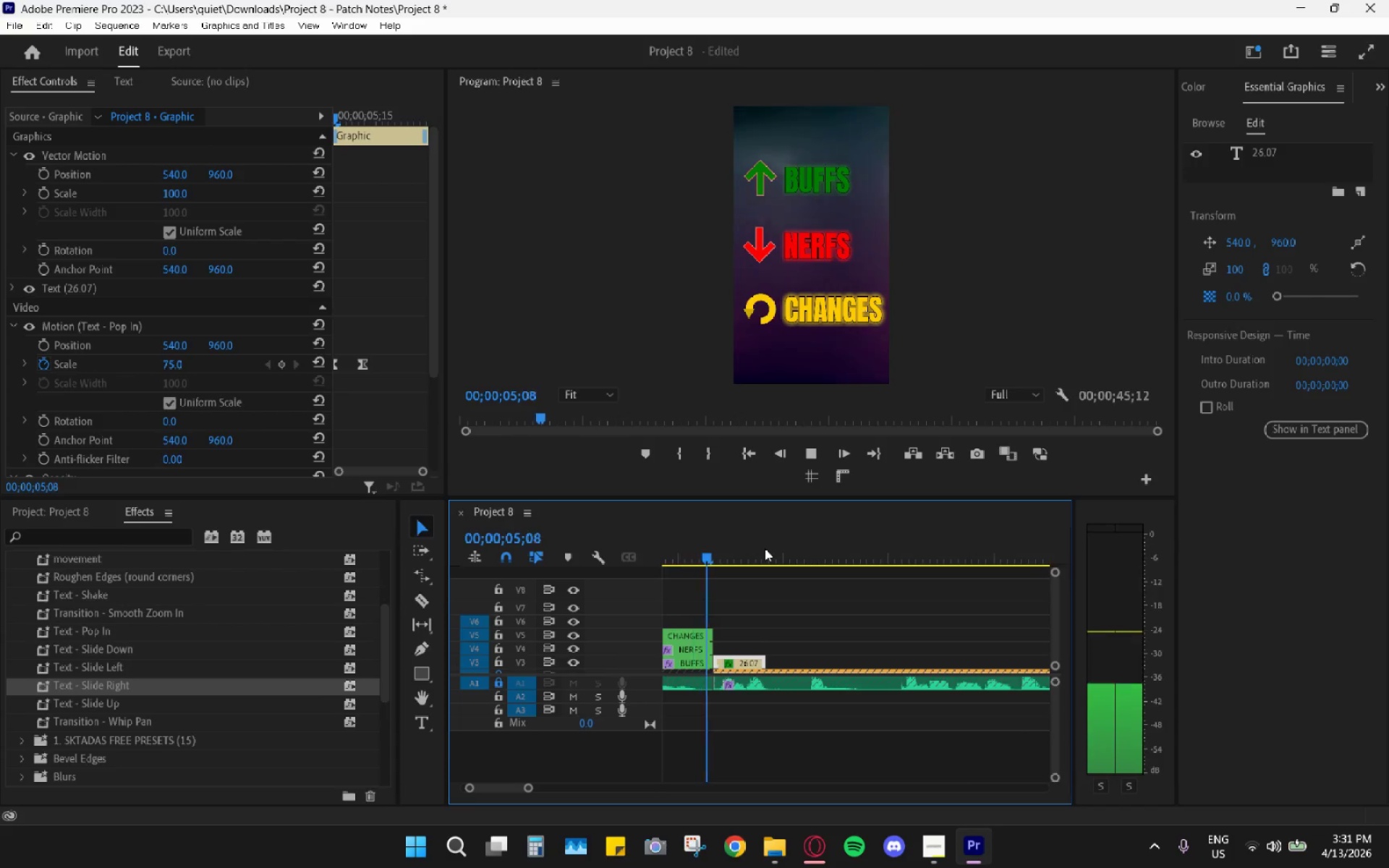 
scroll: coordinate [757, 547], scroll_direction: up, amount: 1.0
 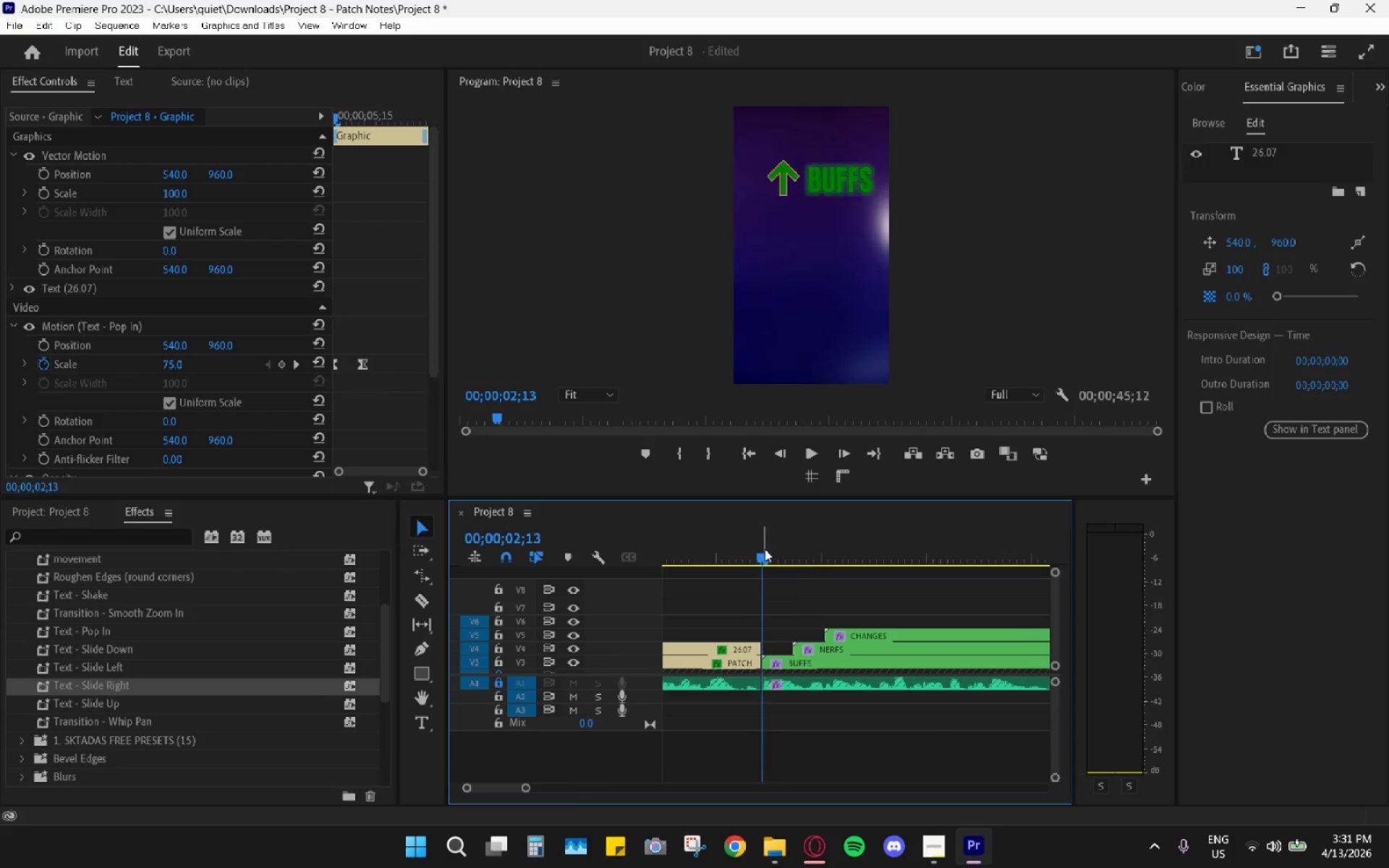 
key(Space)
 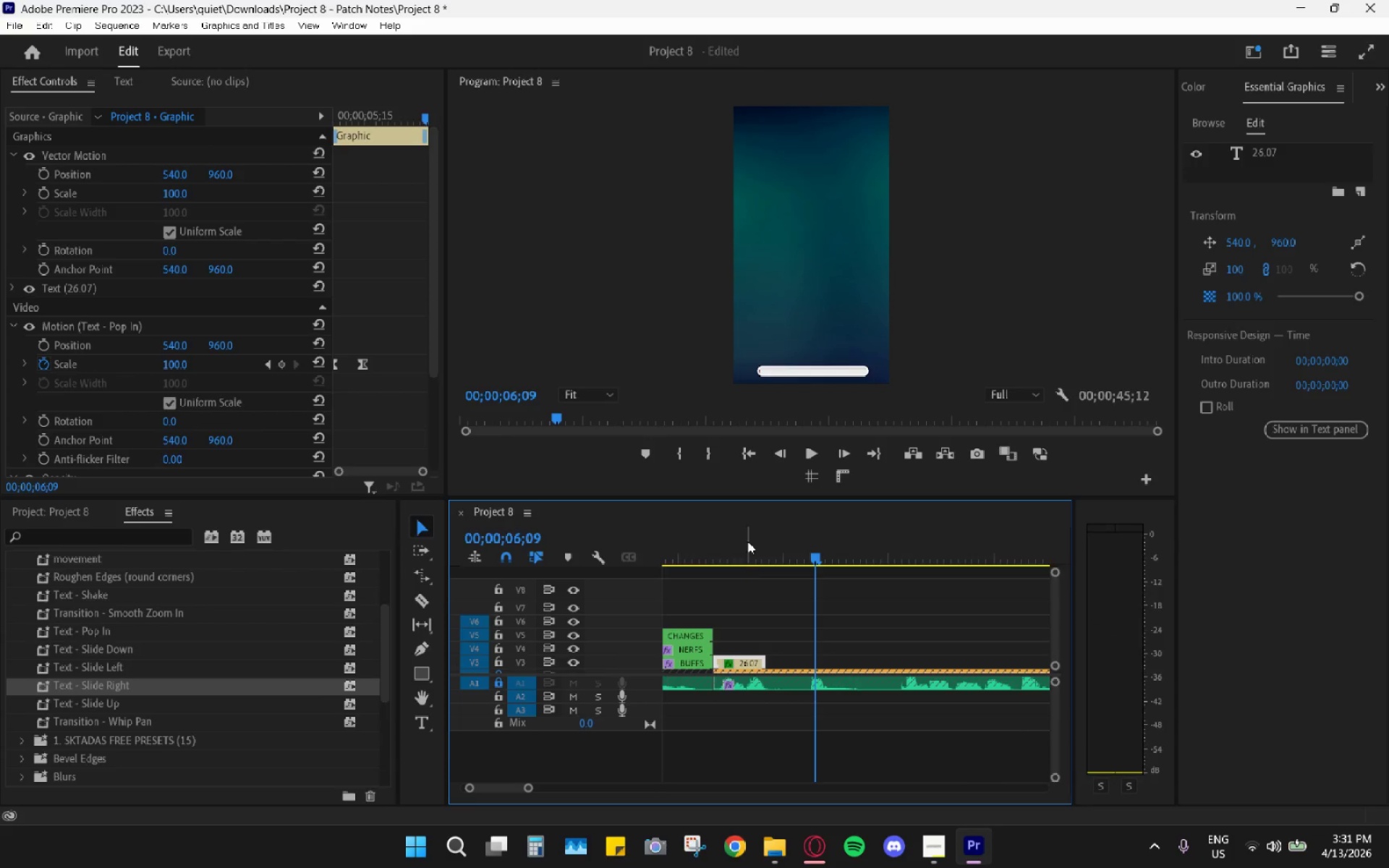 
scroll: coordinate [742, 558], scroll_direction: up, amount: 3.0
 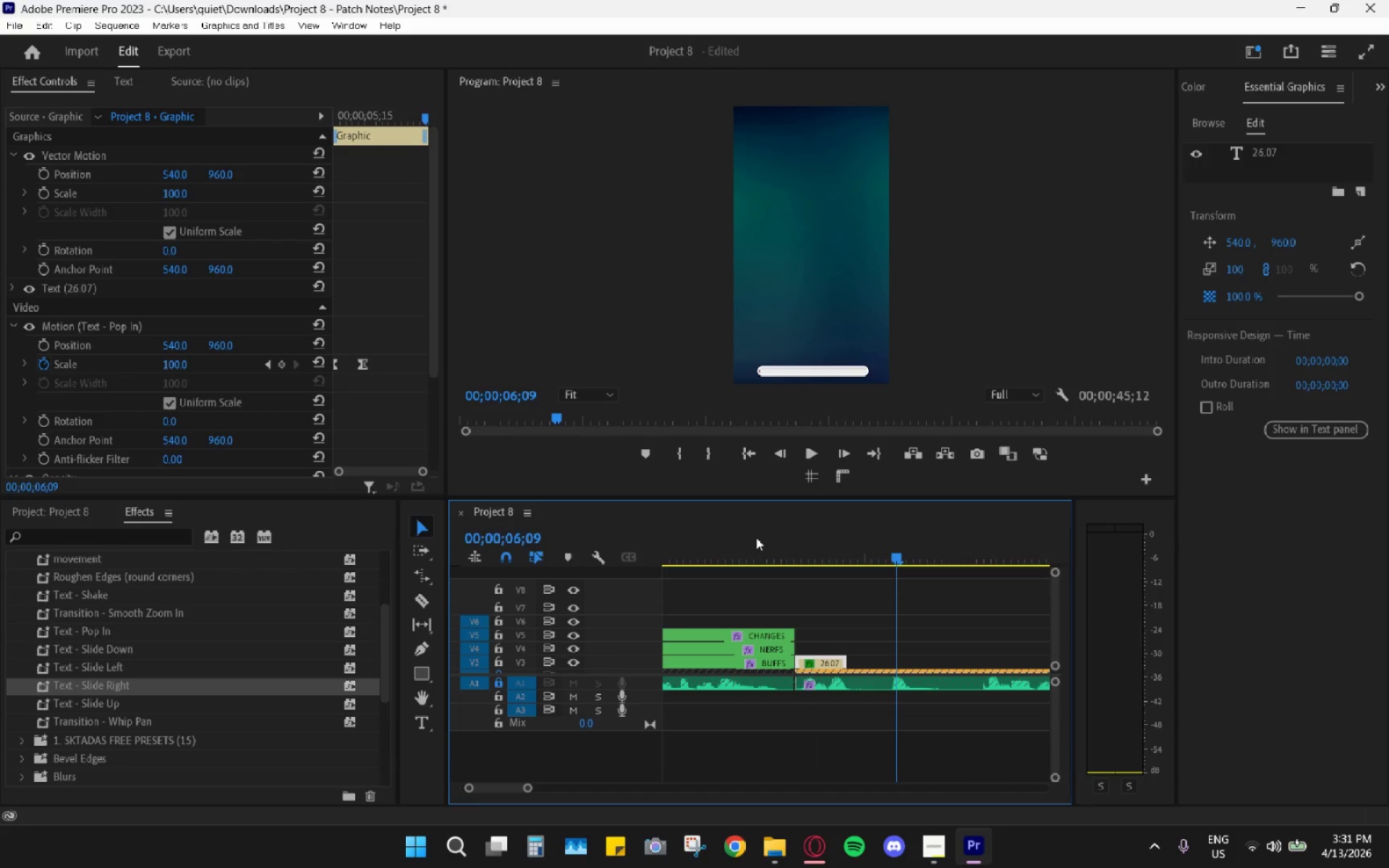 
left_click_drag(start_coordinate=[756, 537], to_coordinate=[786, 597])
 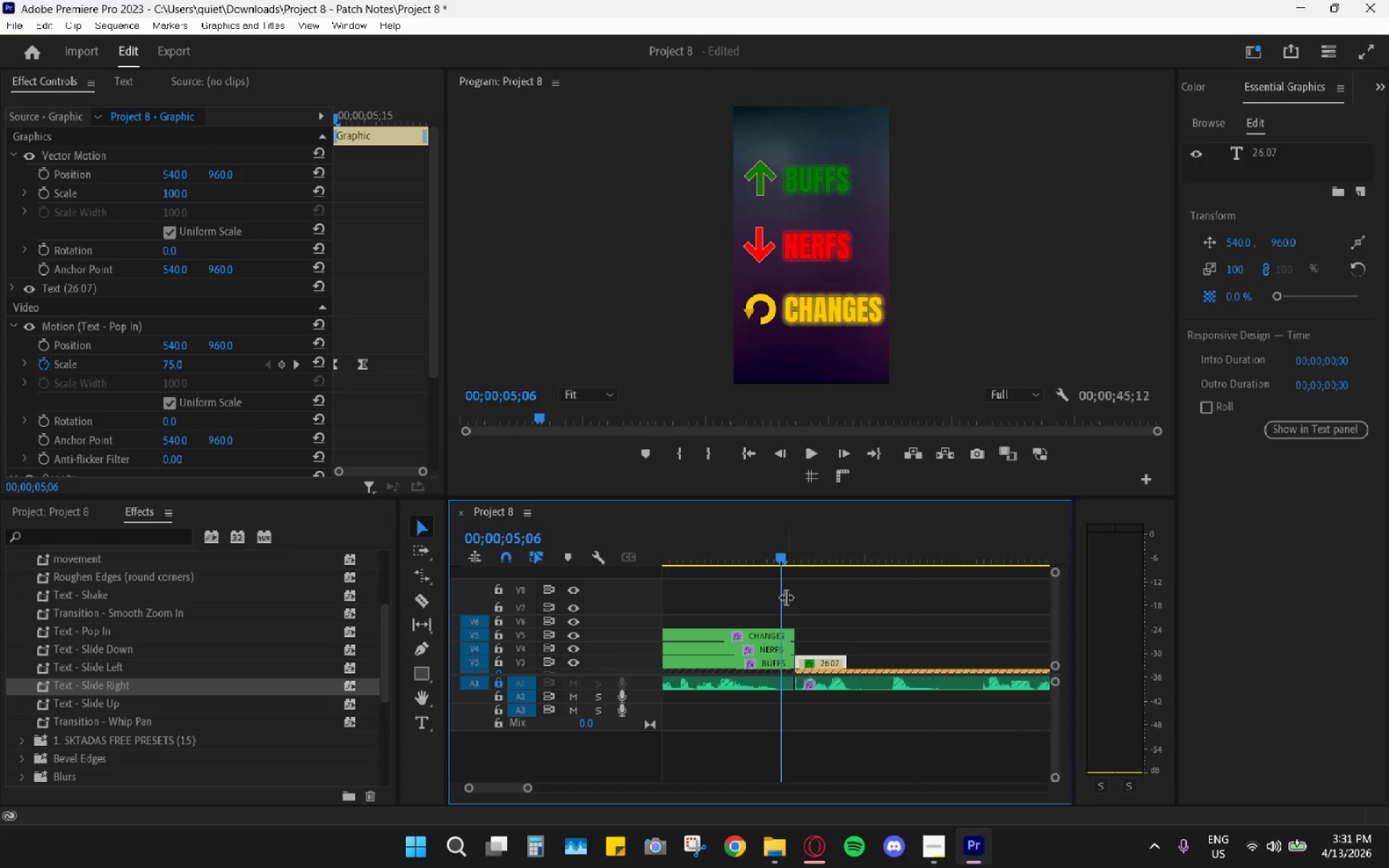 
key(Space)
 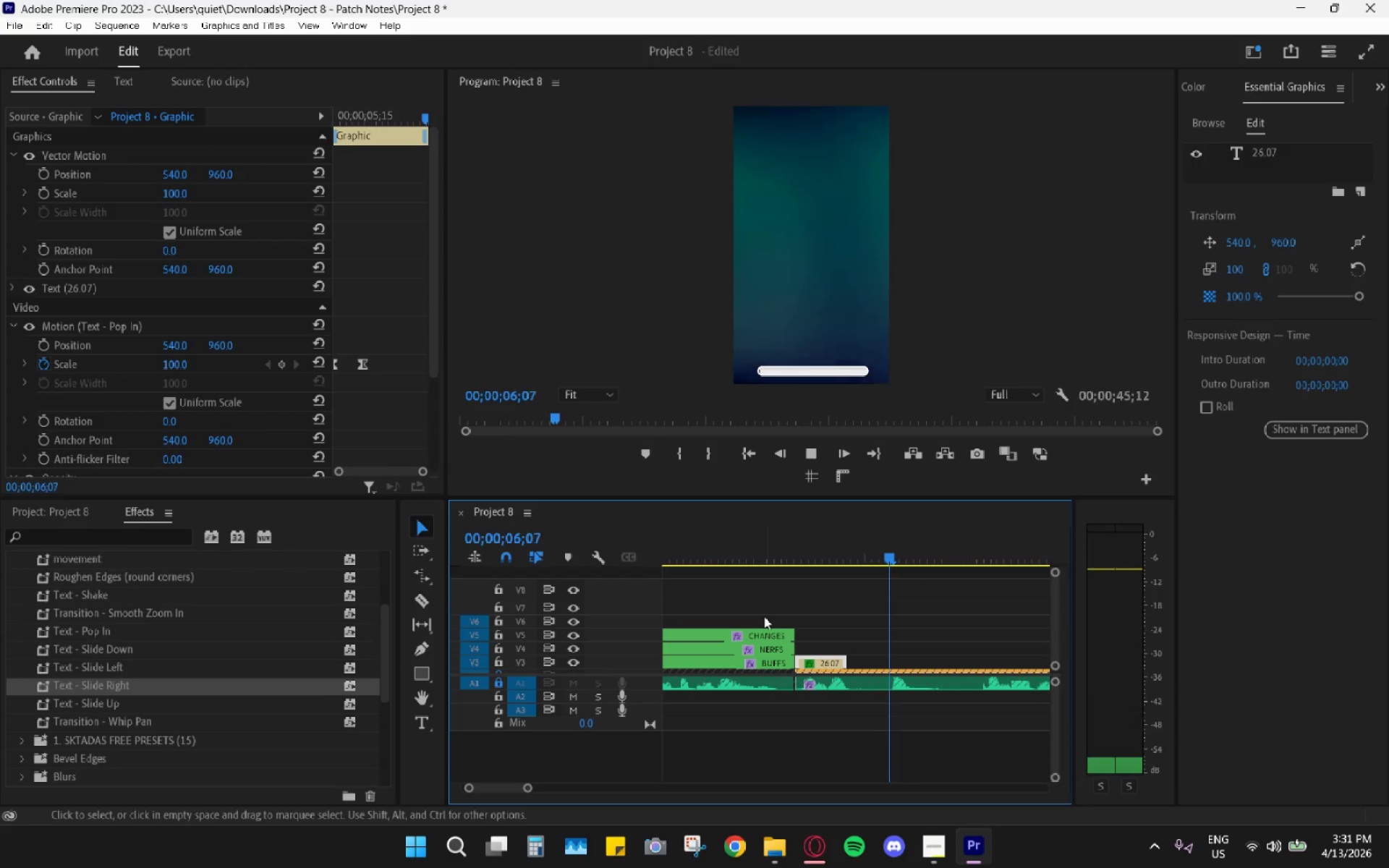 
key(Space)
 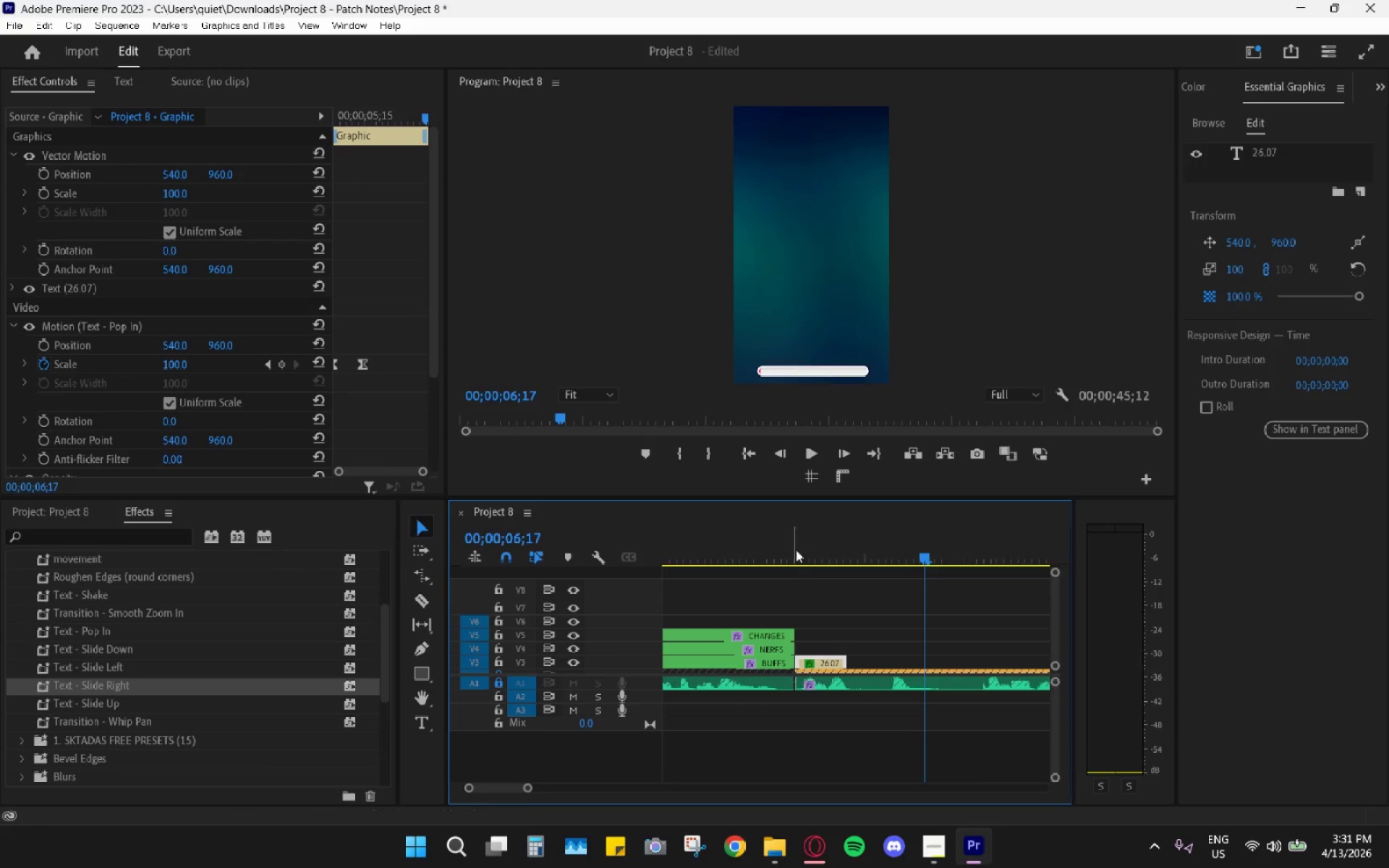 
left_click([797, 545])
 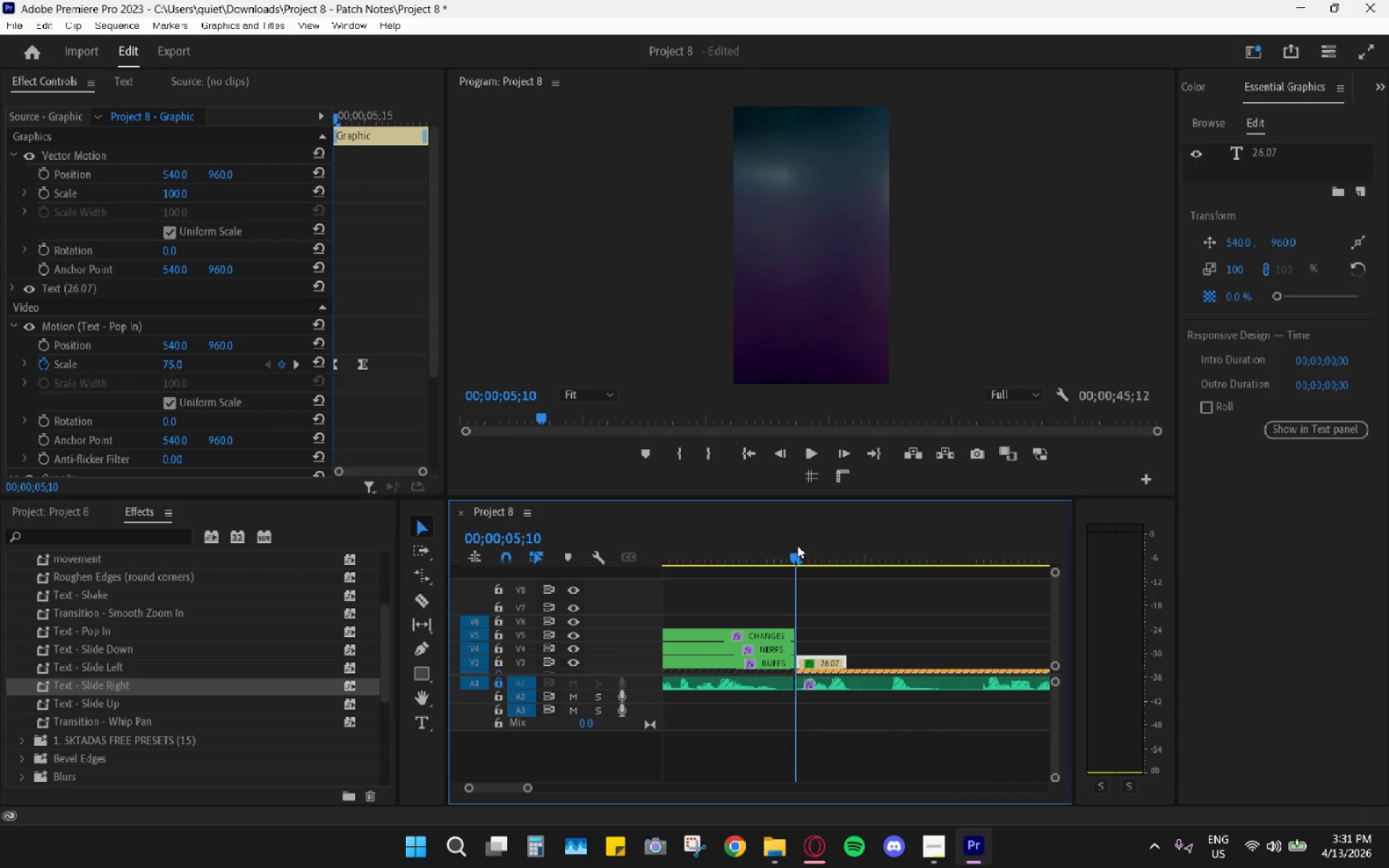 
key(Space)
 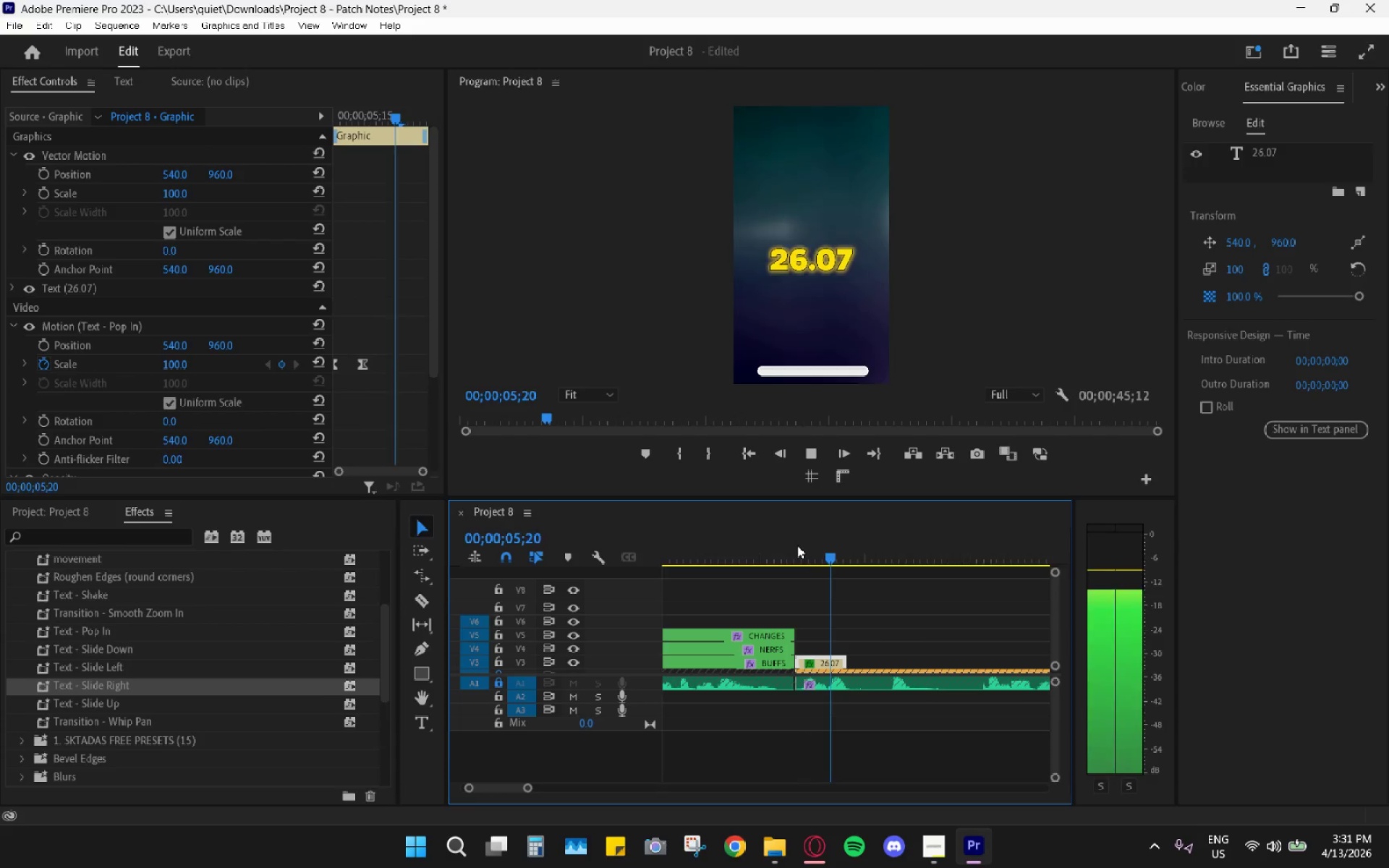 
key(Space)
 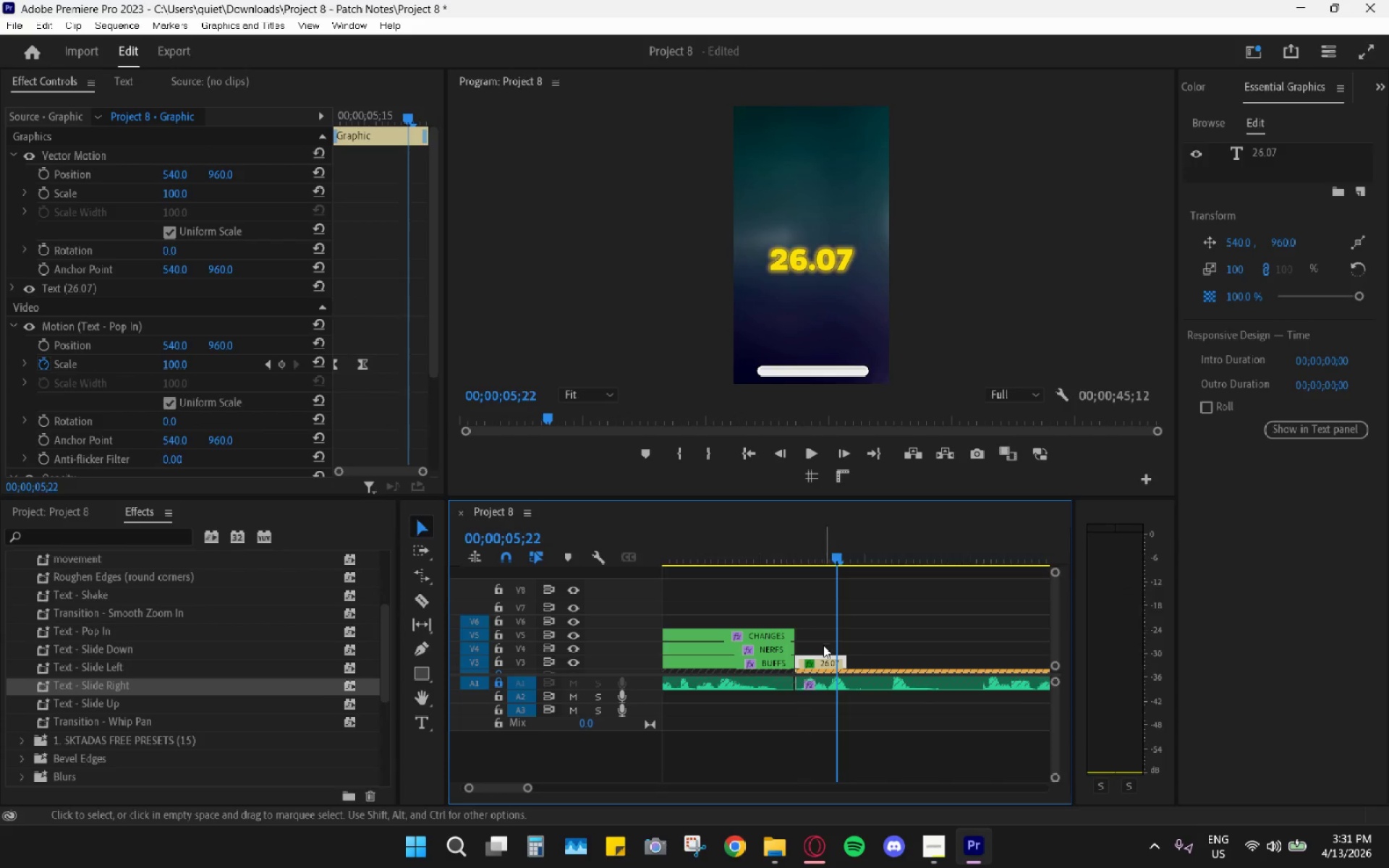 
left_click([828, 660])
 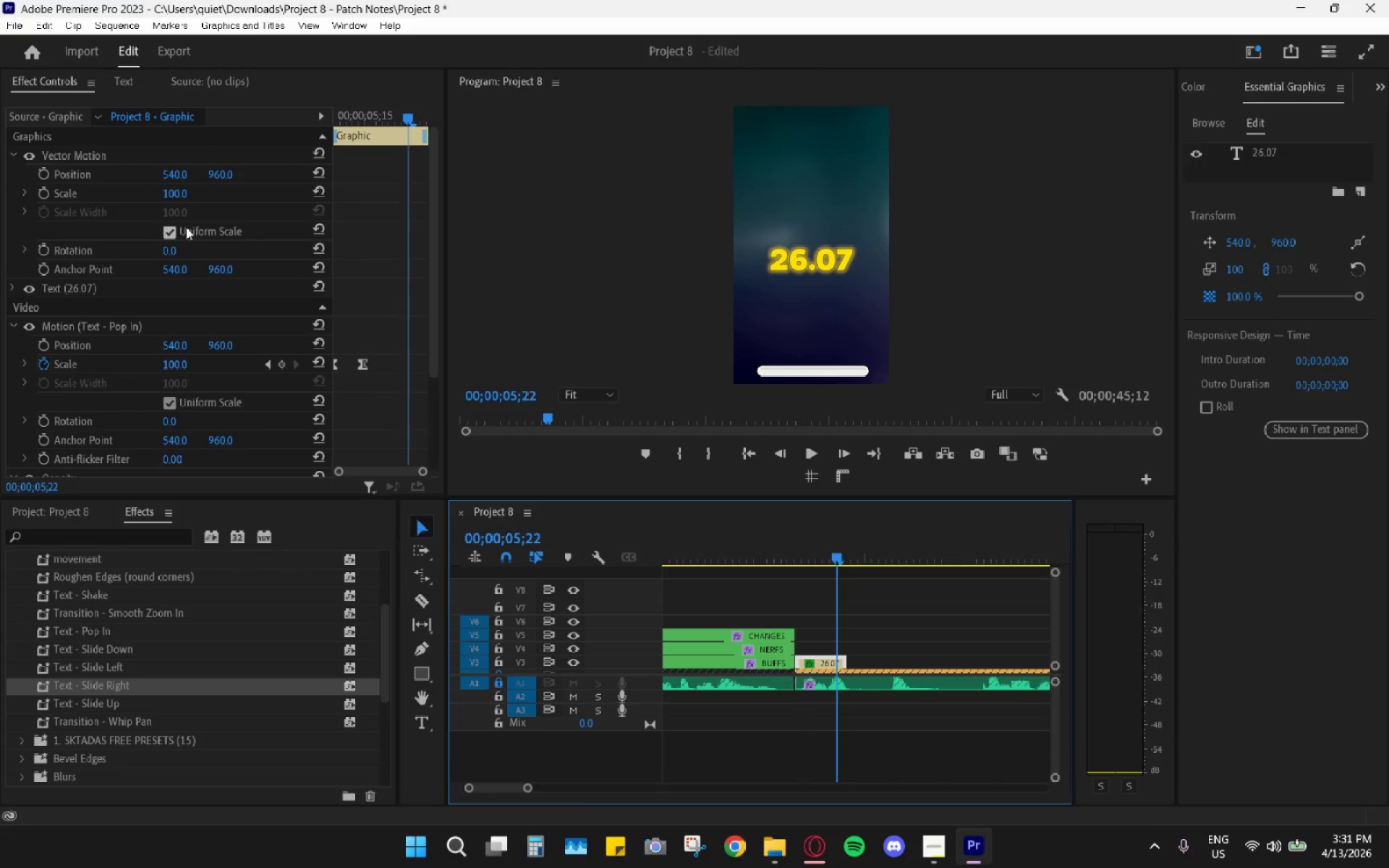 
left_click([809, 269])
 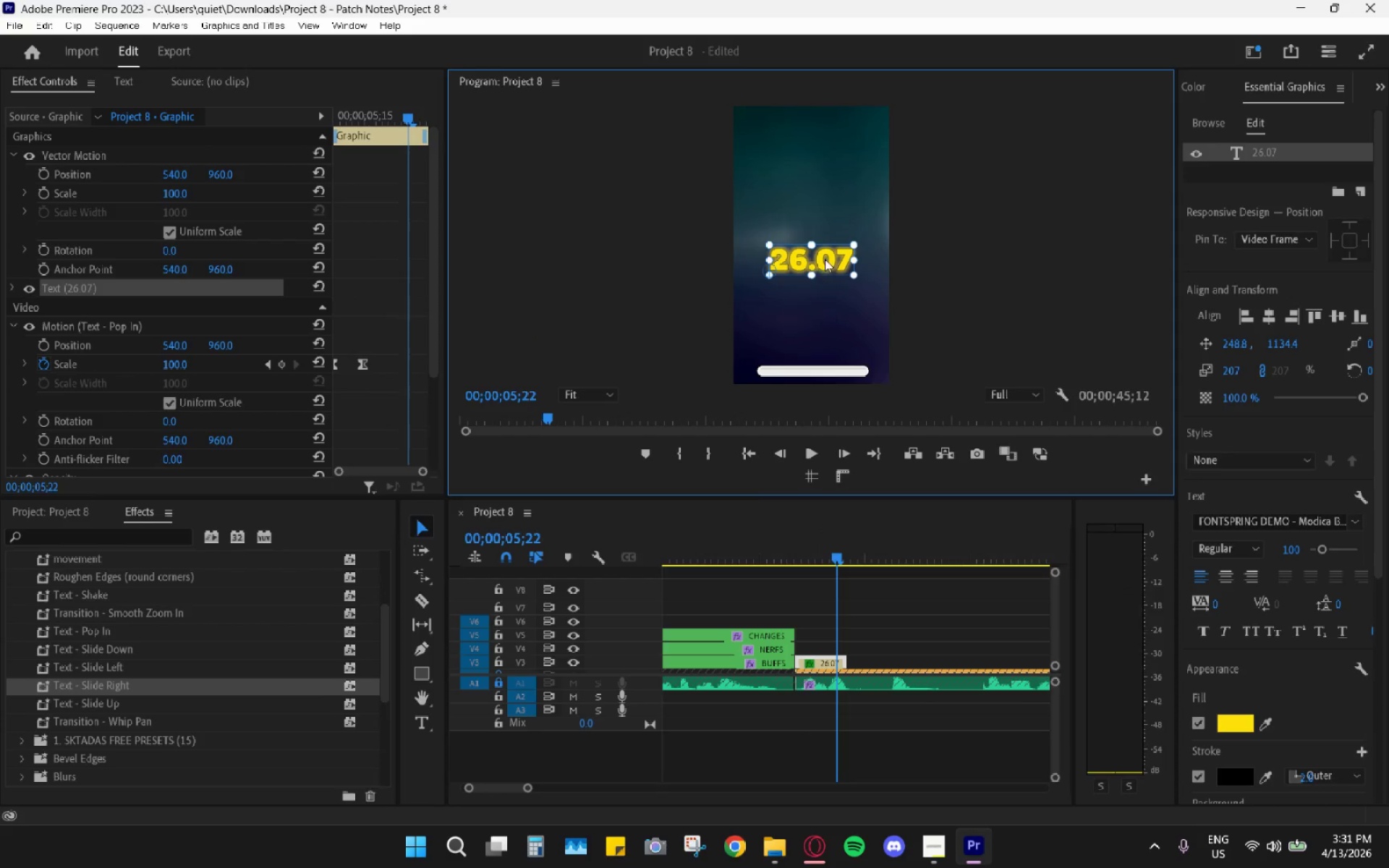 
triple_click([825, 258])
 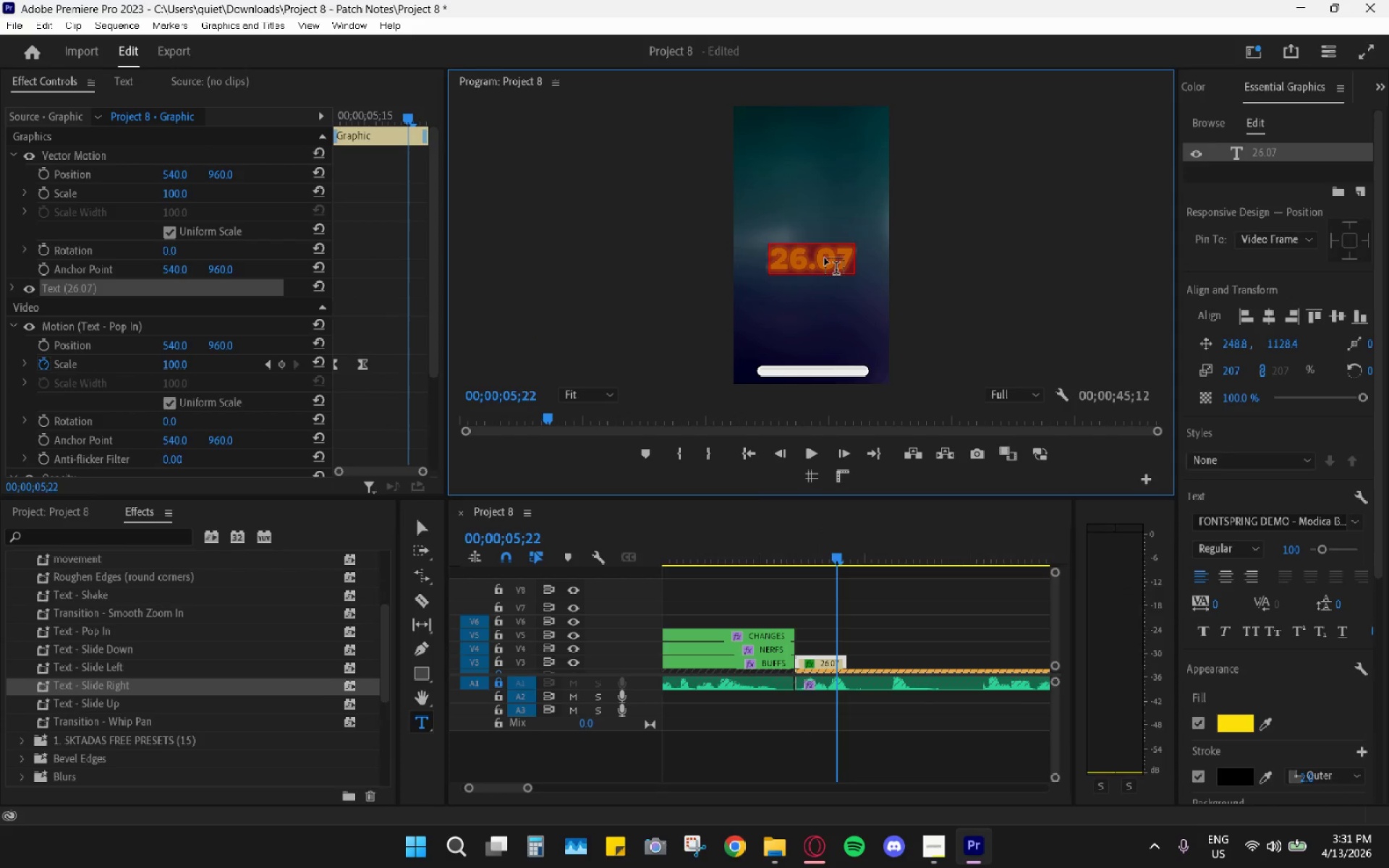 
triple_click([825, 258])
 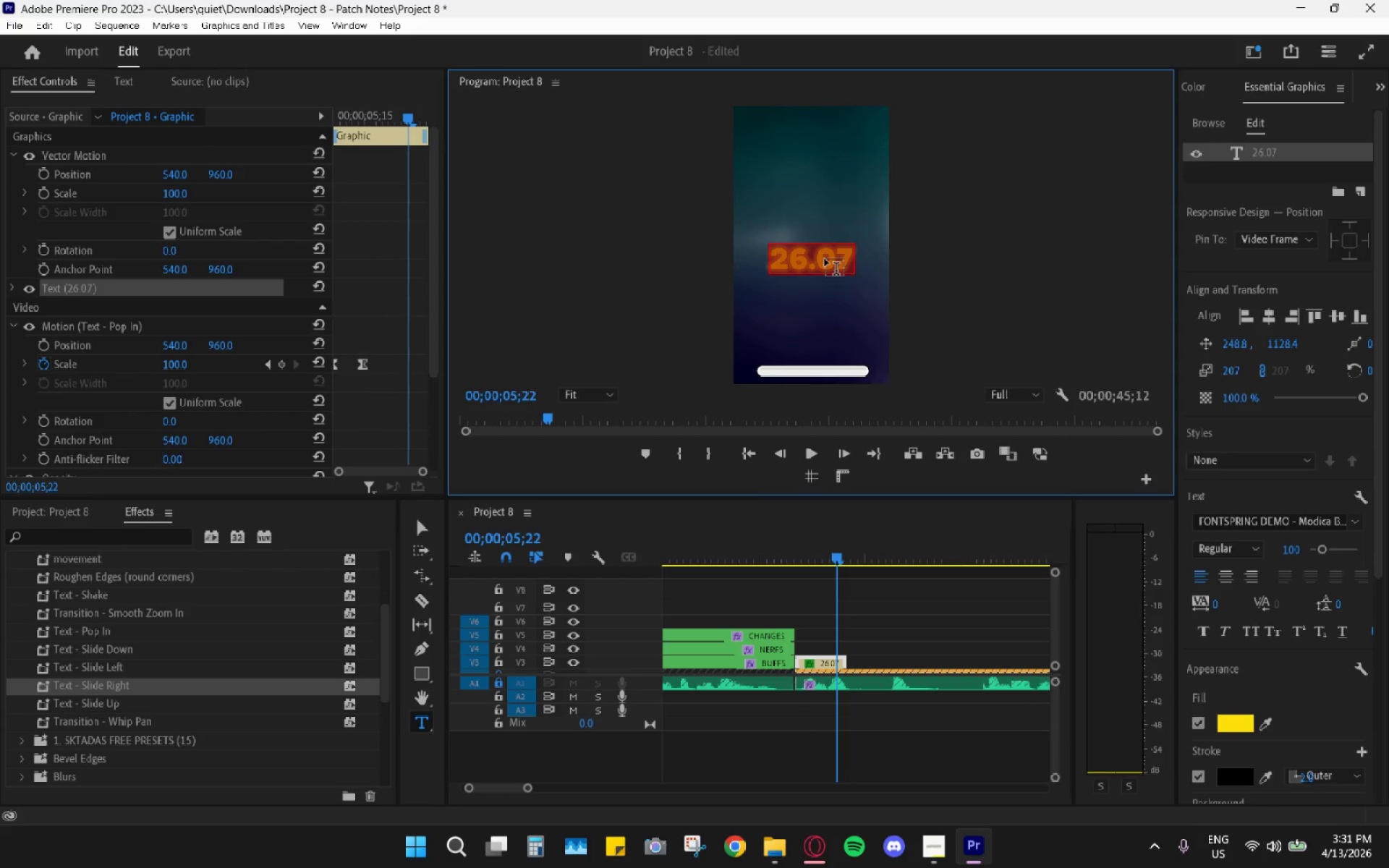 
key(1)
 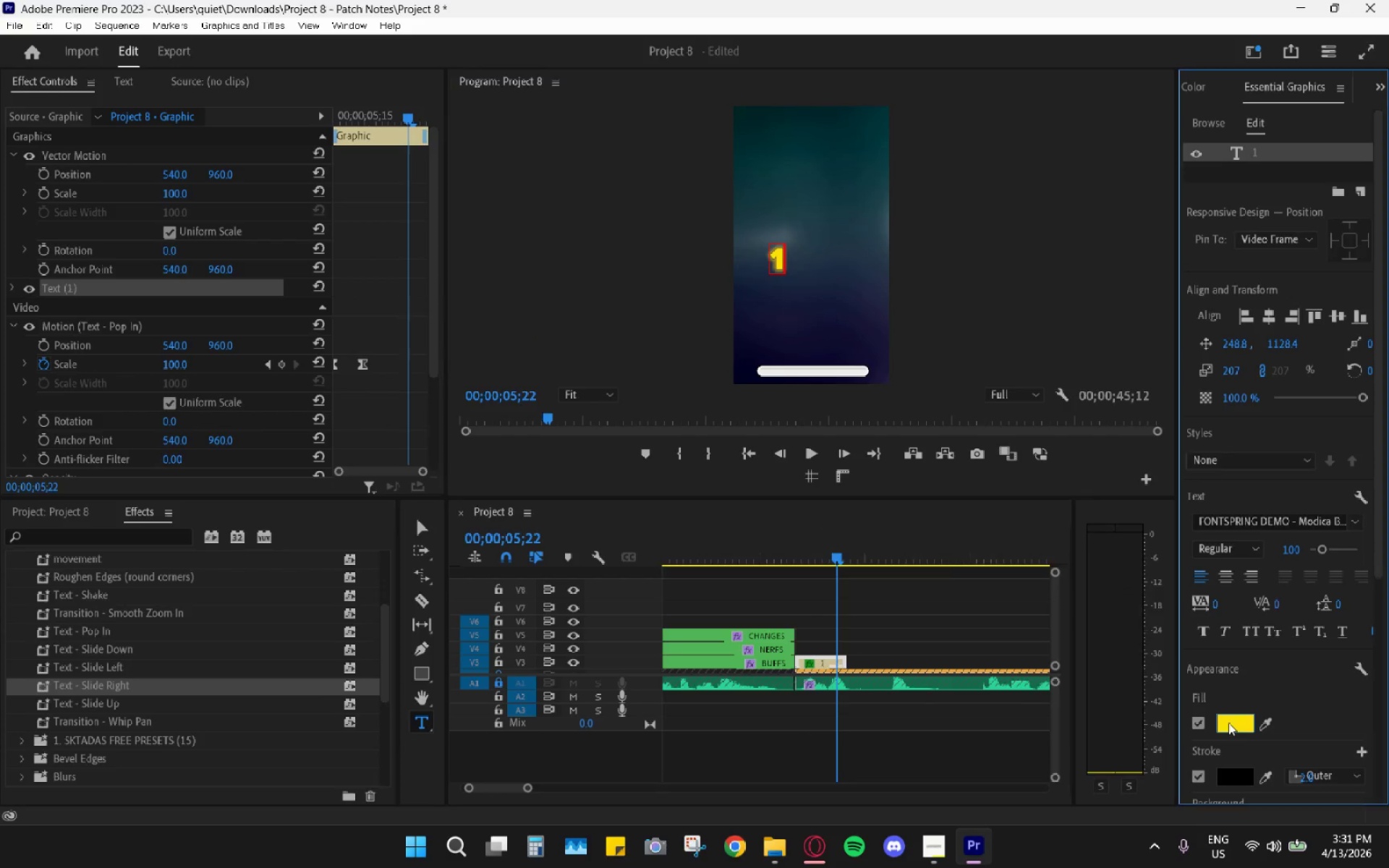 
left_click_drag(start_coordinate=[639, 550], to_coordinate=[459, 754])
 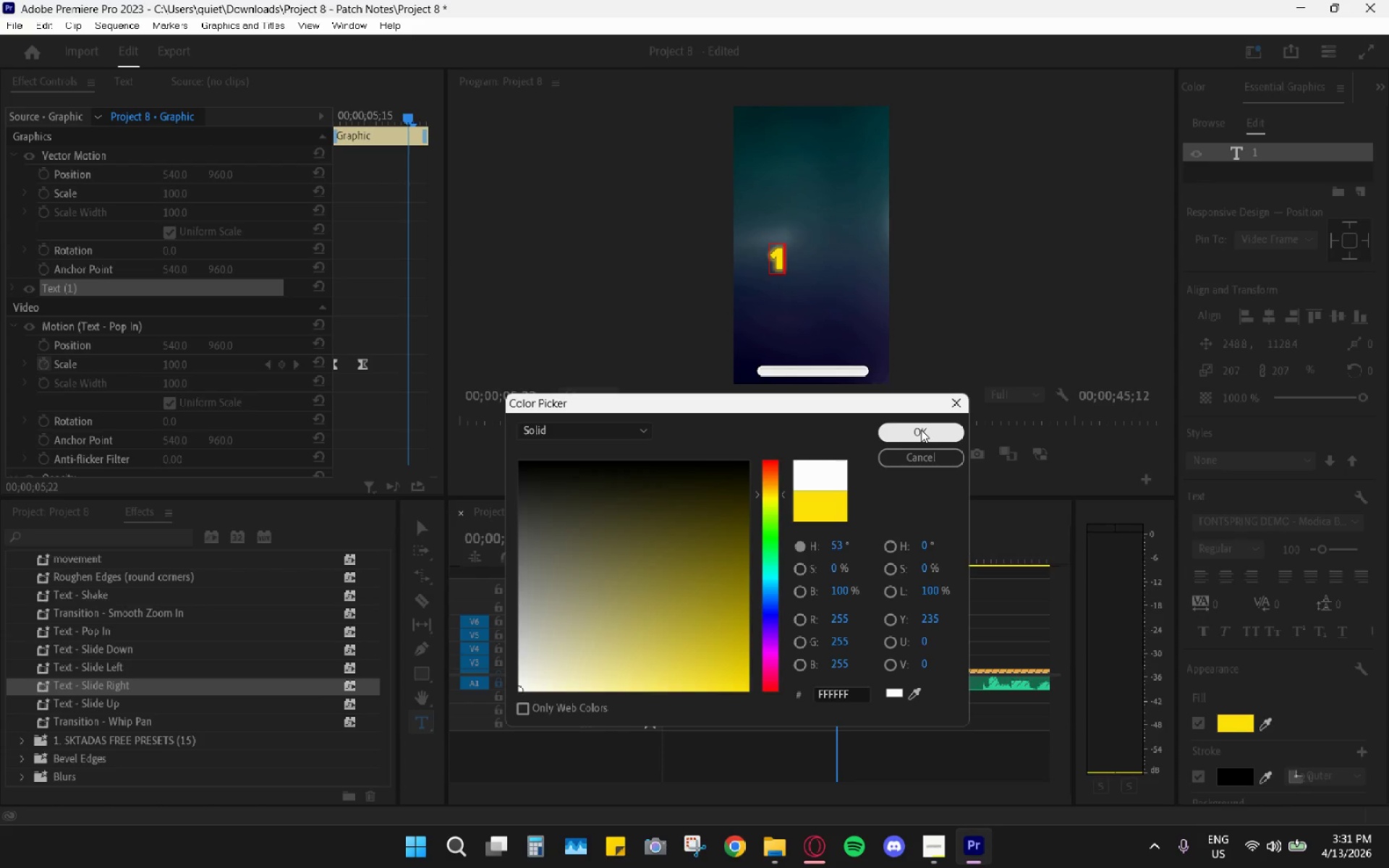 
left_click([922, 430])
 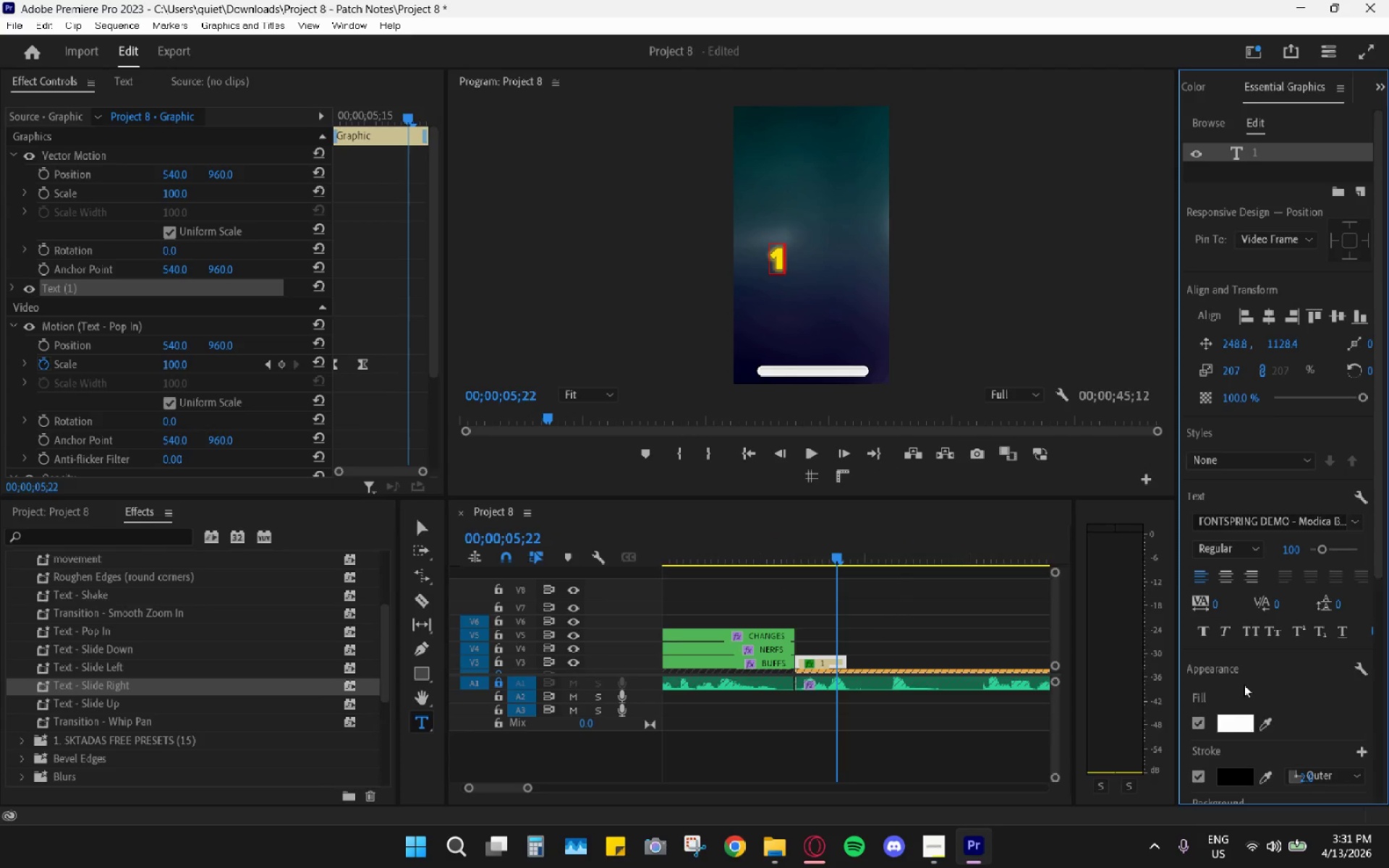 
scroll: coordinate [1236, 704], scroll_direction: down, amount: 5.0
 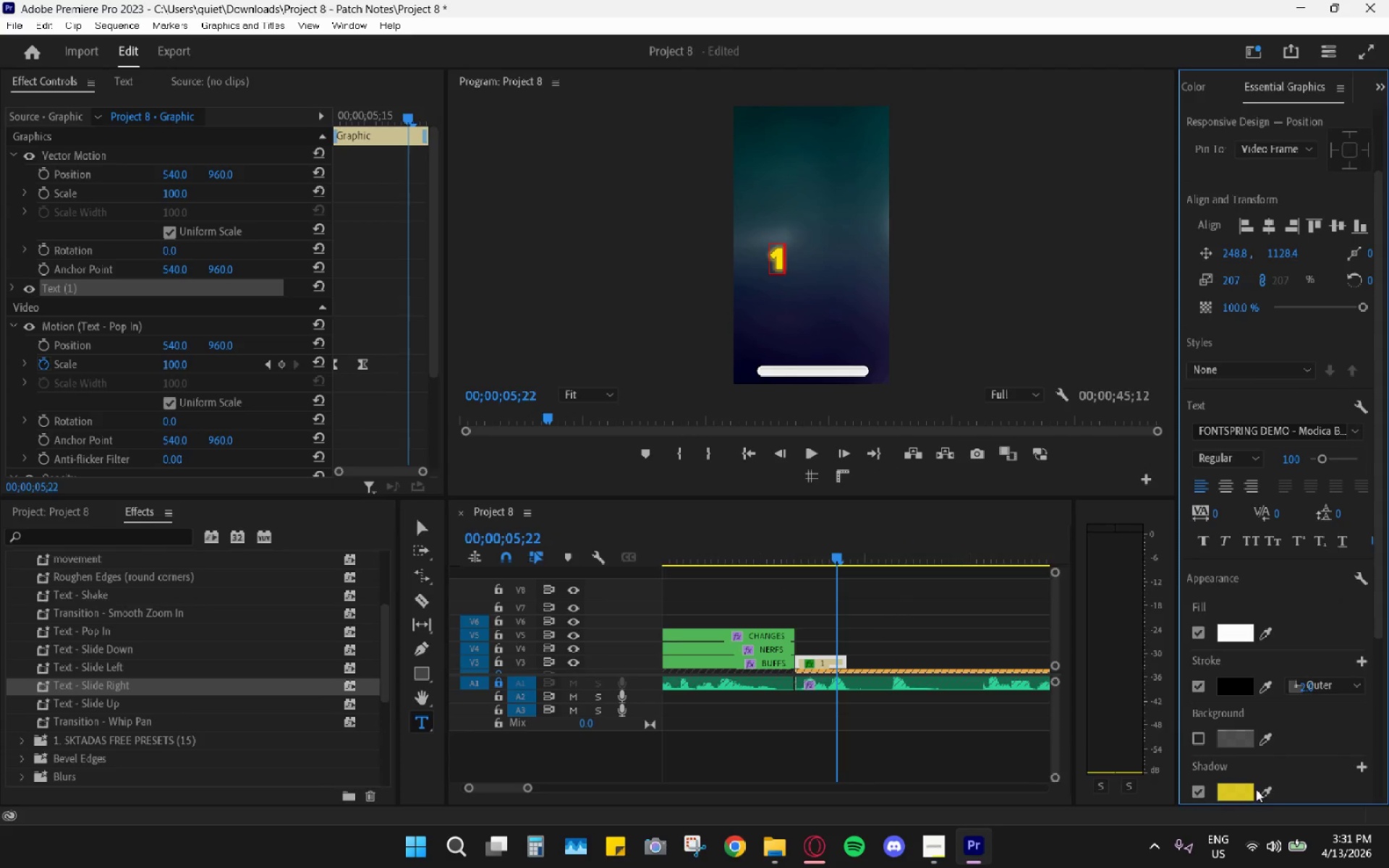 
left_click_drag(start_coordinate=[1274, 796], to_coordinate=[1269, 793])
 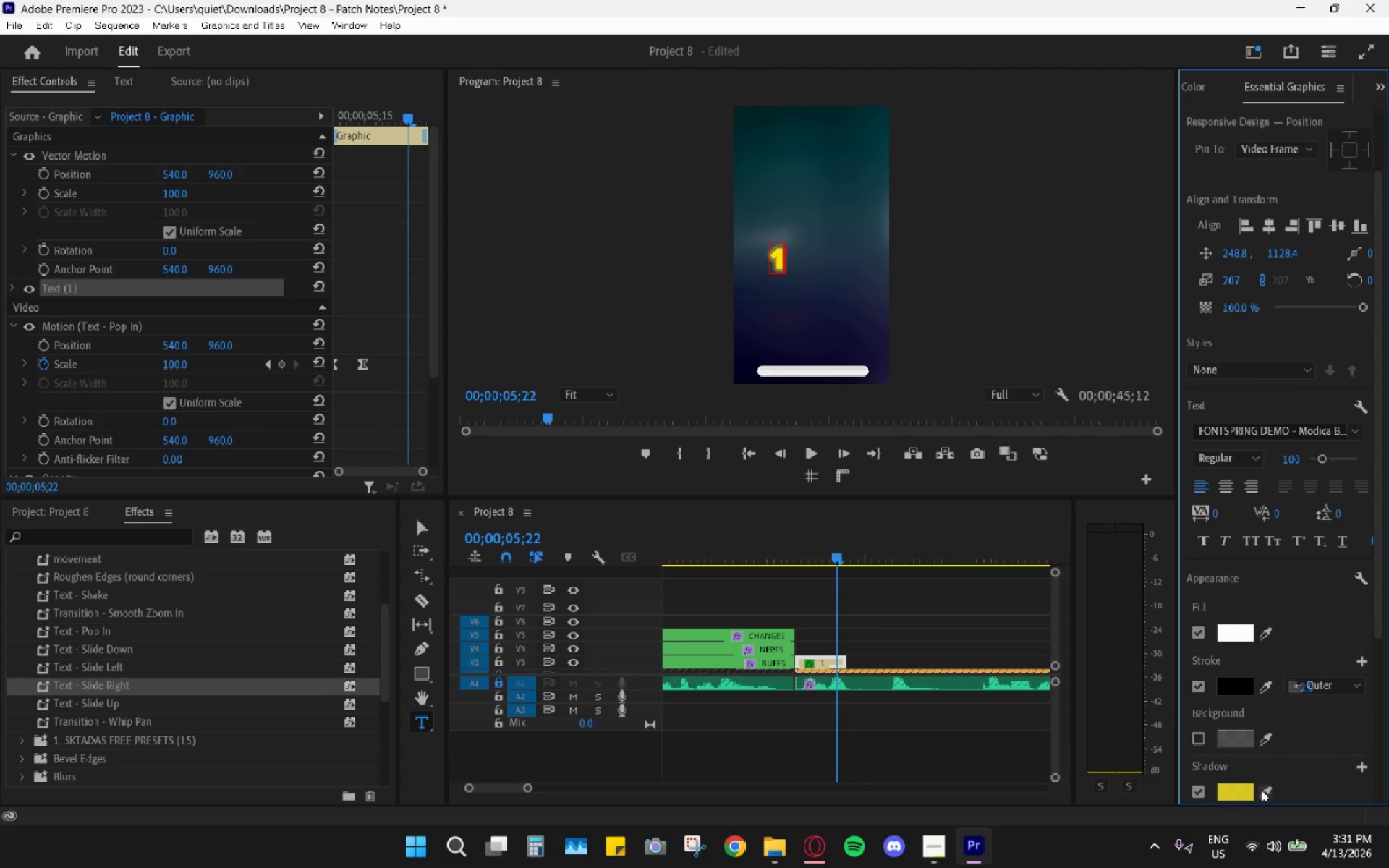 
left_click([1261, 790])
 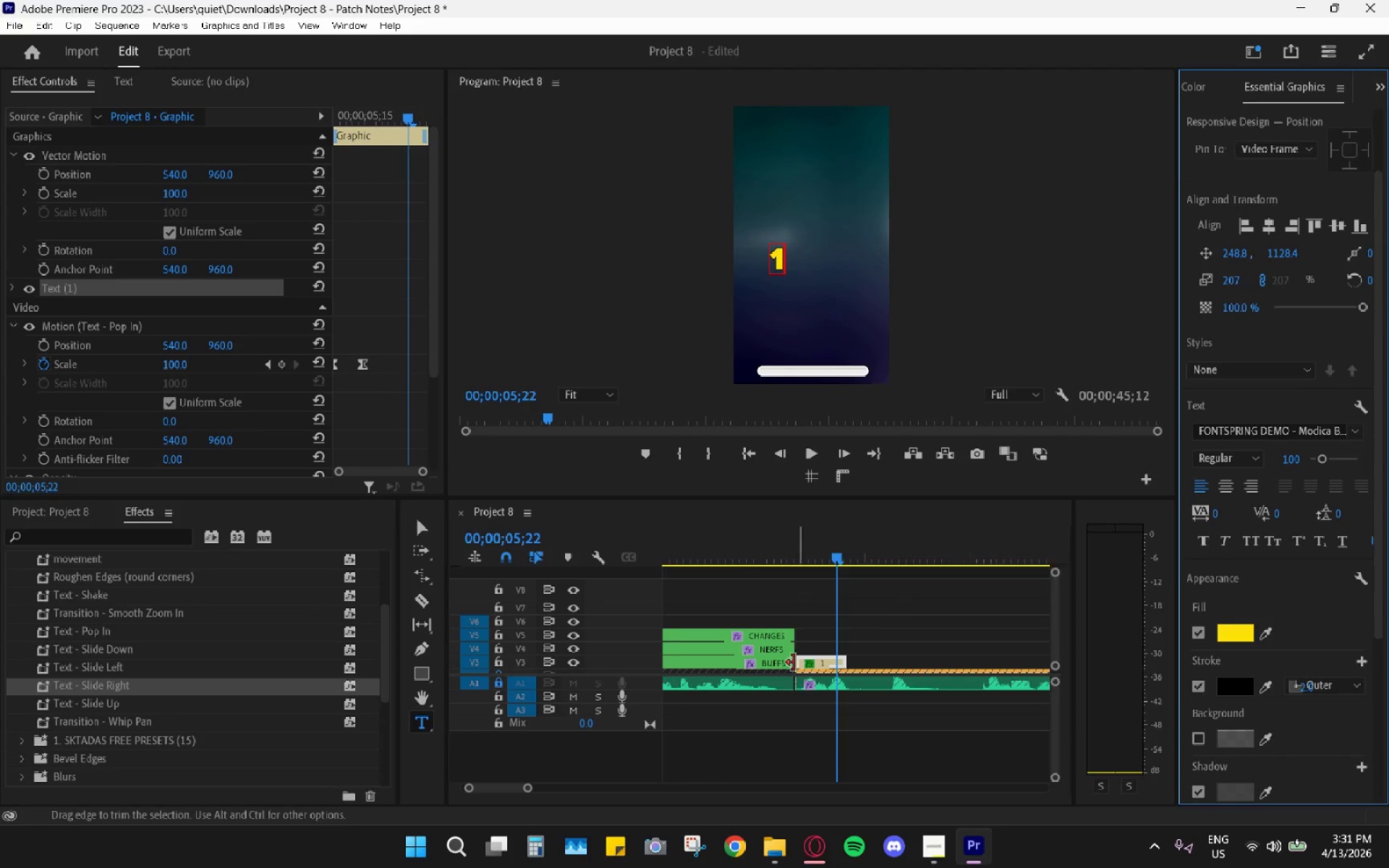 
left_click([819, 551])
 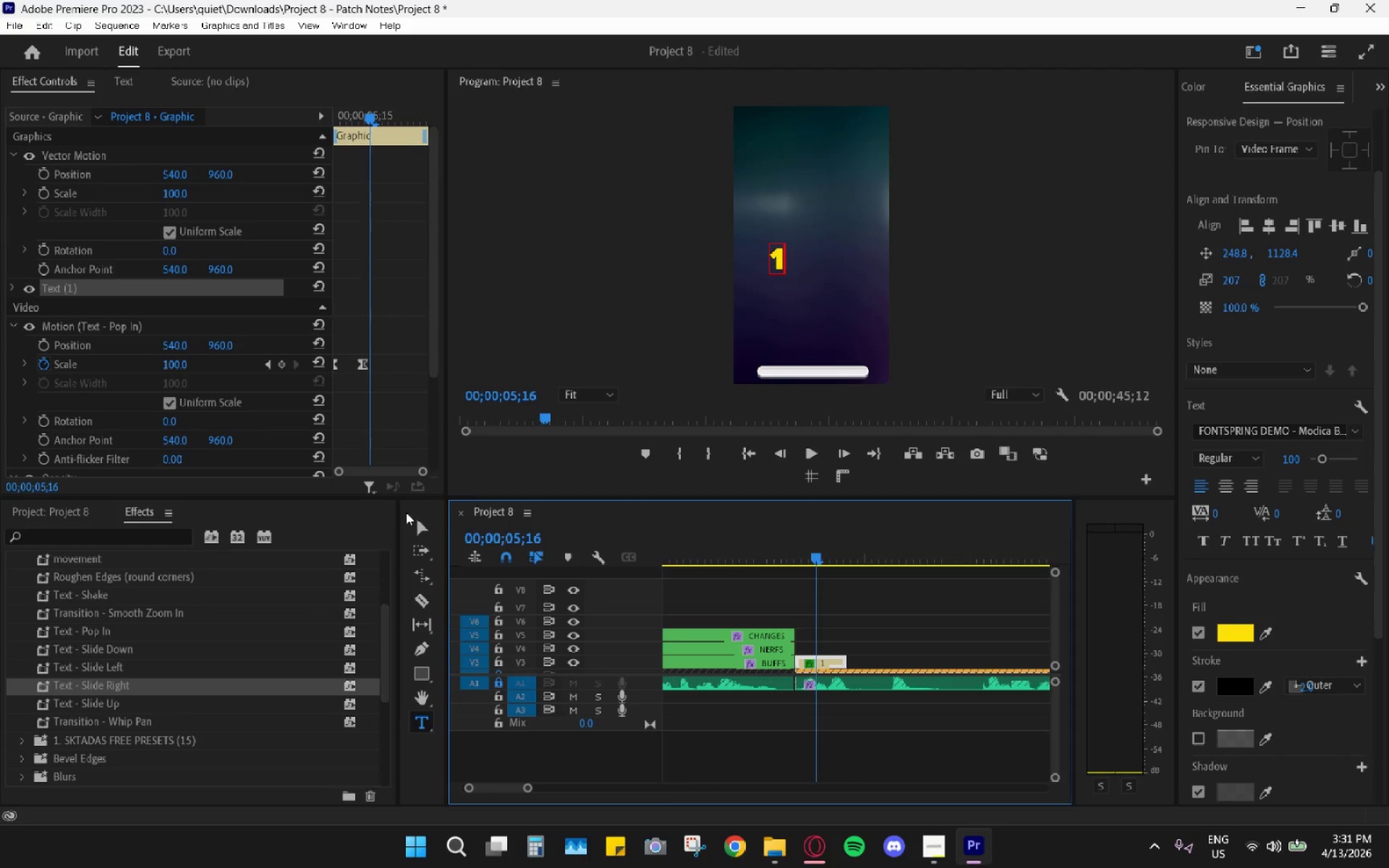 
left_click([408, 527])
 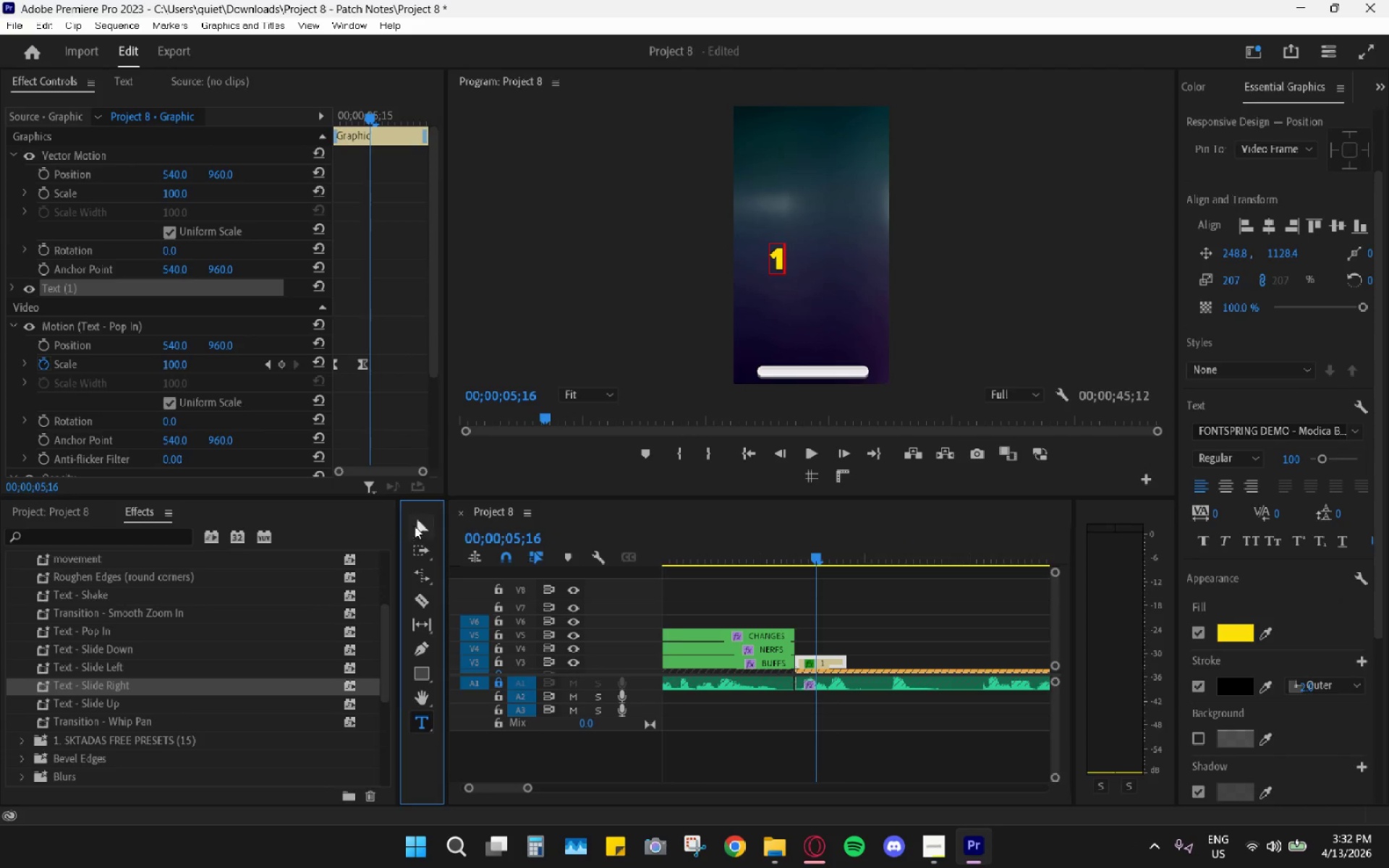 
left_click_drag(start_coordinate=[415, 525], to_coordinate=[419, 527])
 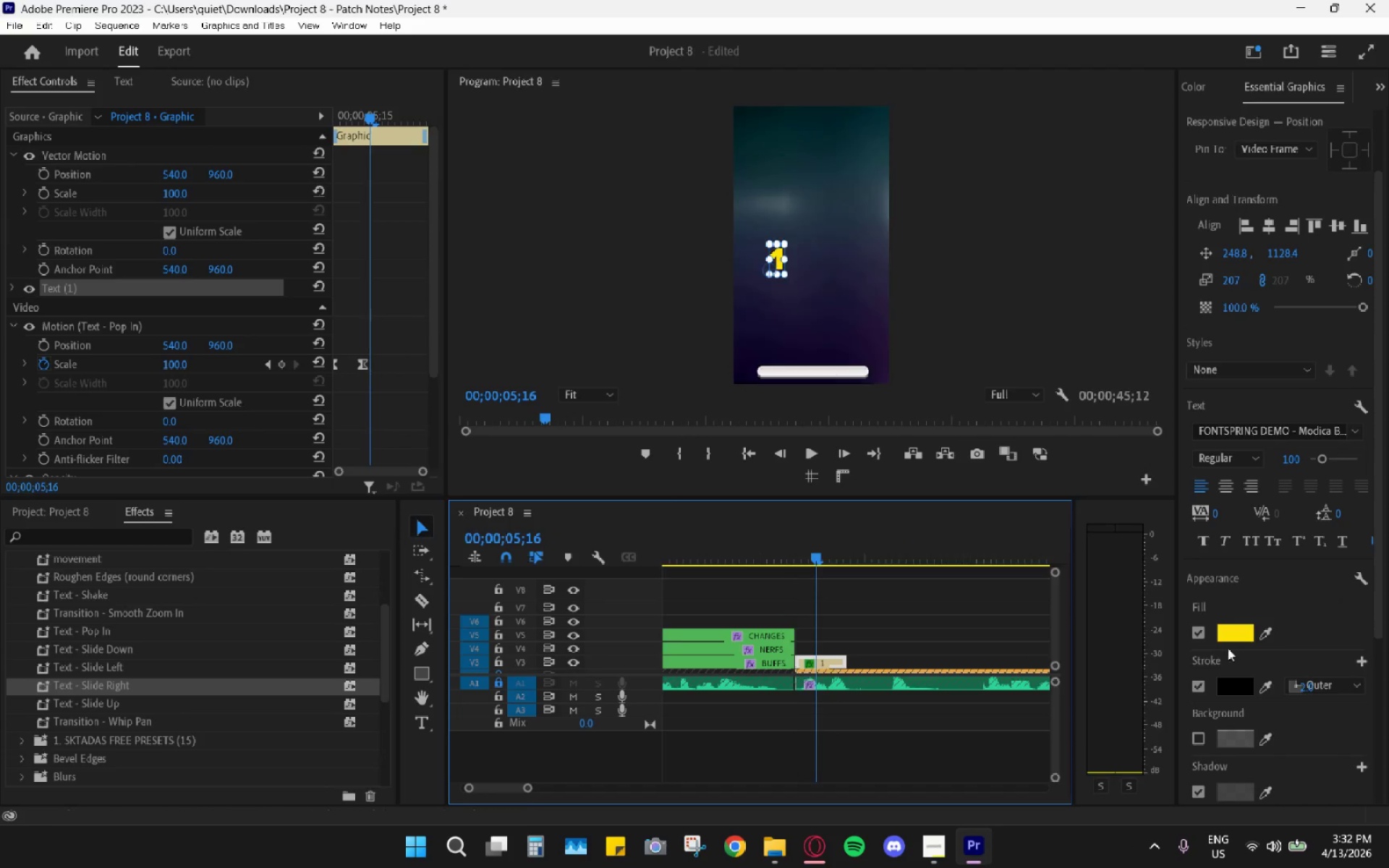 
left_click([1251, 641])
 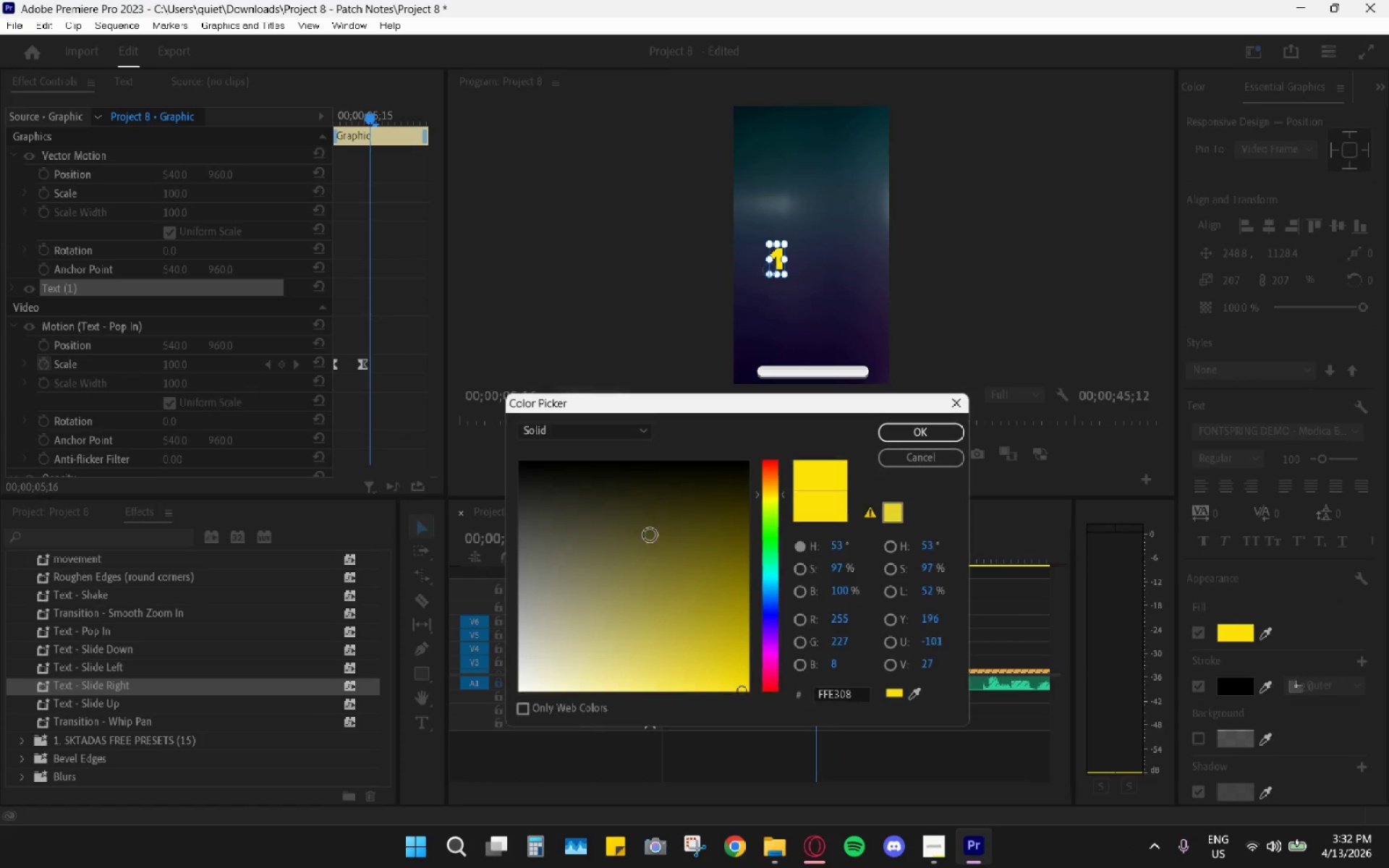 
left_click_drag(start_coordinate=[646, 539], to_coordinate=[492, 789])
 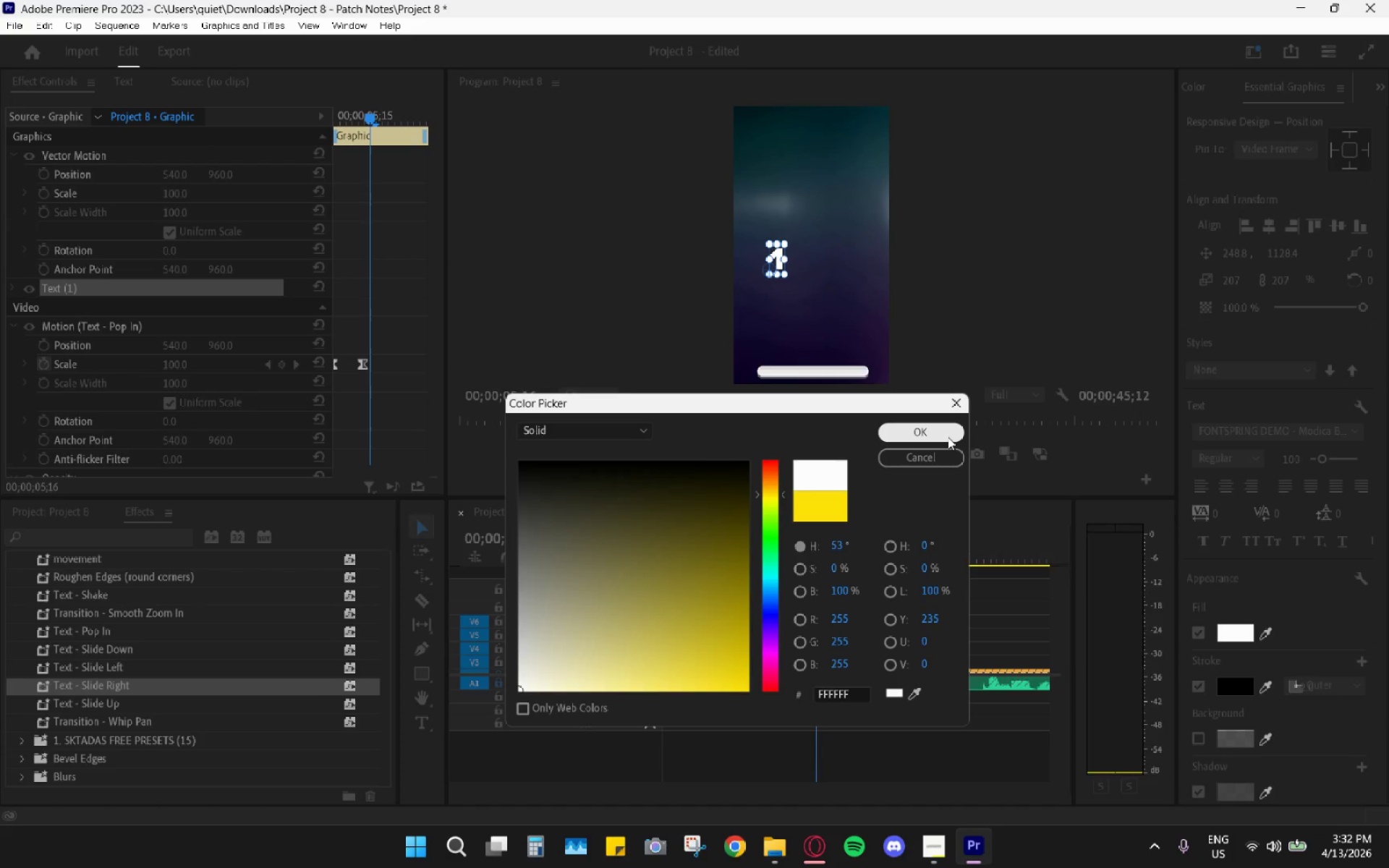 
left_click([948, 437])
 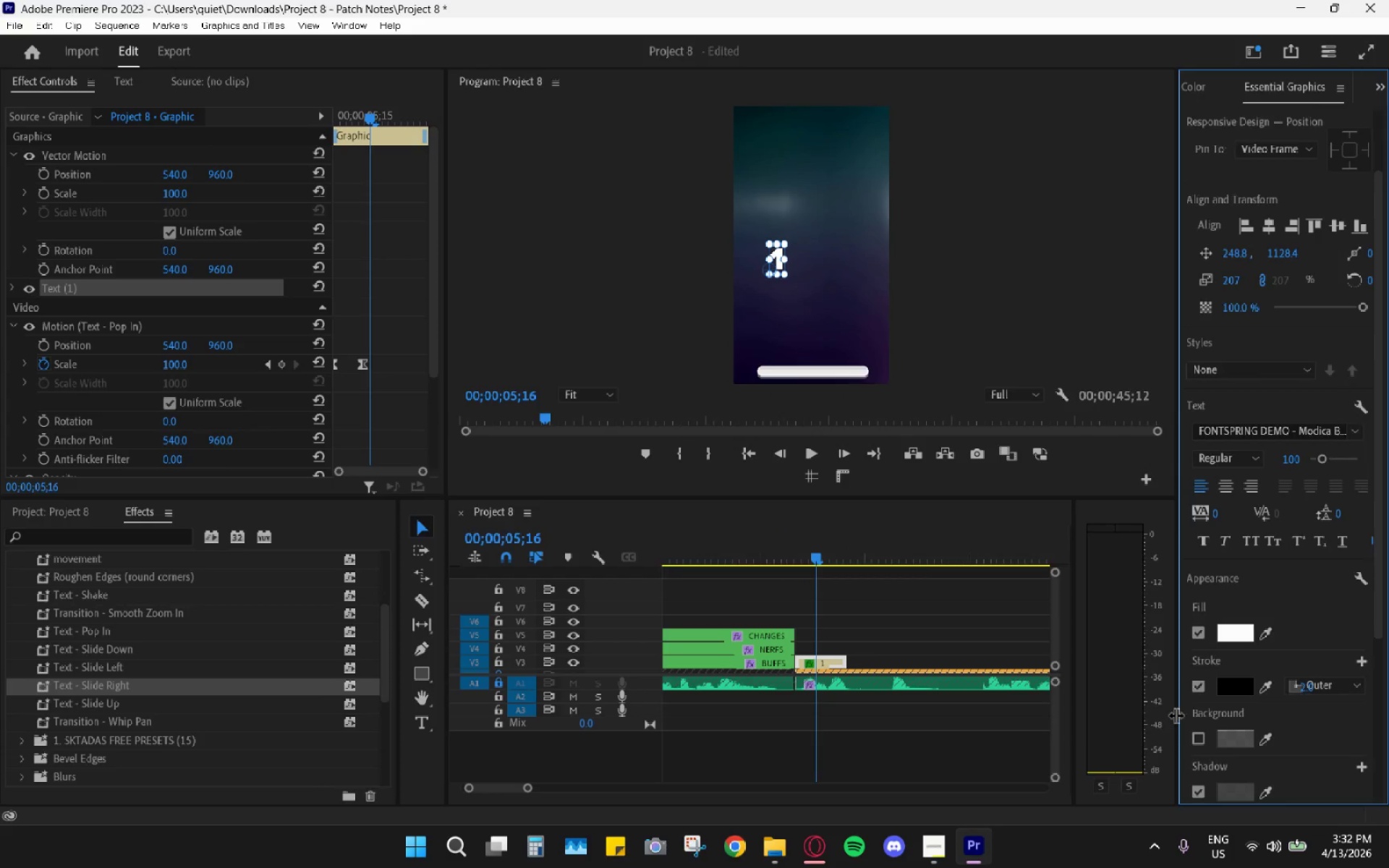 
scroll: coordinate [1187, 710], scroll_direction: down, amount: 5.0
 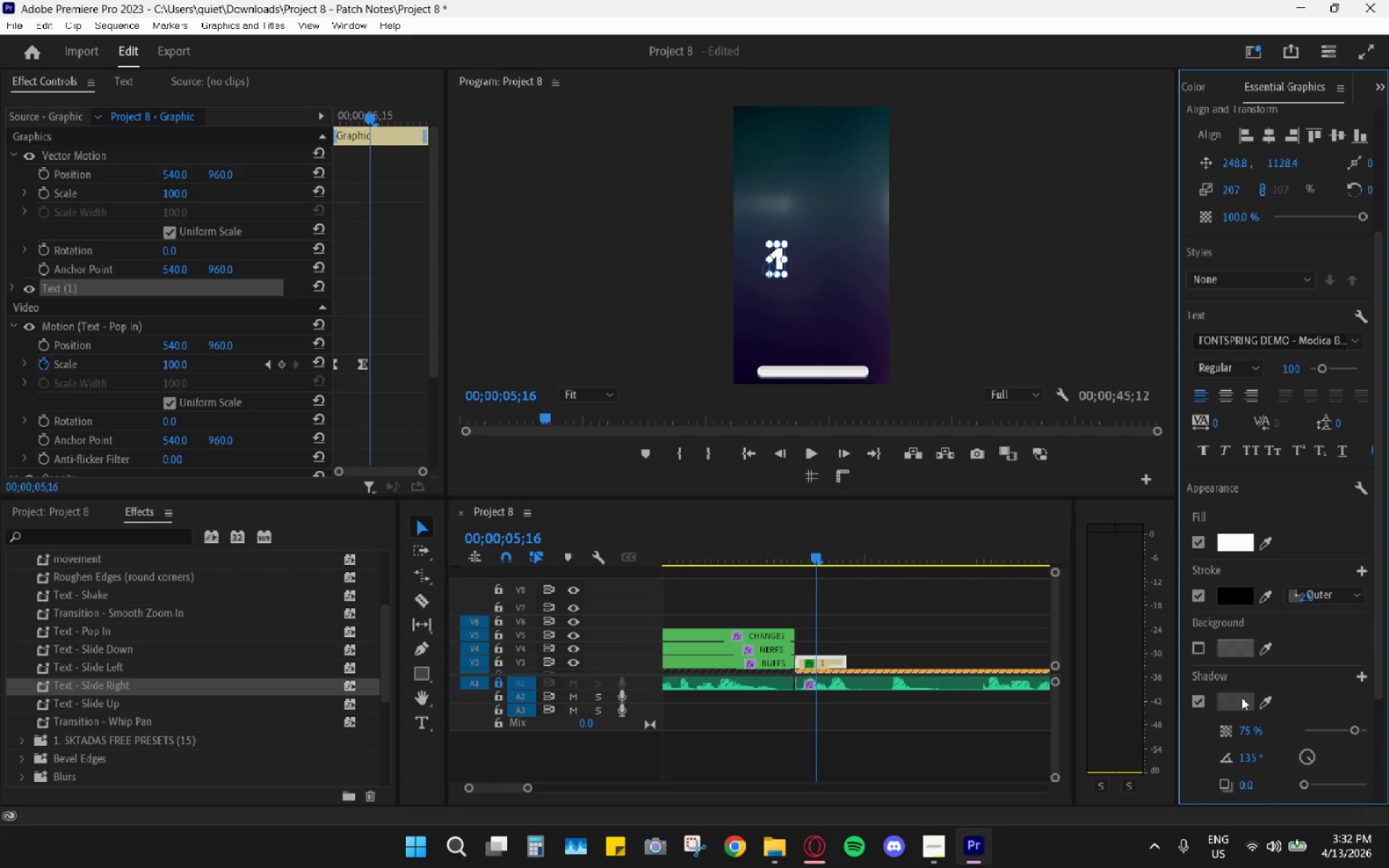 
left_click([1244, 699])
 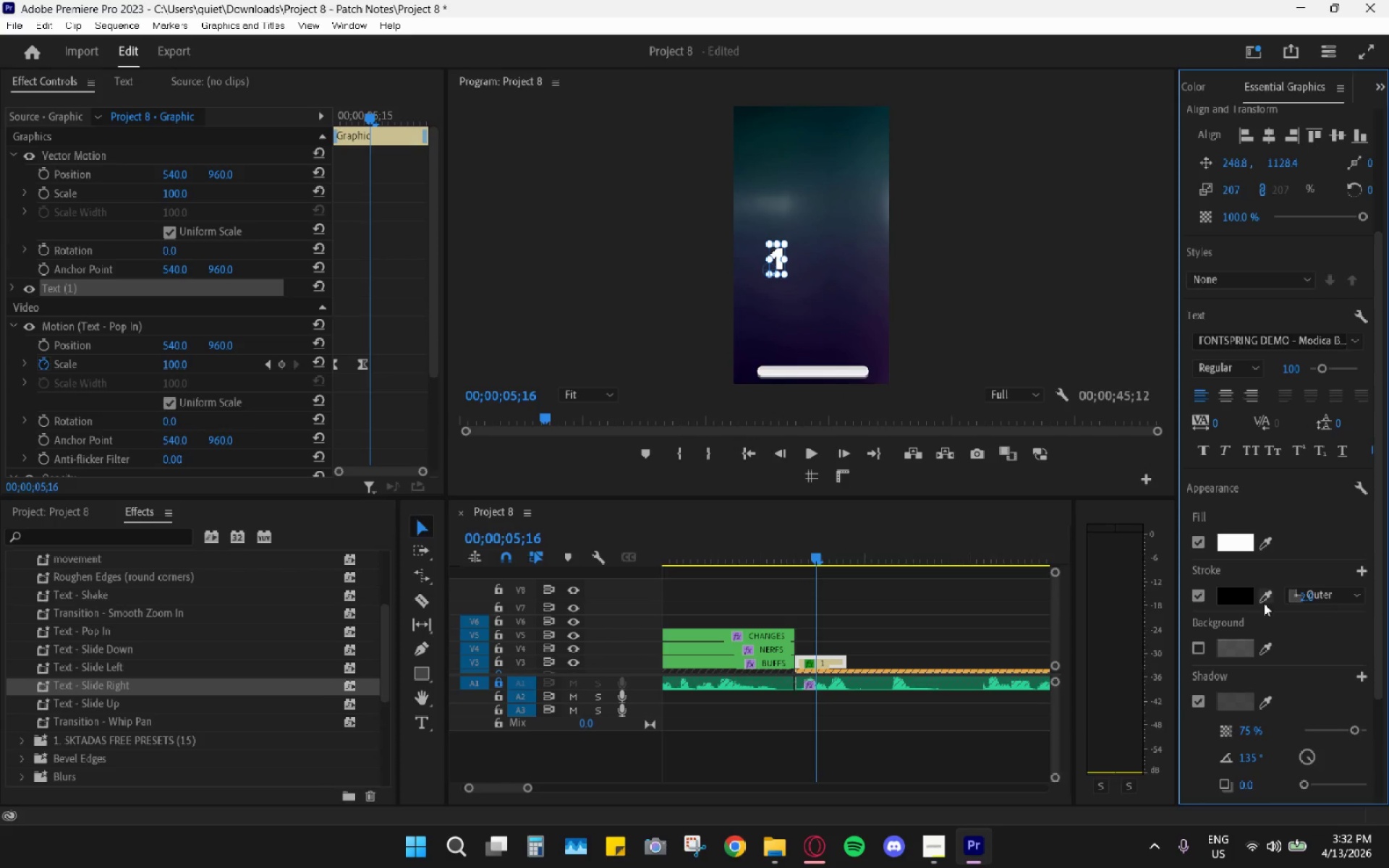 
double_click([1239, 699])
 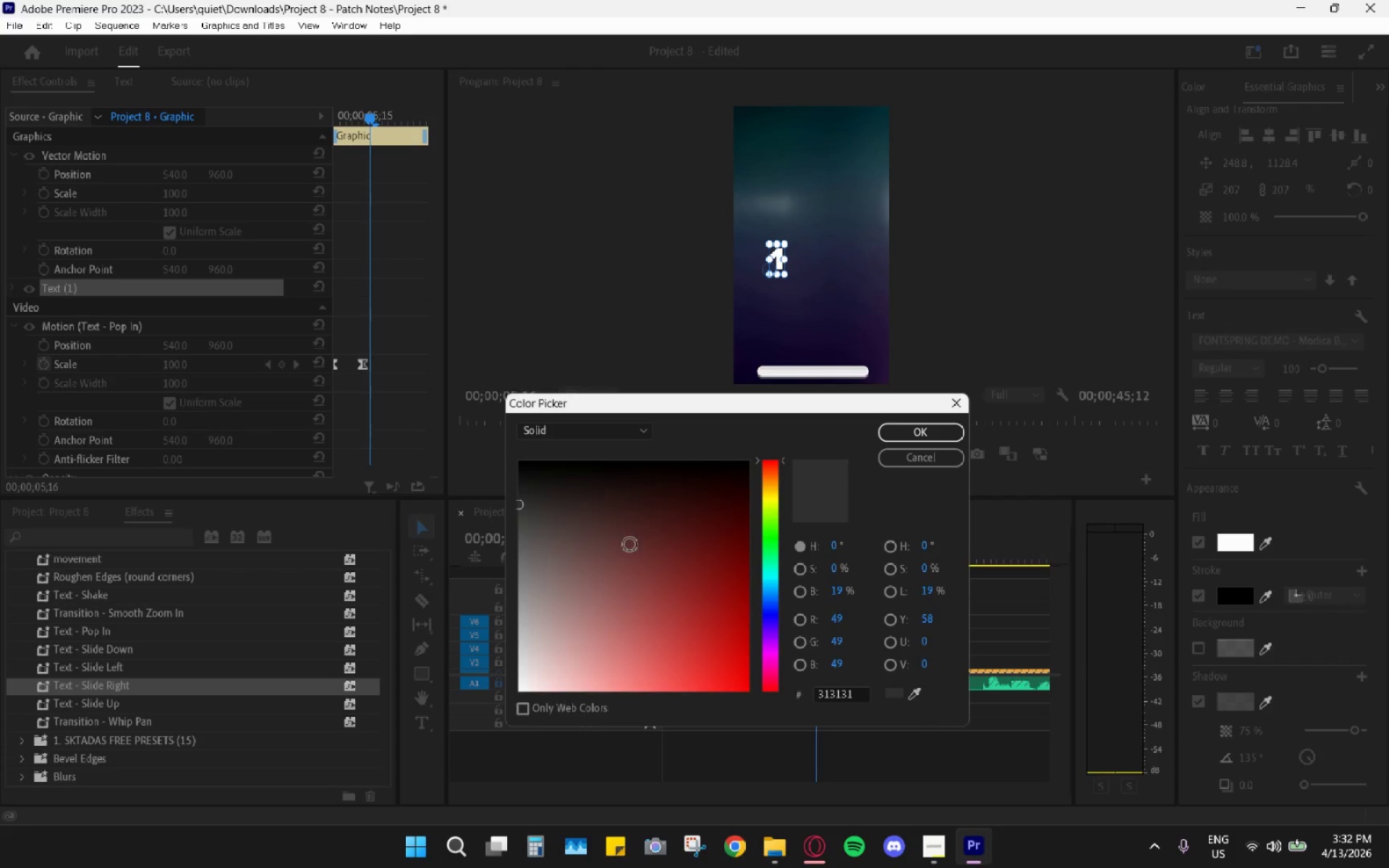 
left_click_drag(start_coordinate=[654, 561], to_coordinate=[457, 734])
 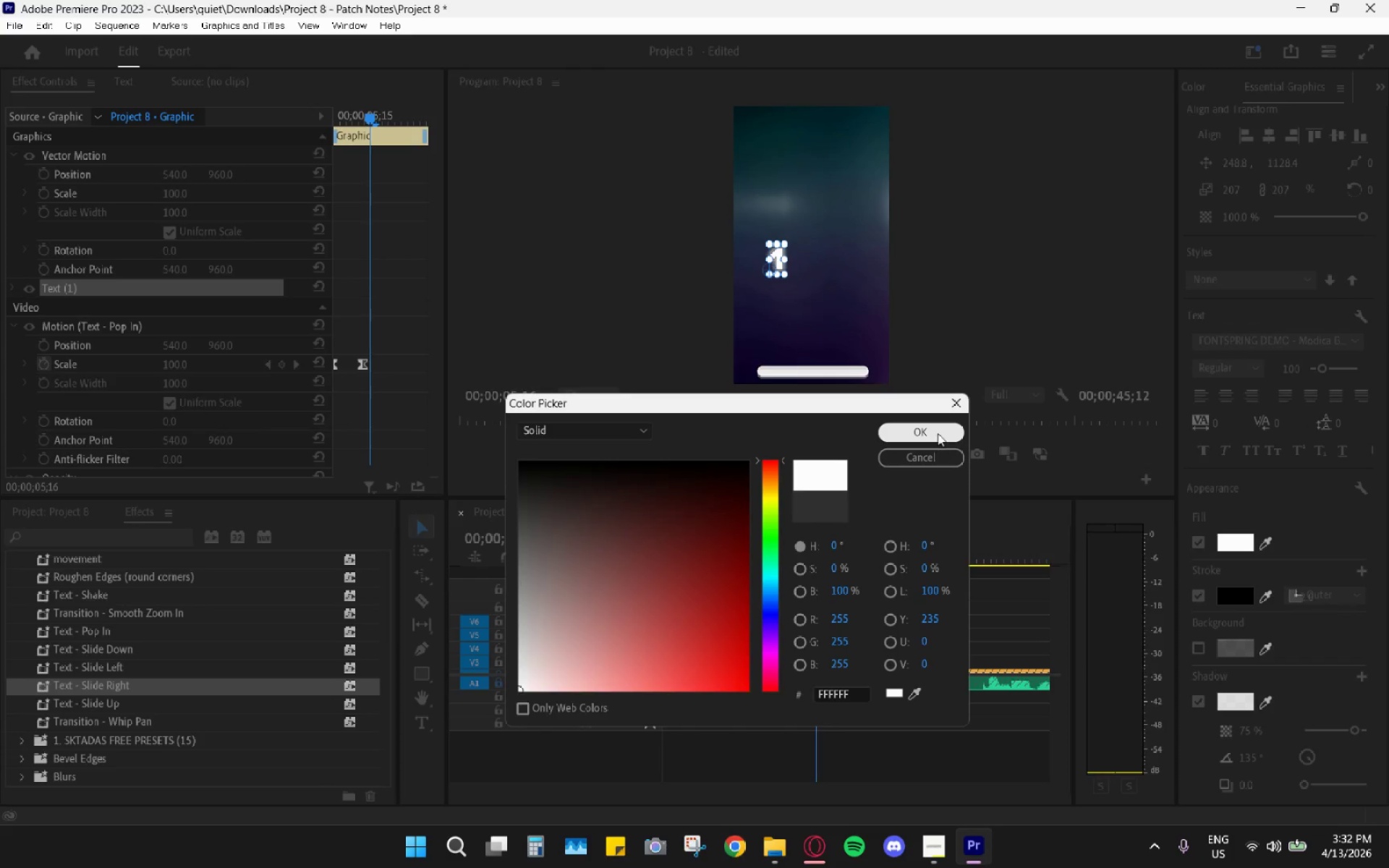 
left_click([938, 431])
 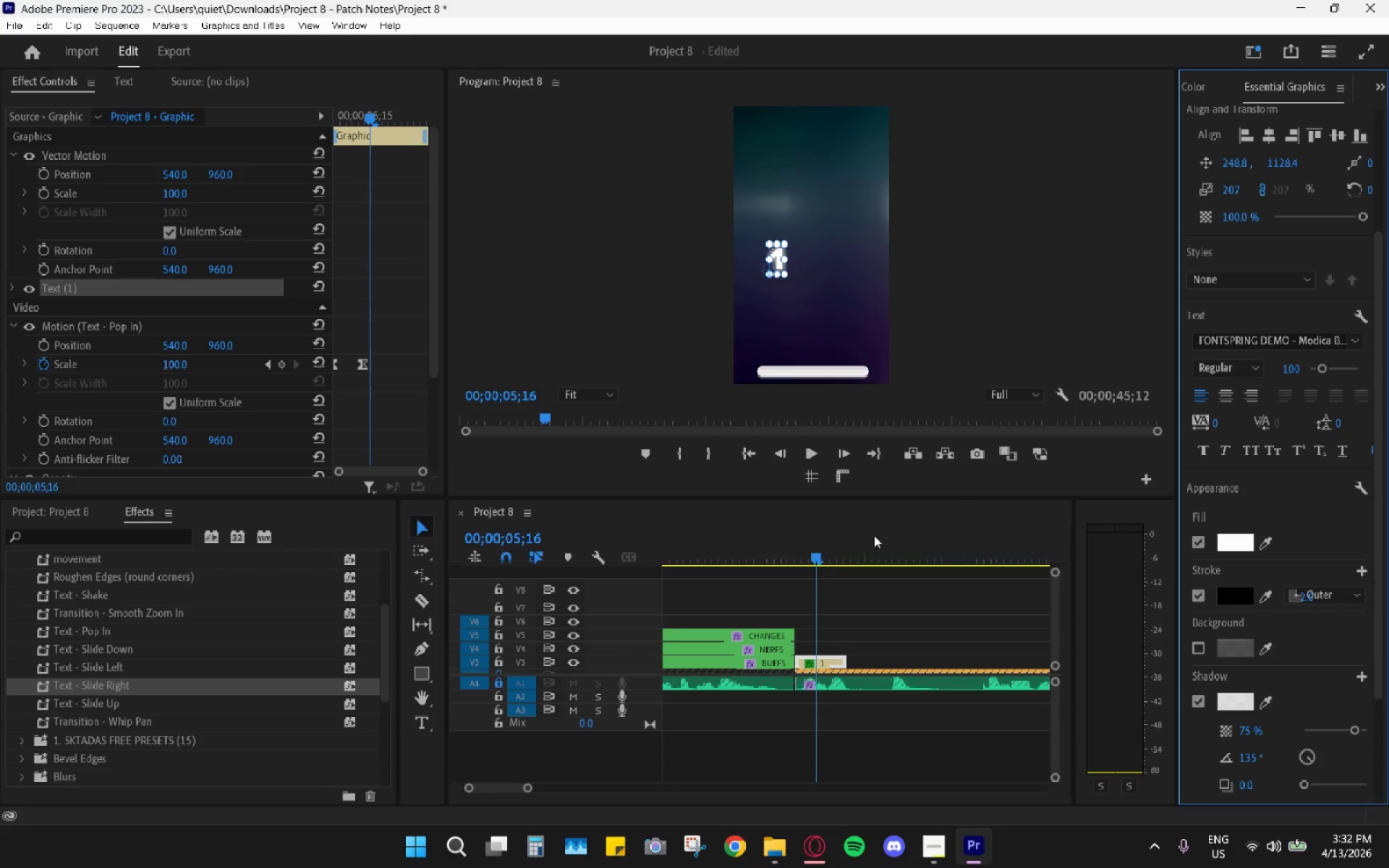 
left_click_drag(start_coordinate=[808, 545], to_coordinate=[766, 548])
 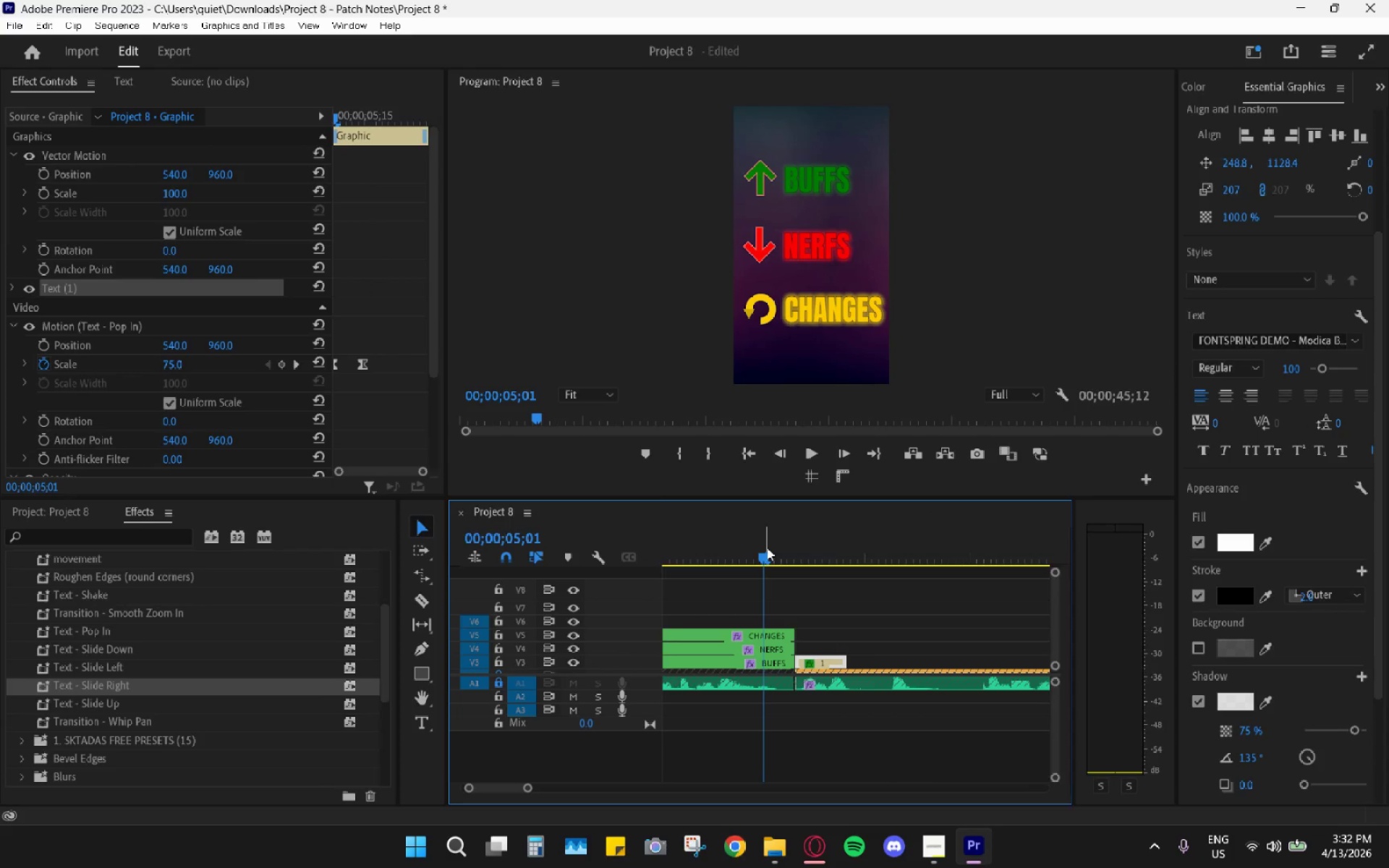 
key(Space)
 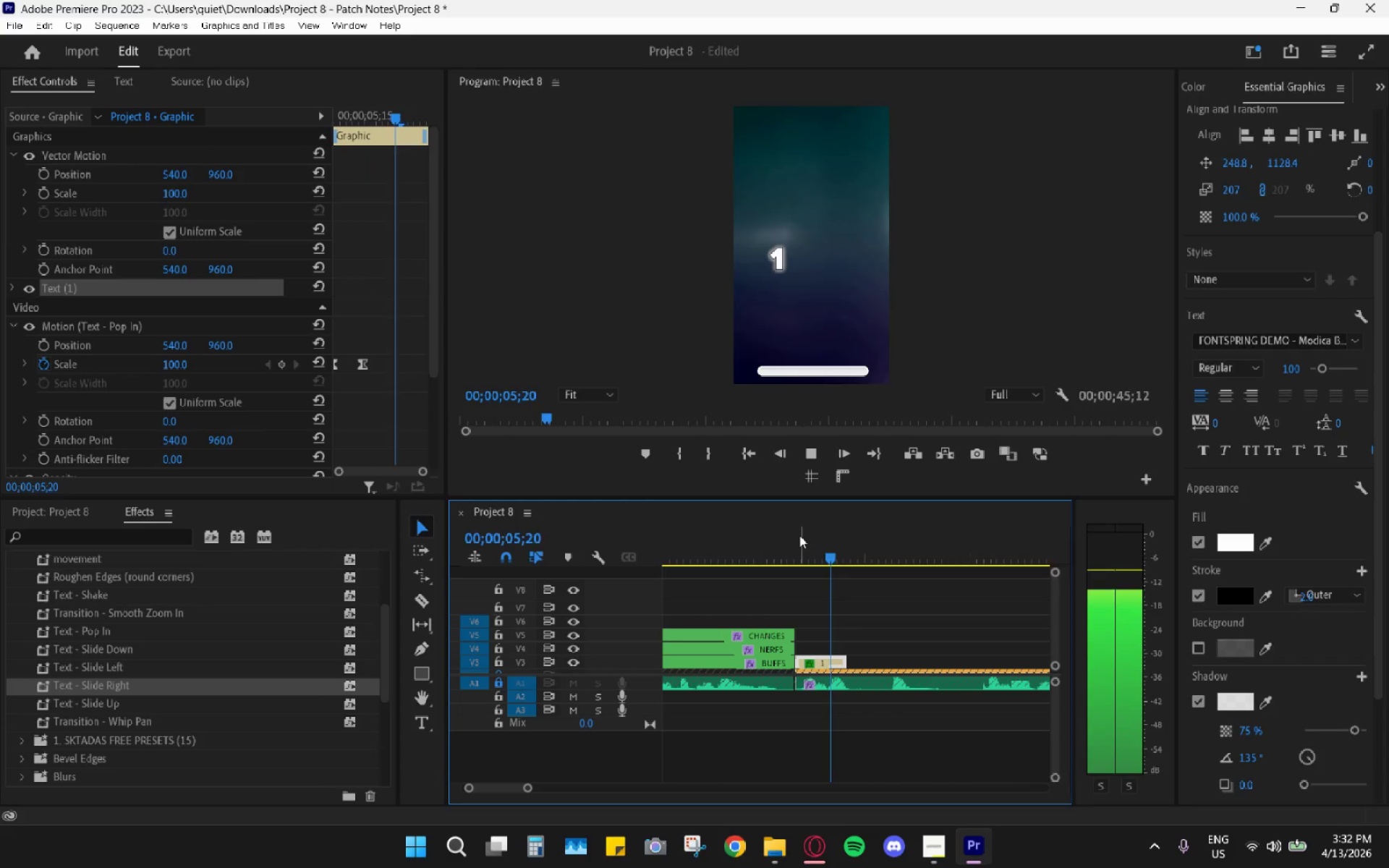 
key(Space)
 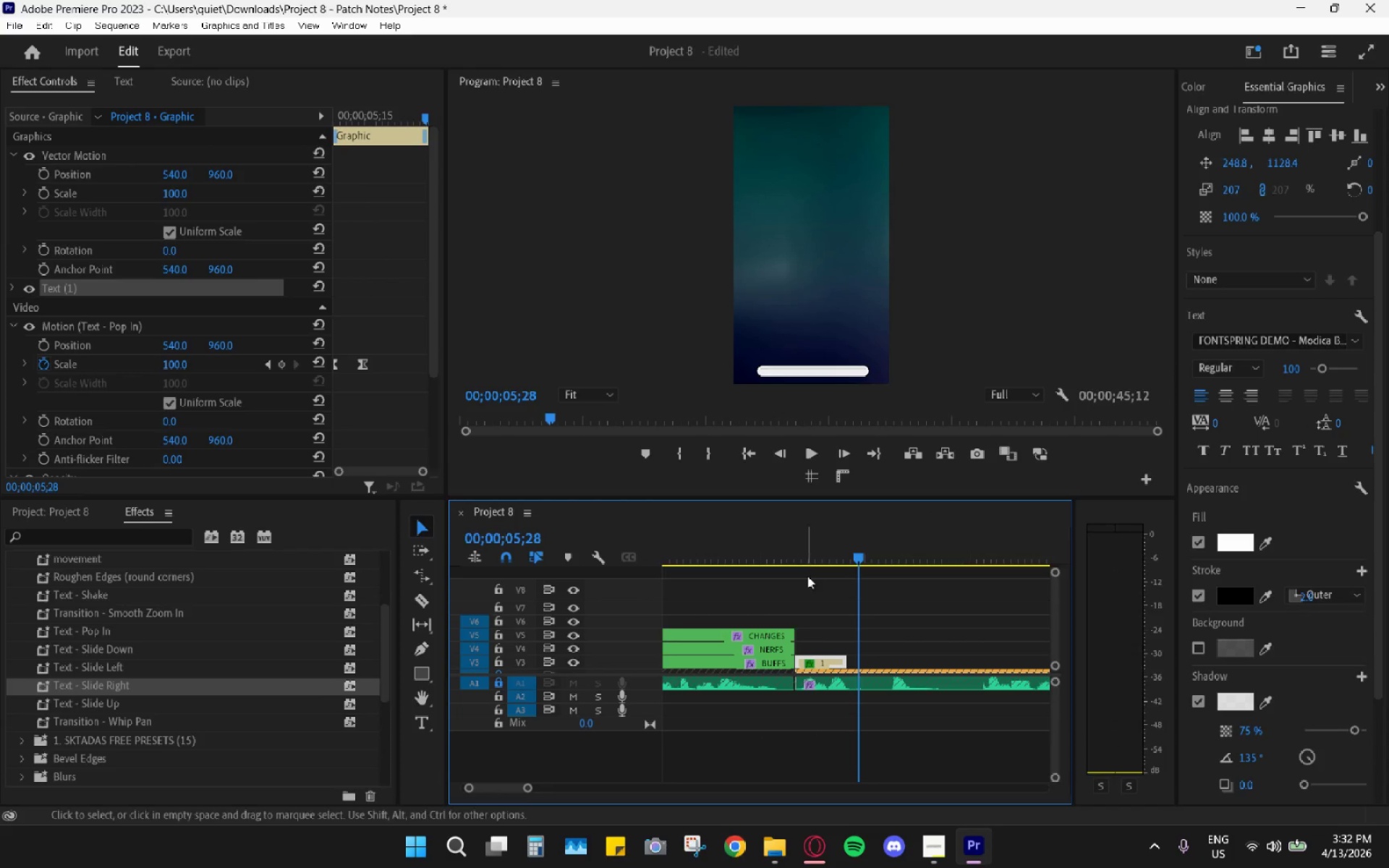 
left_click([820, 554])
 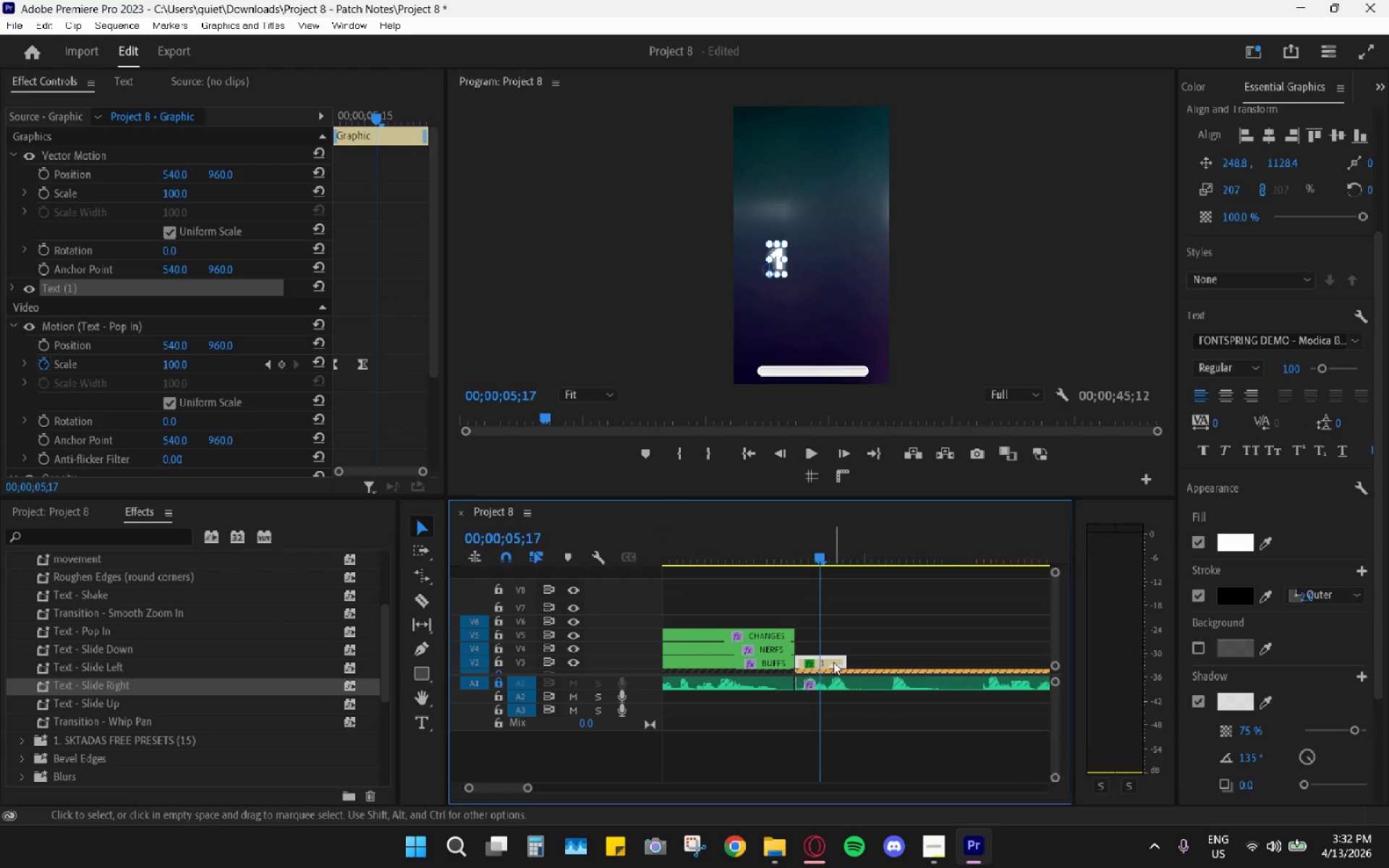 
left_click([833, 662])
 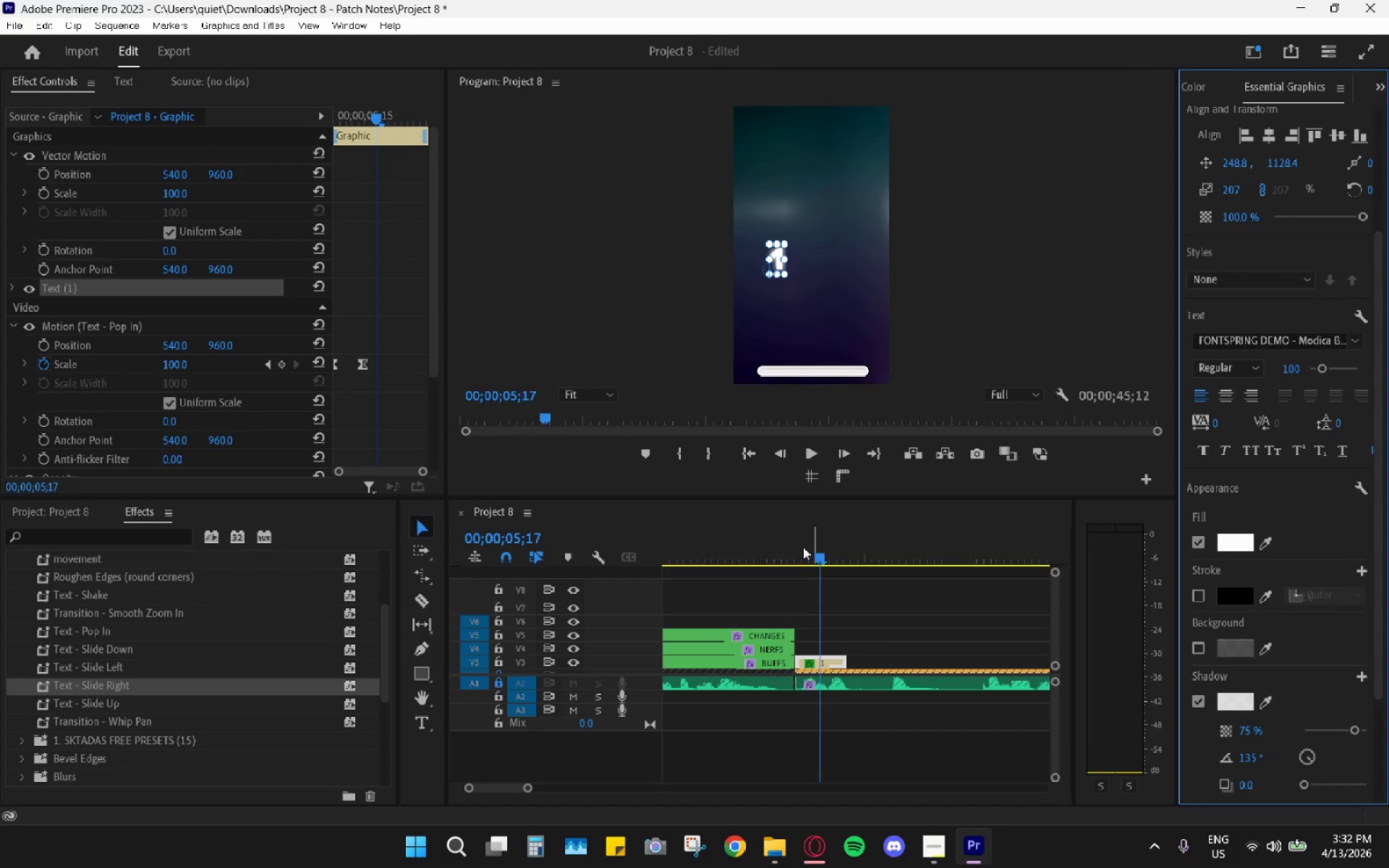 
left_click([174, 190])
 